 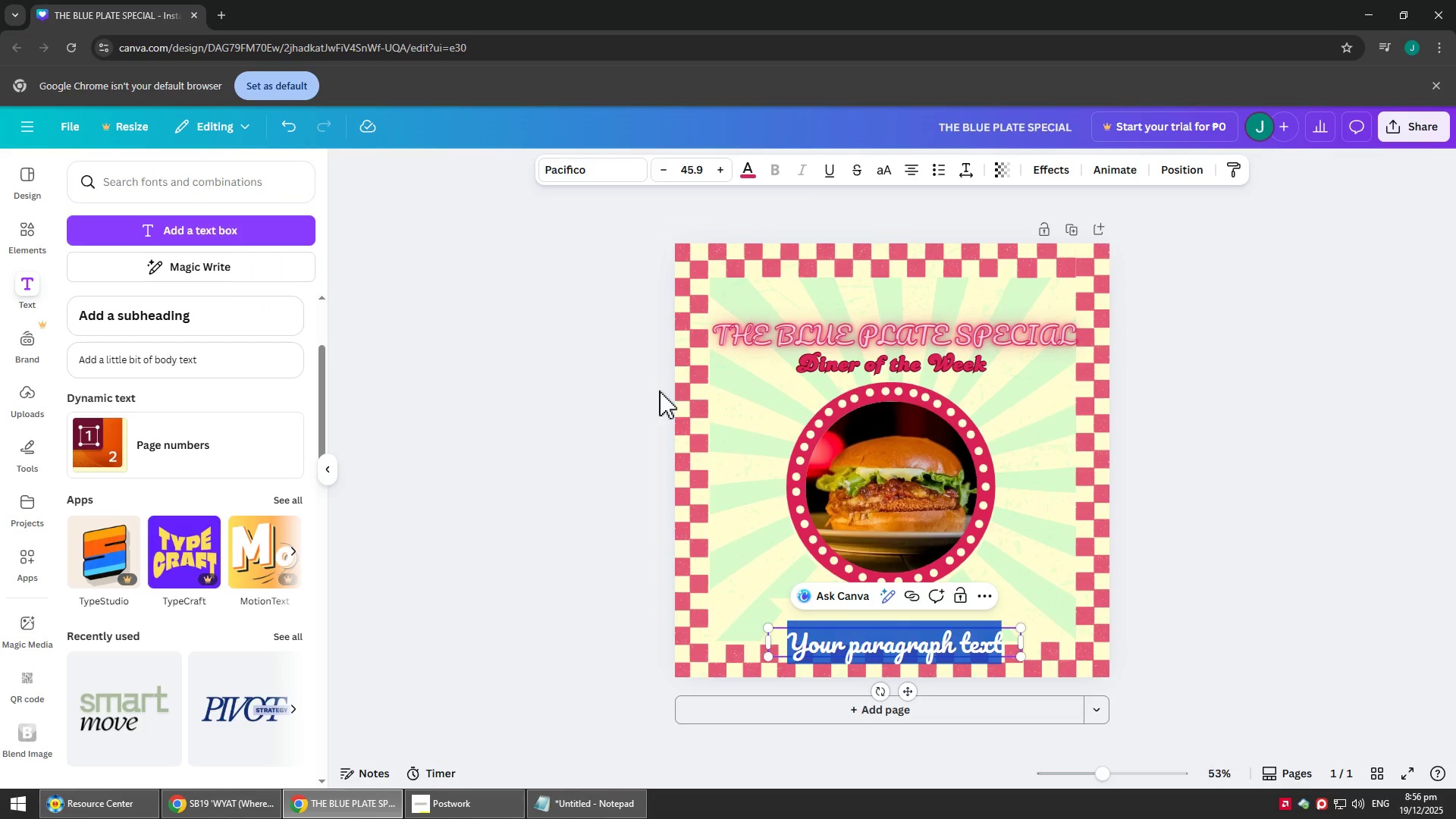 
key(Control+V)
 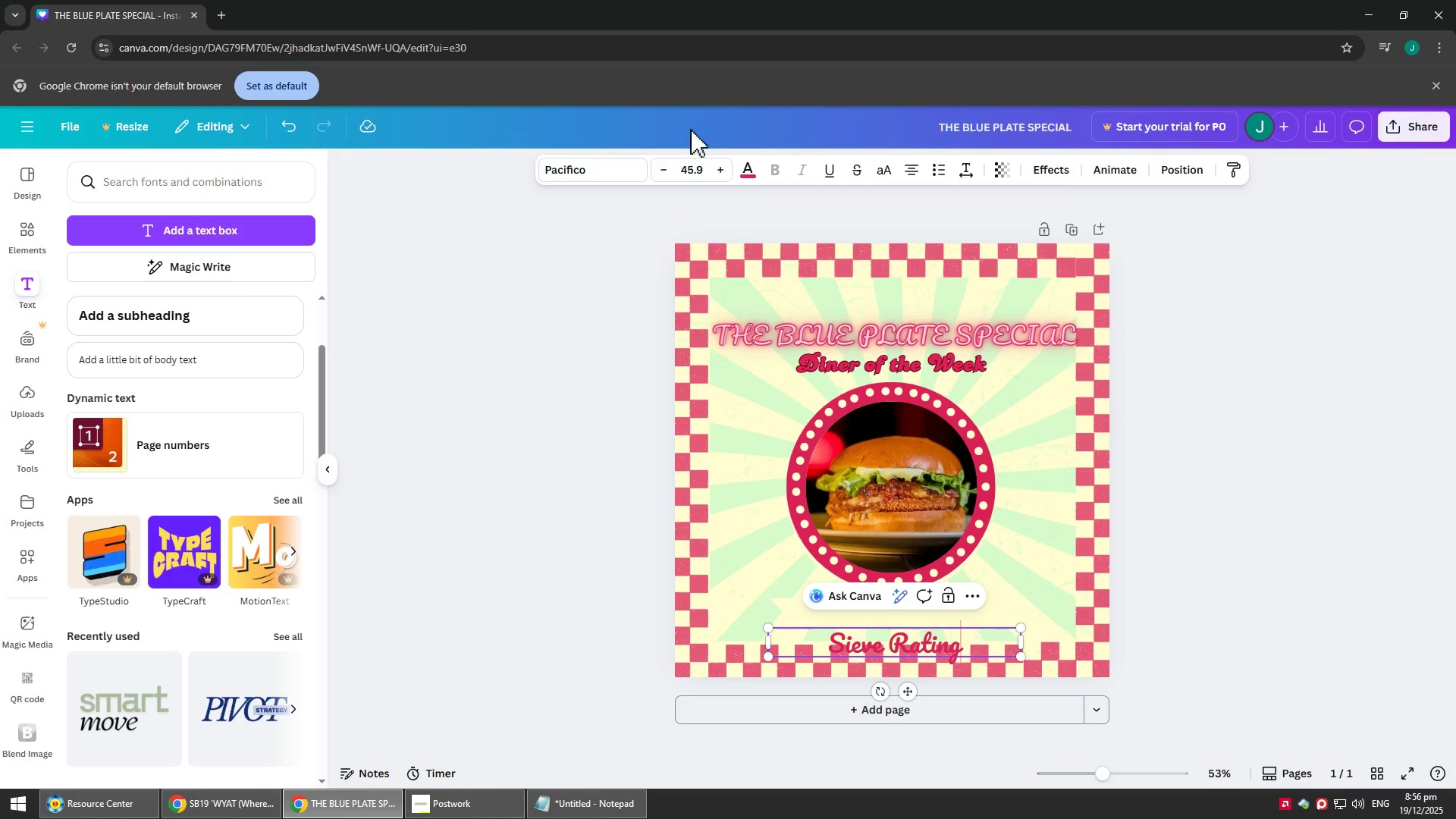 
left_click([602, 166])
 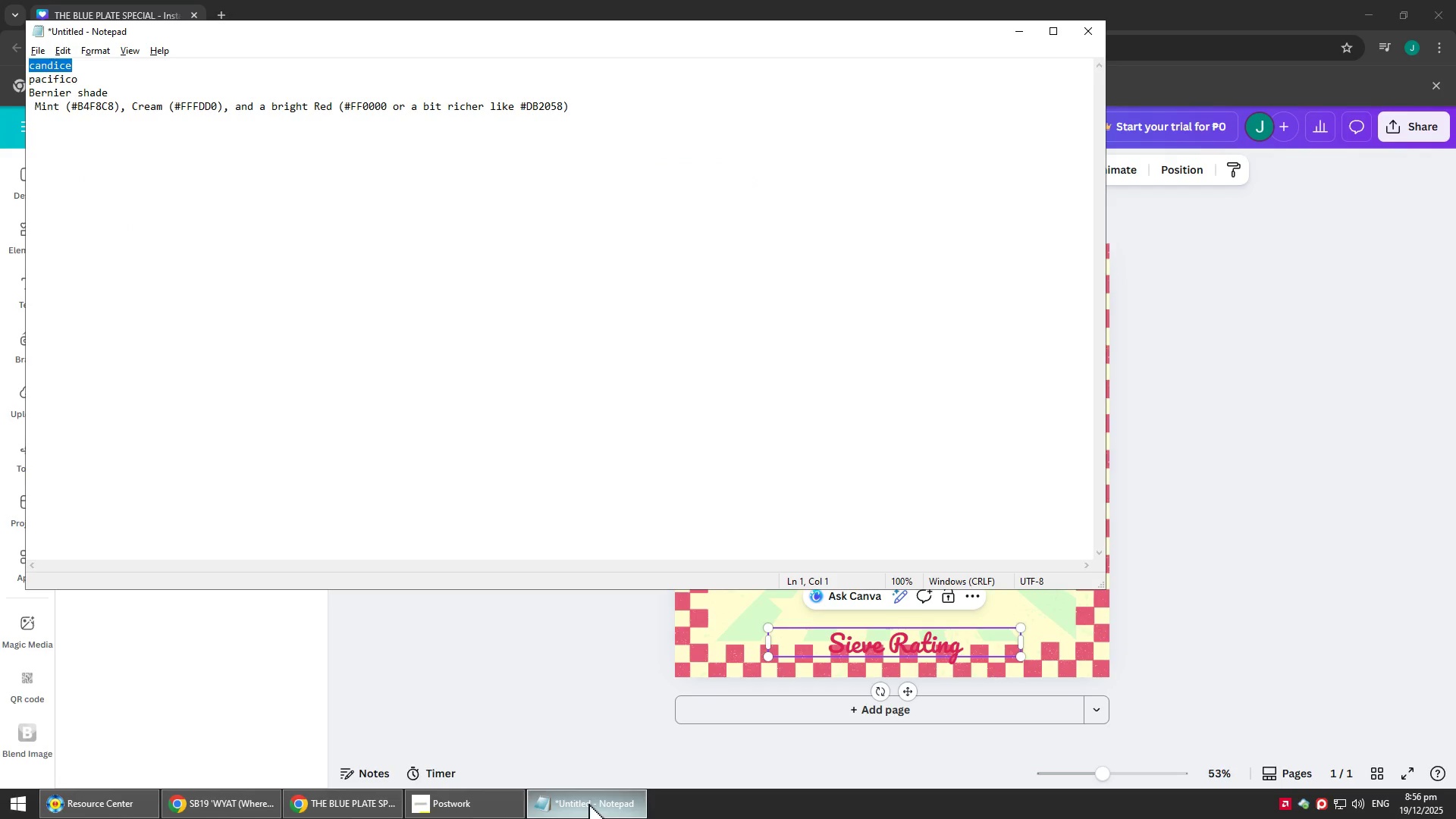 
left_click([585, 804])
 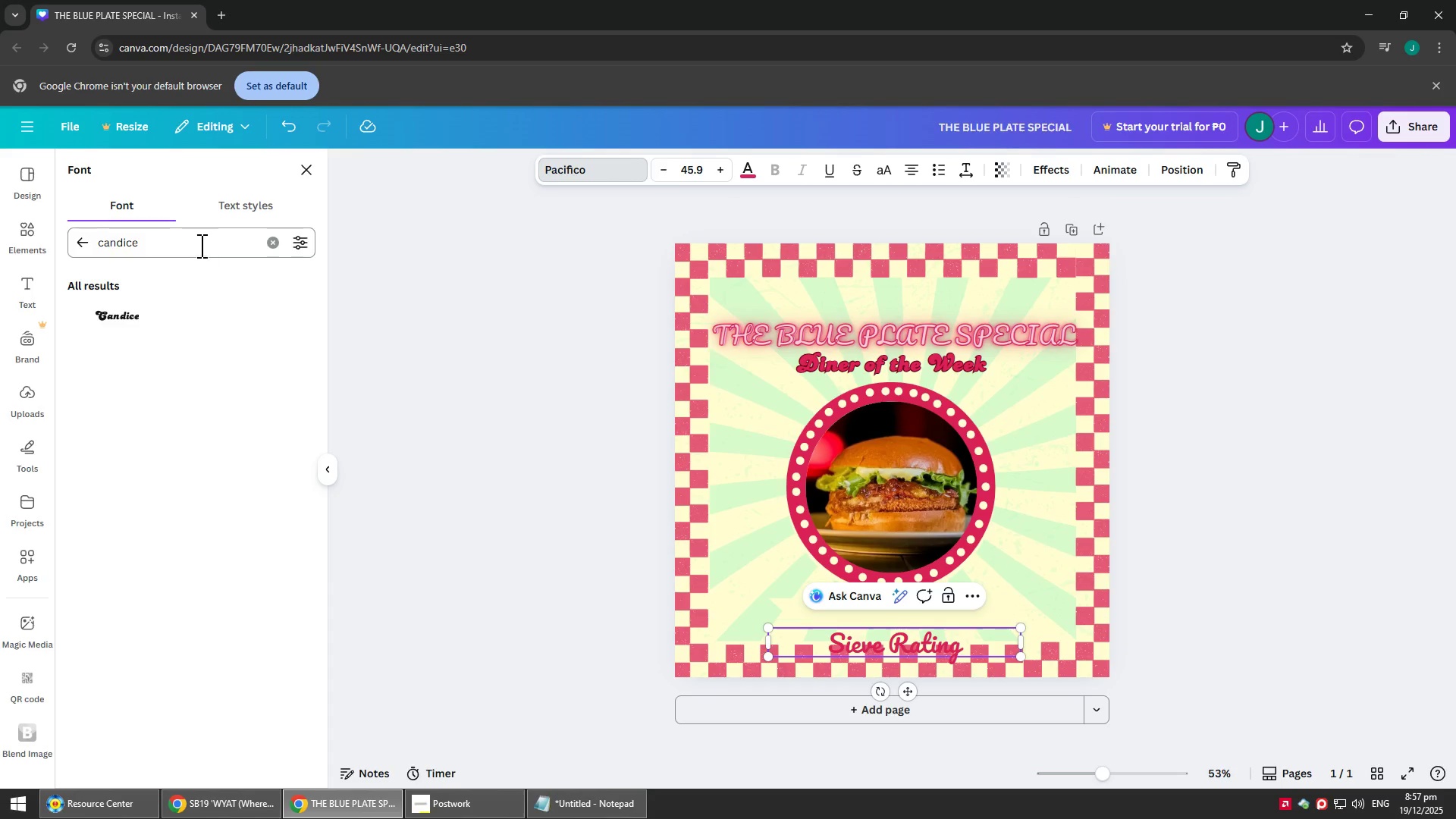 
double_click([202, 246])
 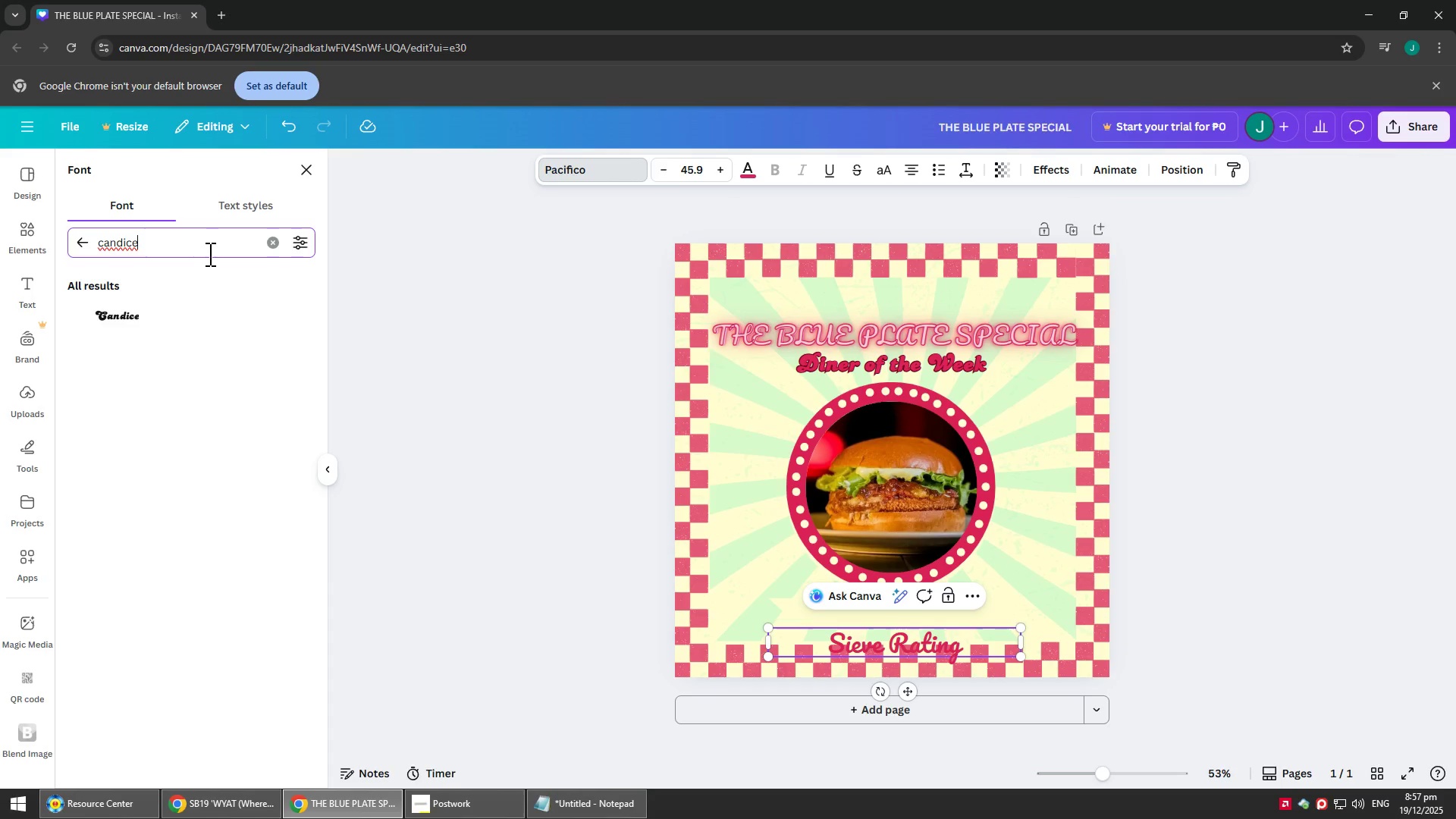 
triple_click([206, 254])
 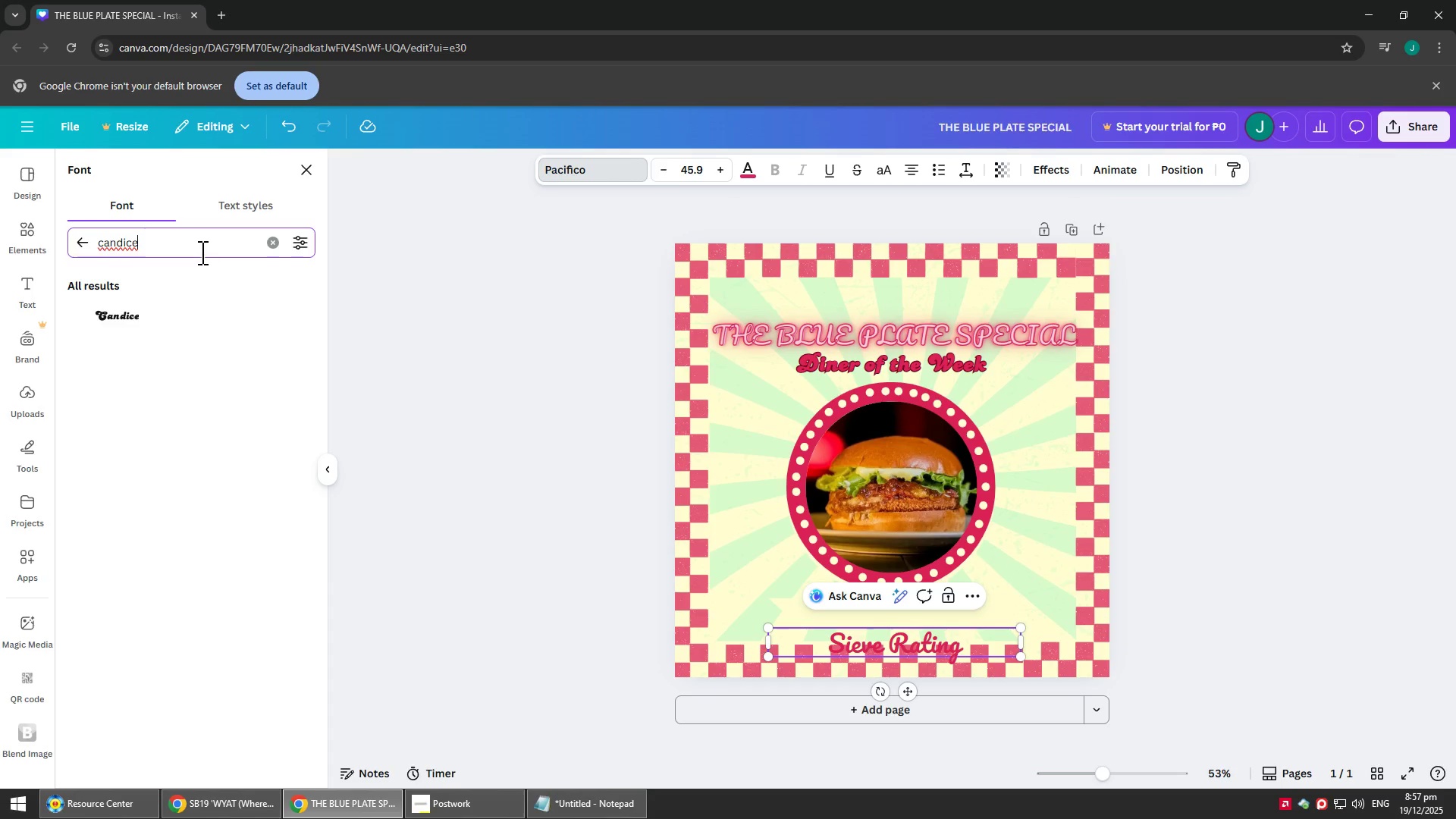 
left_click_drag(start_coordinate=[122, 255], to_coordinate=[86, 255])
 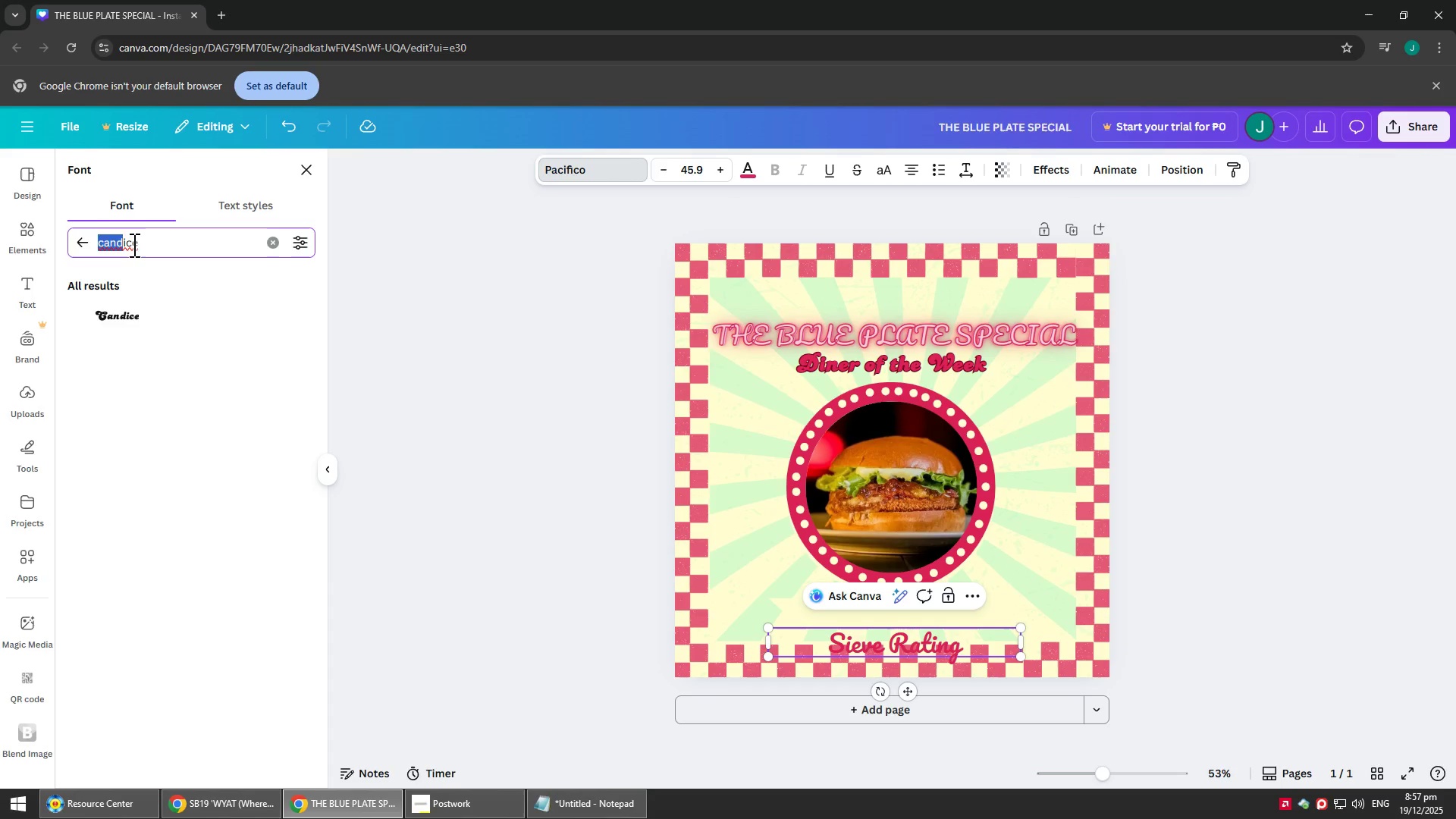 
left_click_drag(start_coordinate=[138, 242], to_coordinate=[76, 256])
 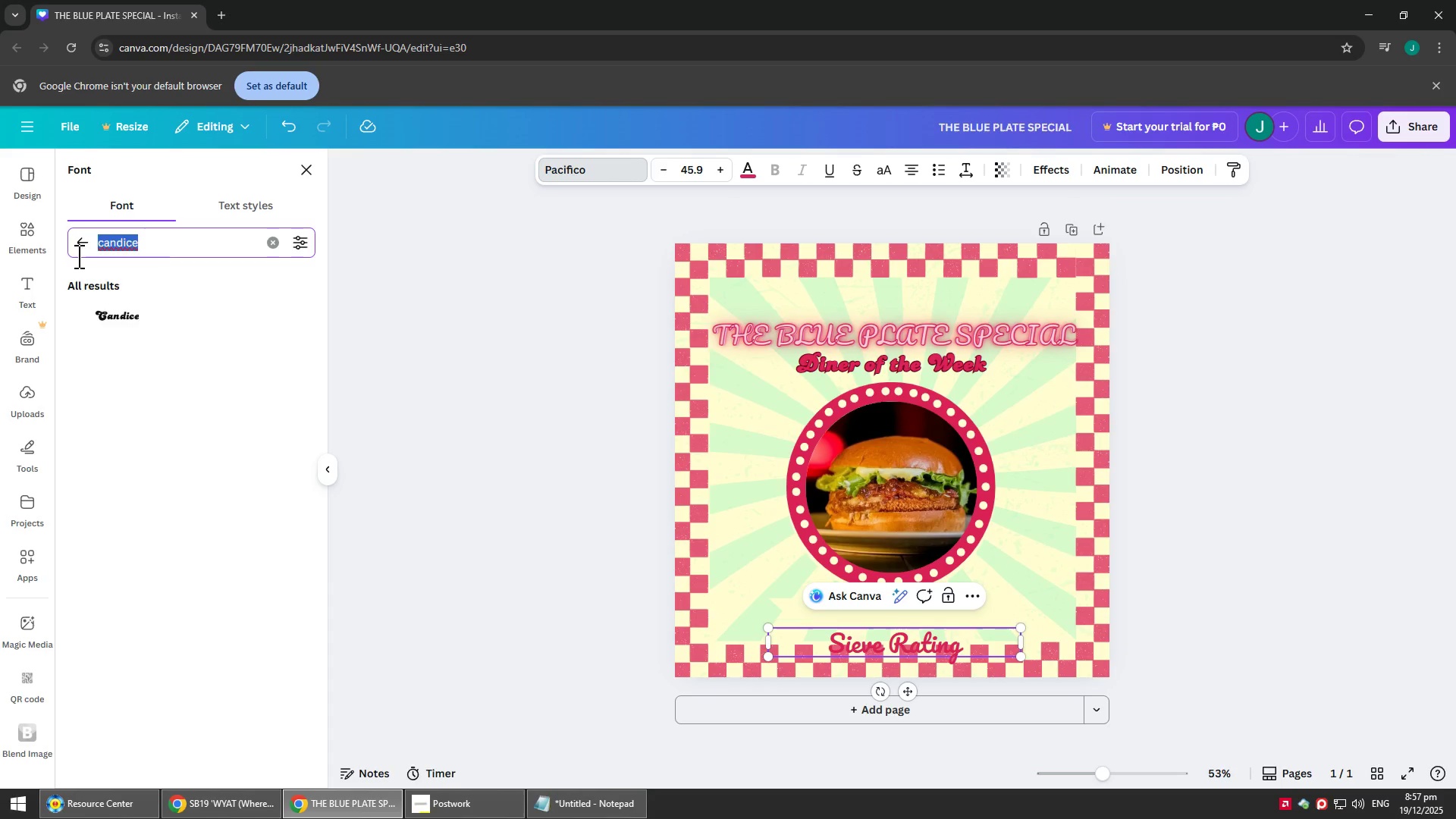 
type(bernier)
 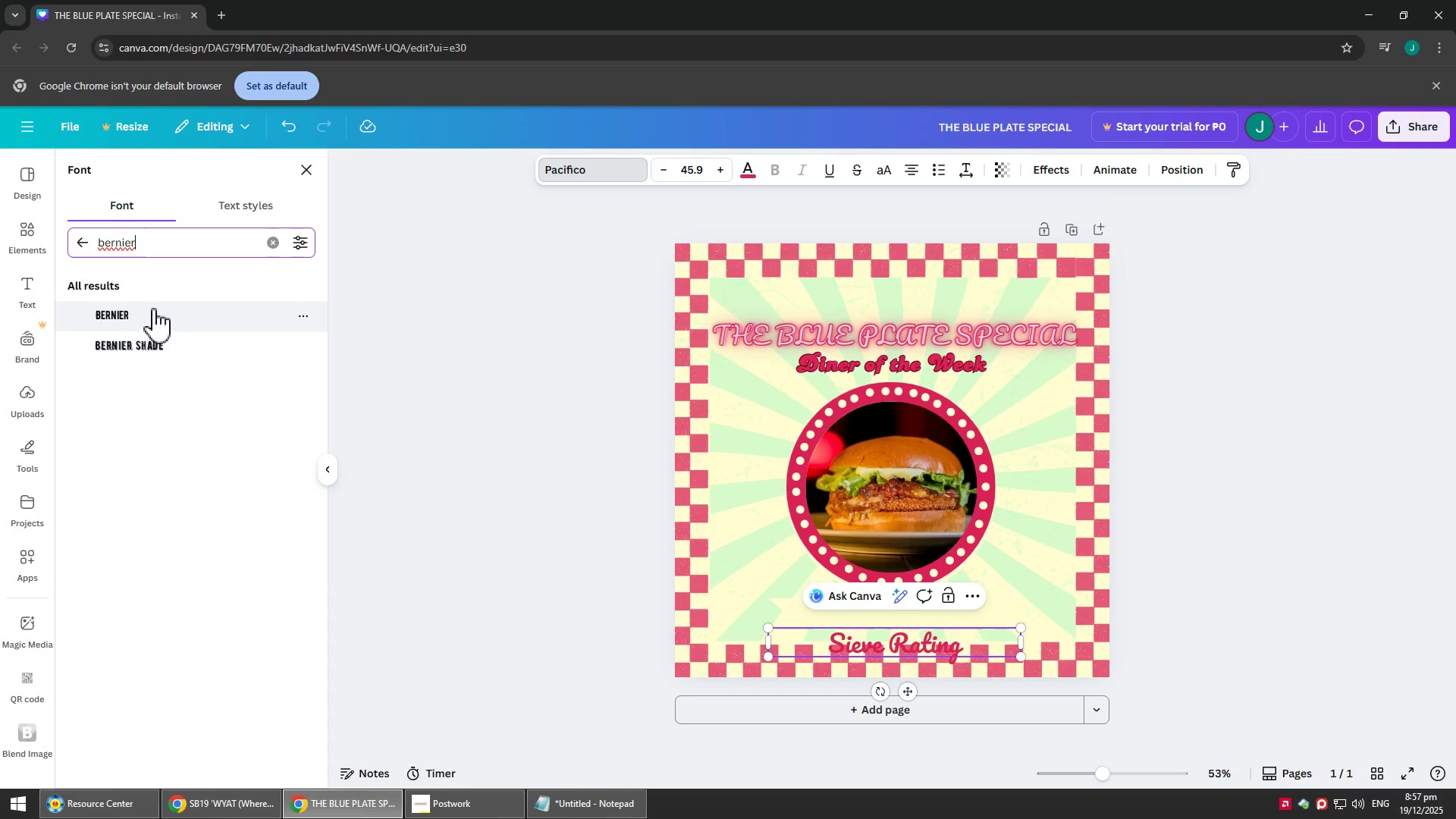 
left_click([166, 346])
 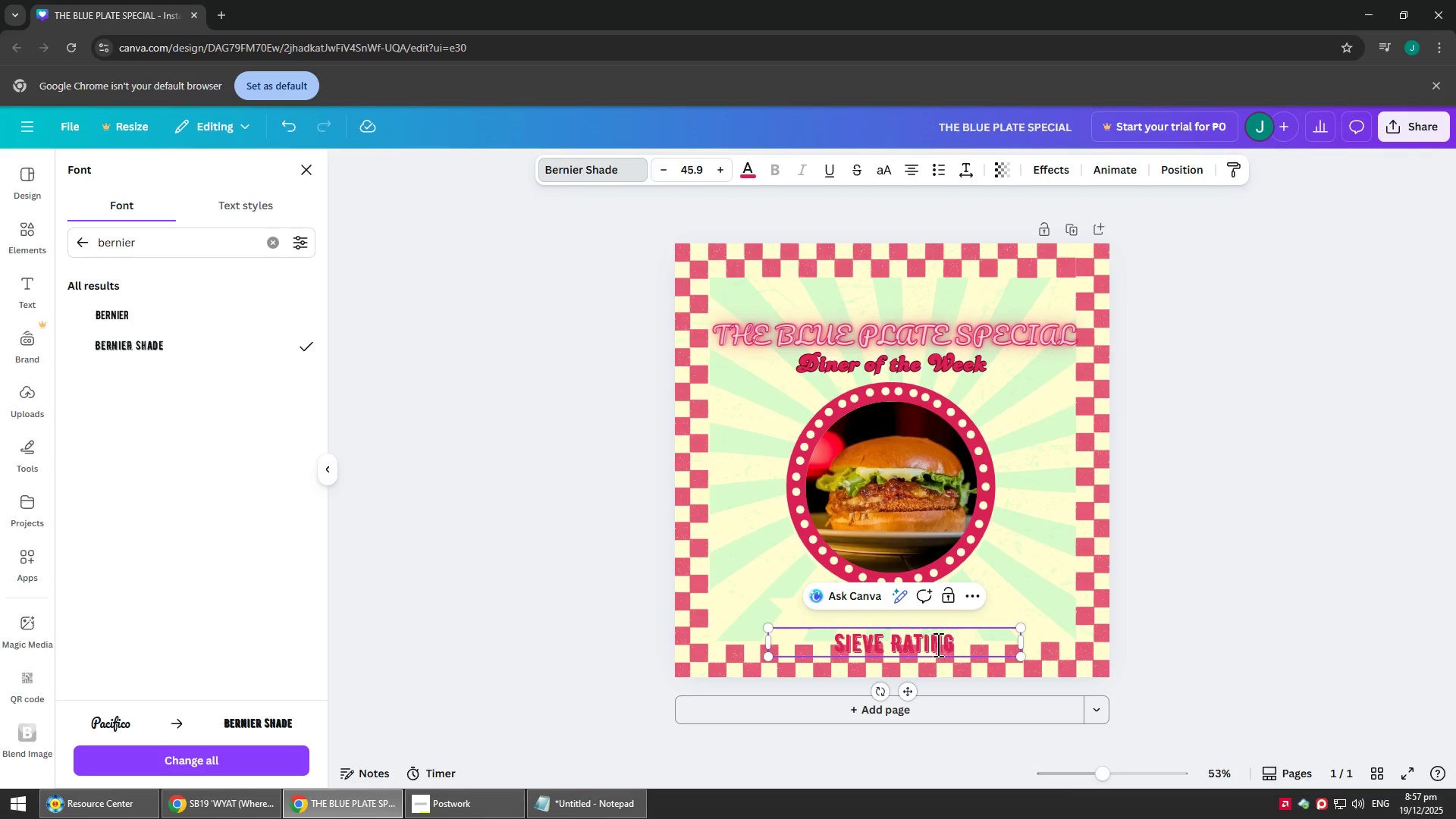 
left_click([1188, 526])
 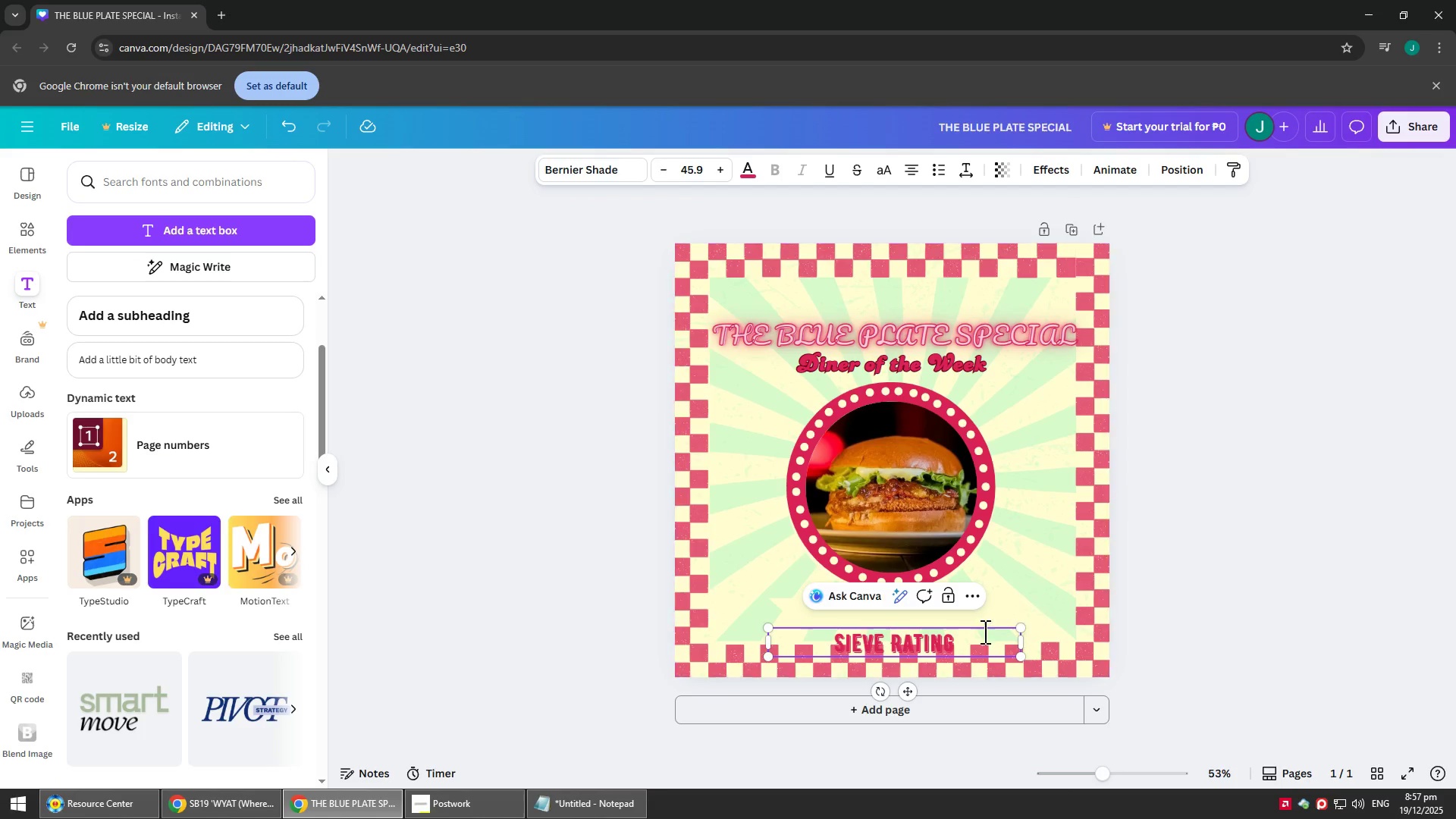 
left_click([963, 642])
 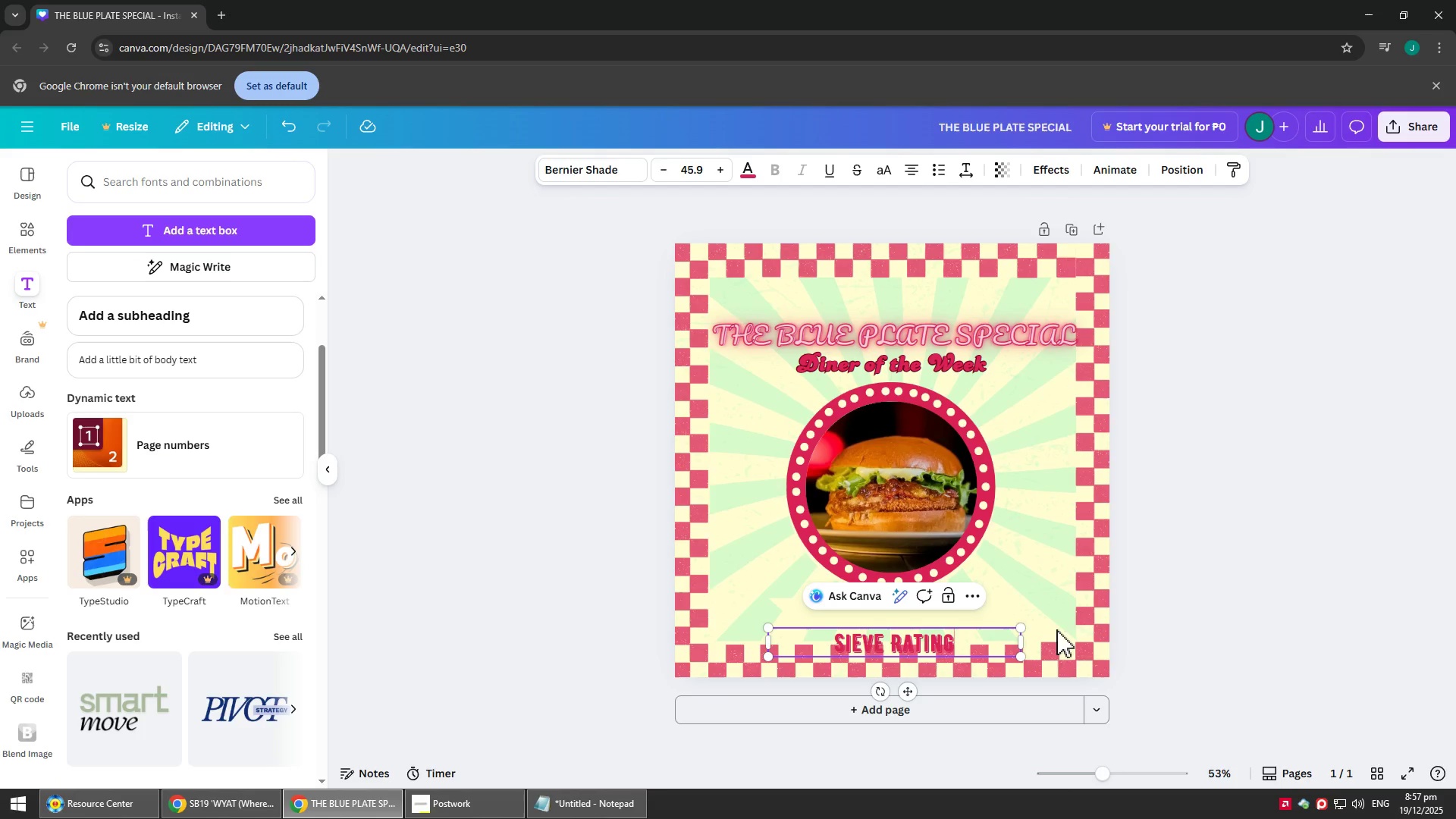 
left_click_drag(start_coordinate=[1237, 595], to_coordinate=[1232, 595])
 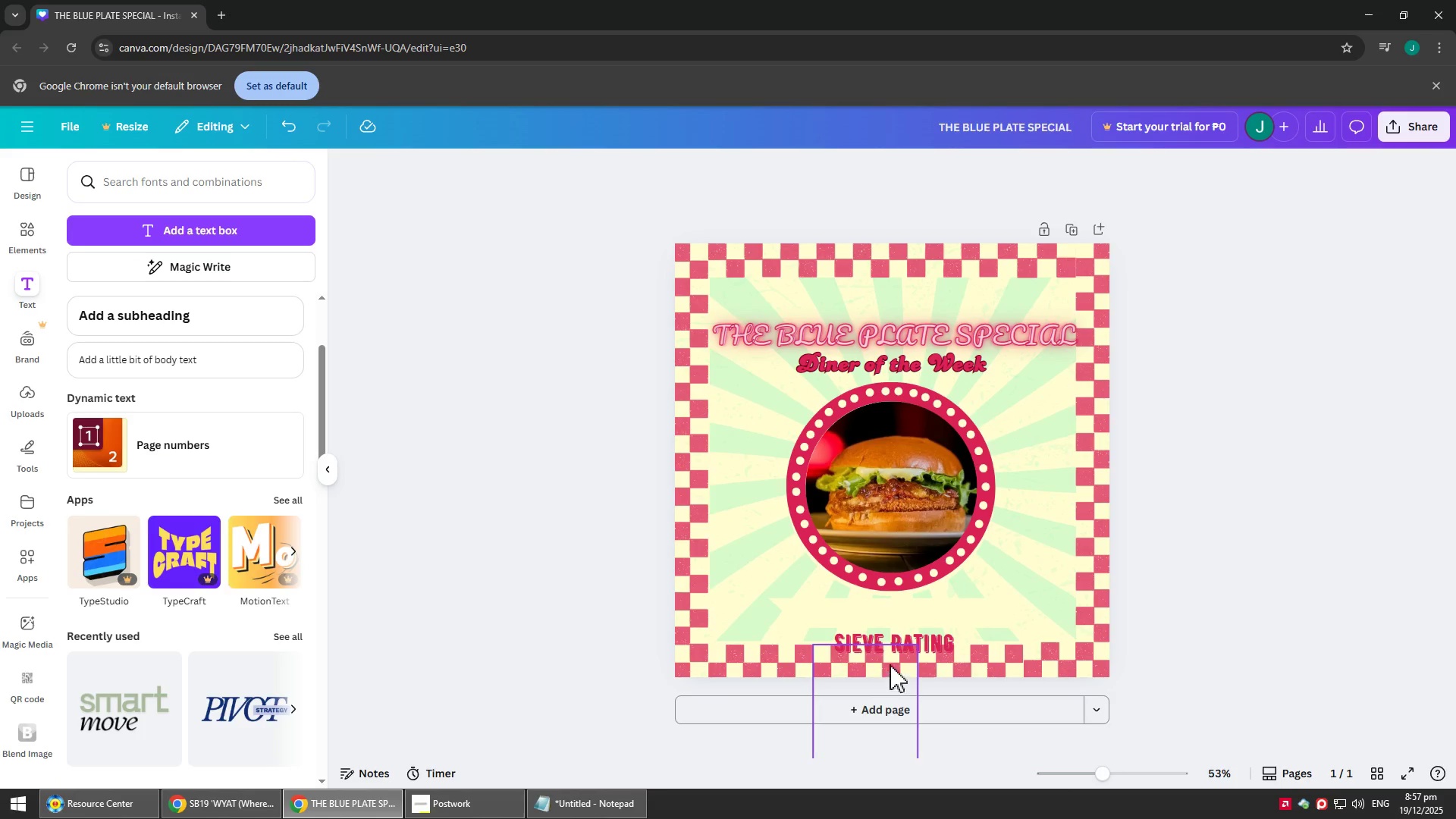 
left_click_drag(start_coordinate=[909, 651], to_coordinate=[865, 617])
 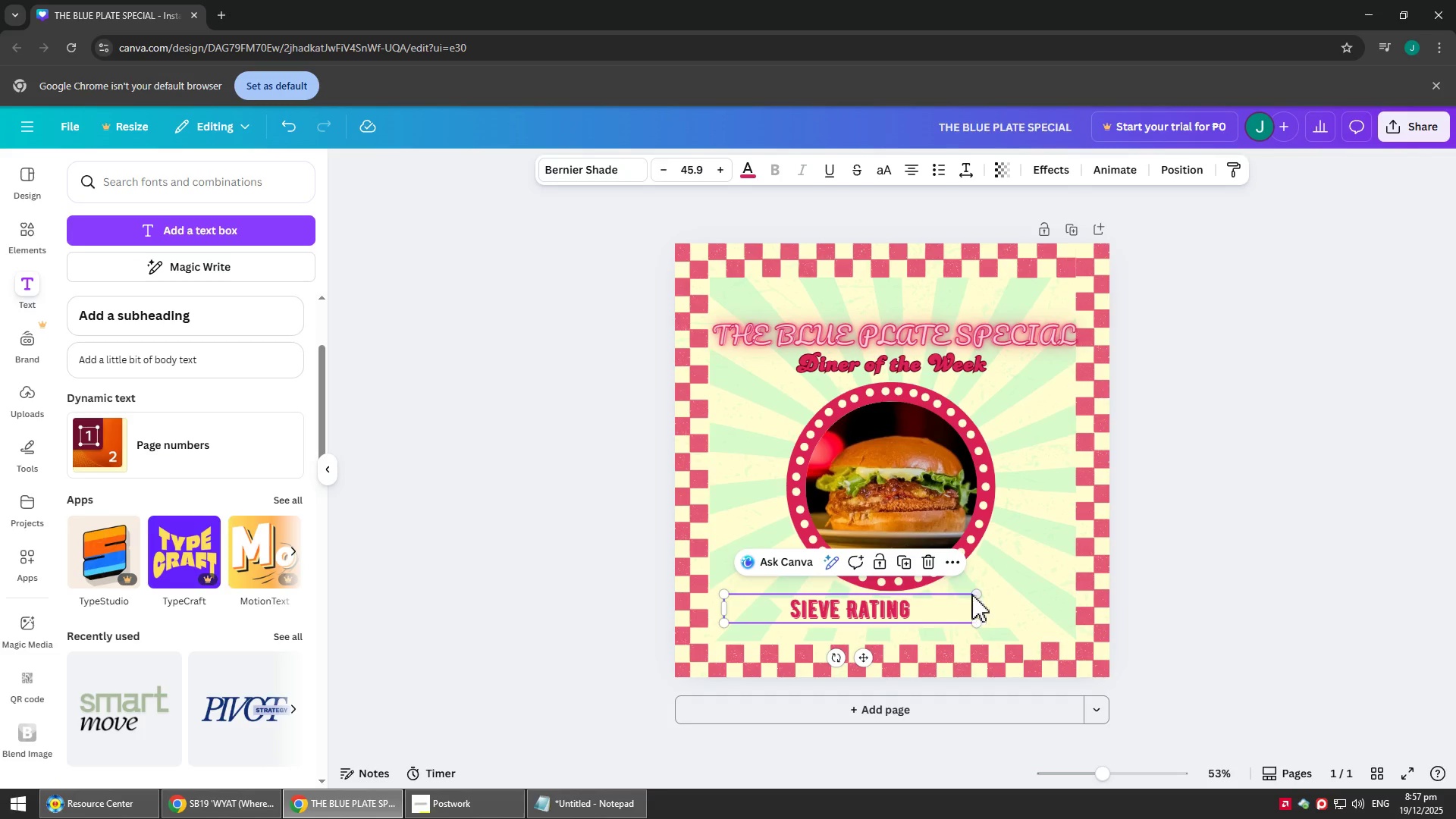 
left_click_drag(start_coordinate=[972, 594], to_coordinate=[926, 598])
 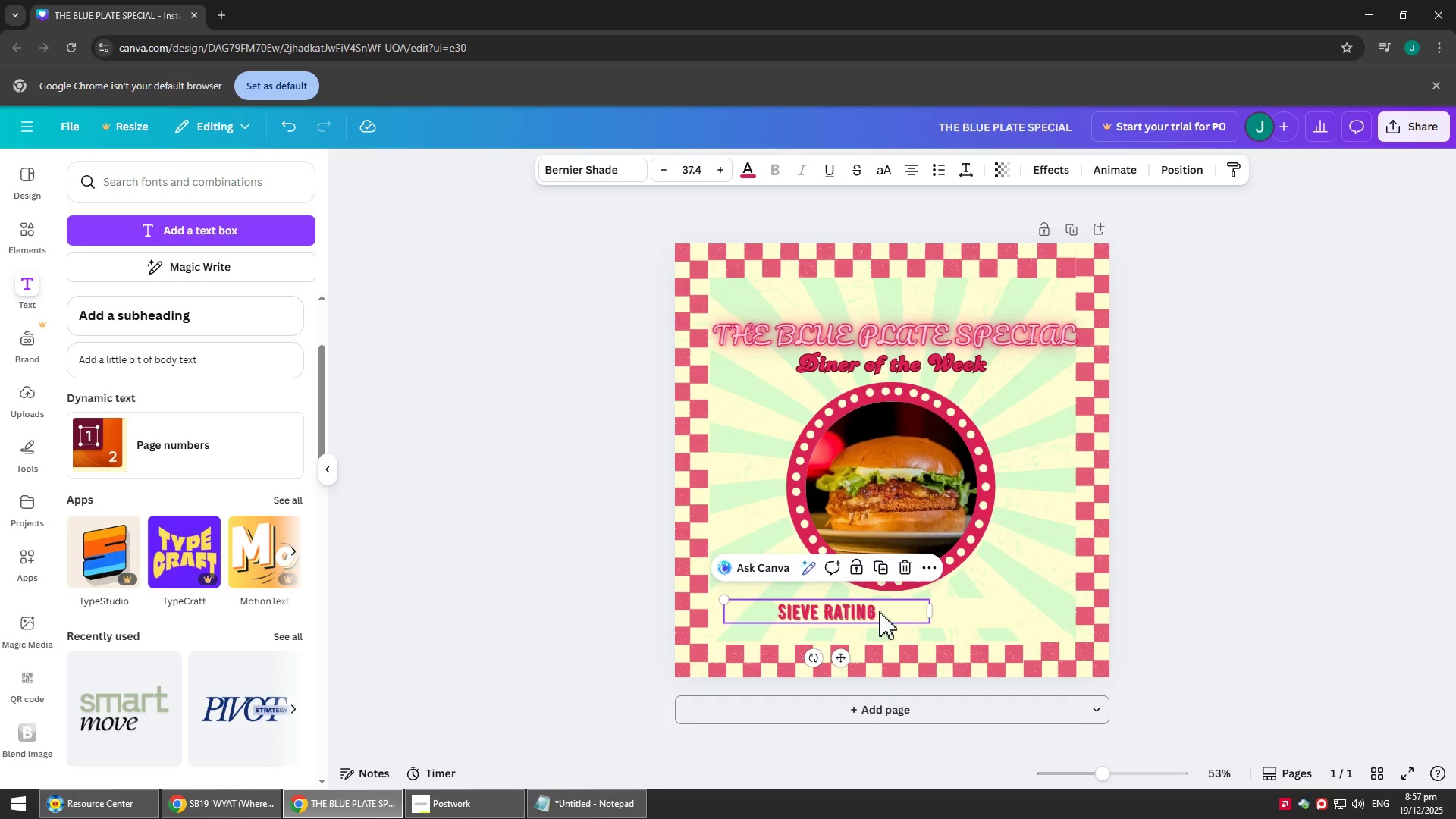 
left_click_drag(start_coordinate=[878, 611], to_coordinate=[890, 611])
 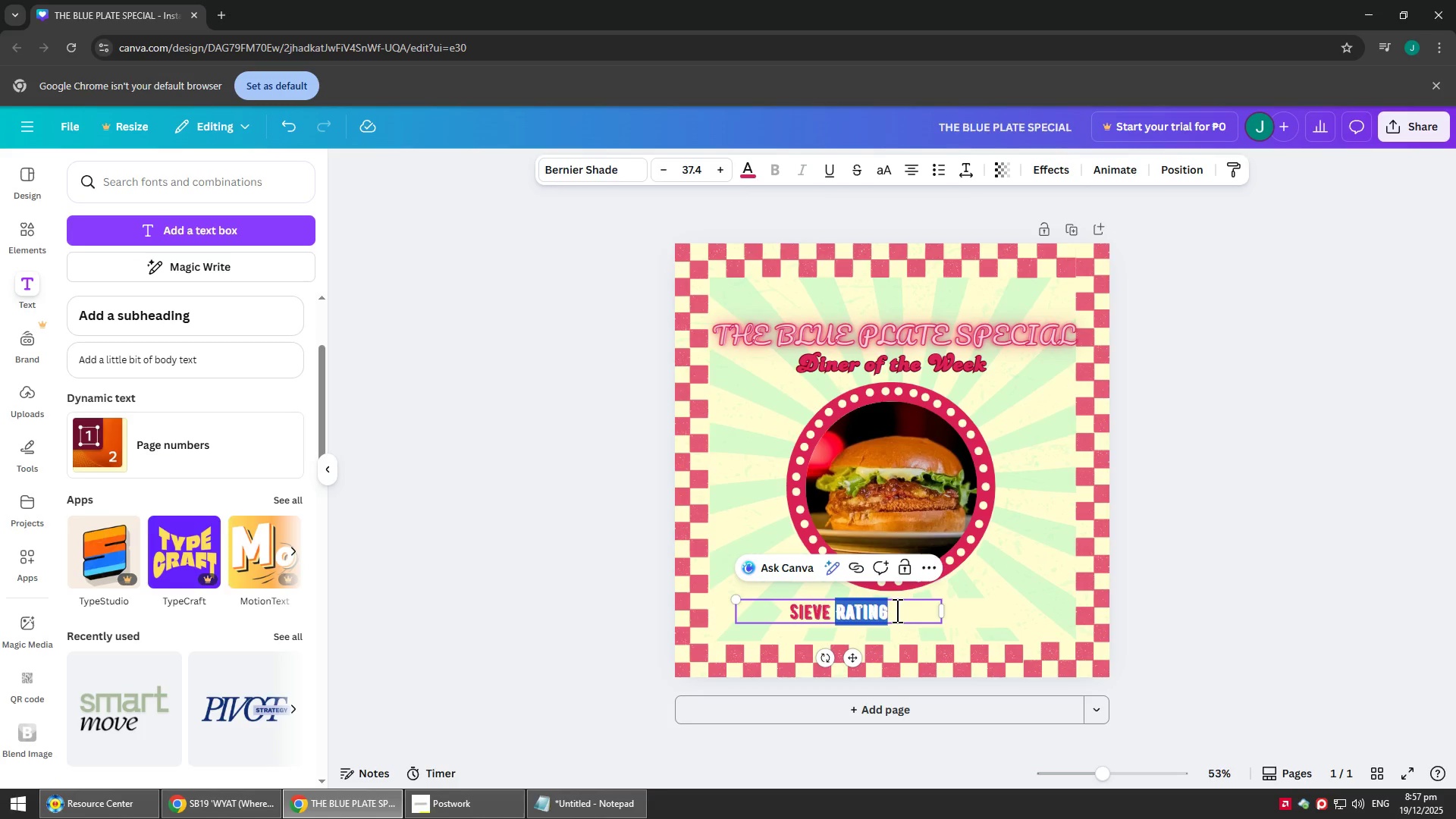 
triple_click([894, 610])
 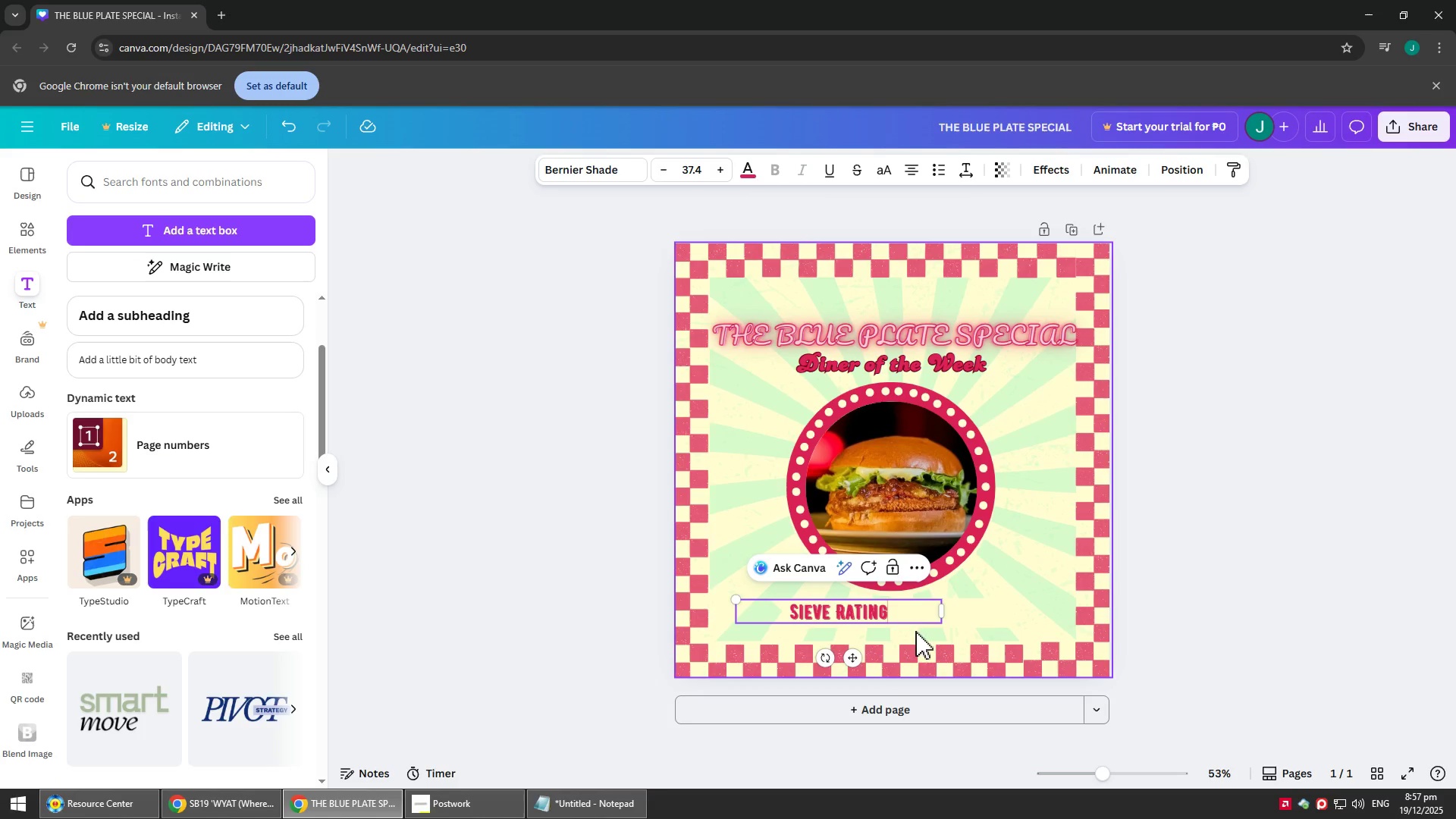 
key(Space)
 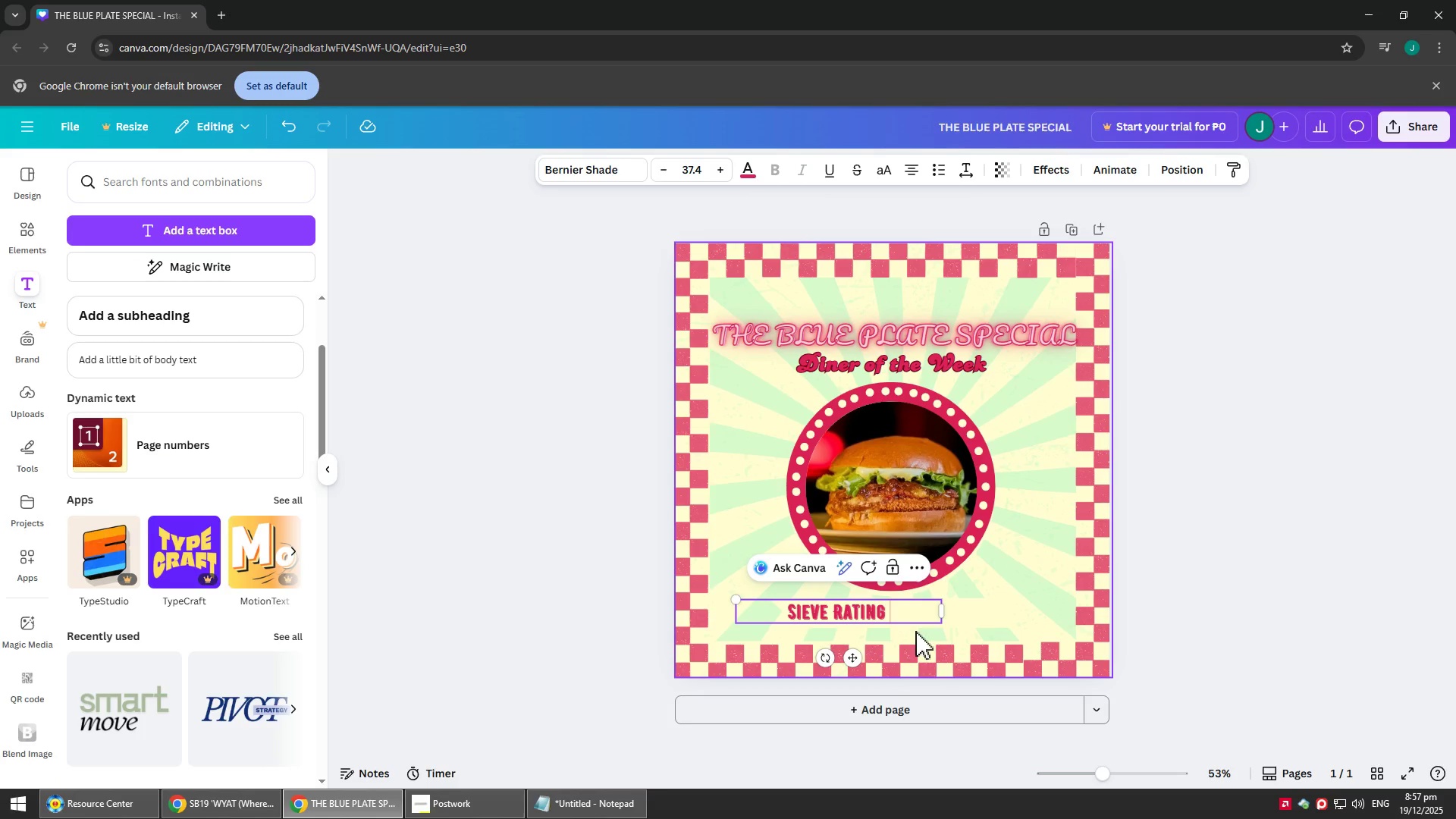 
key(Shift+Semicolon)
 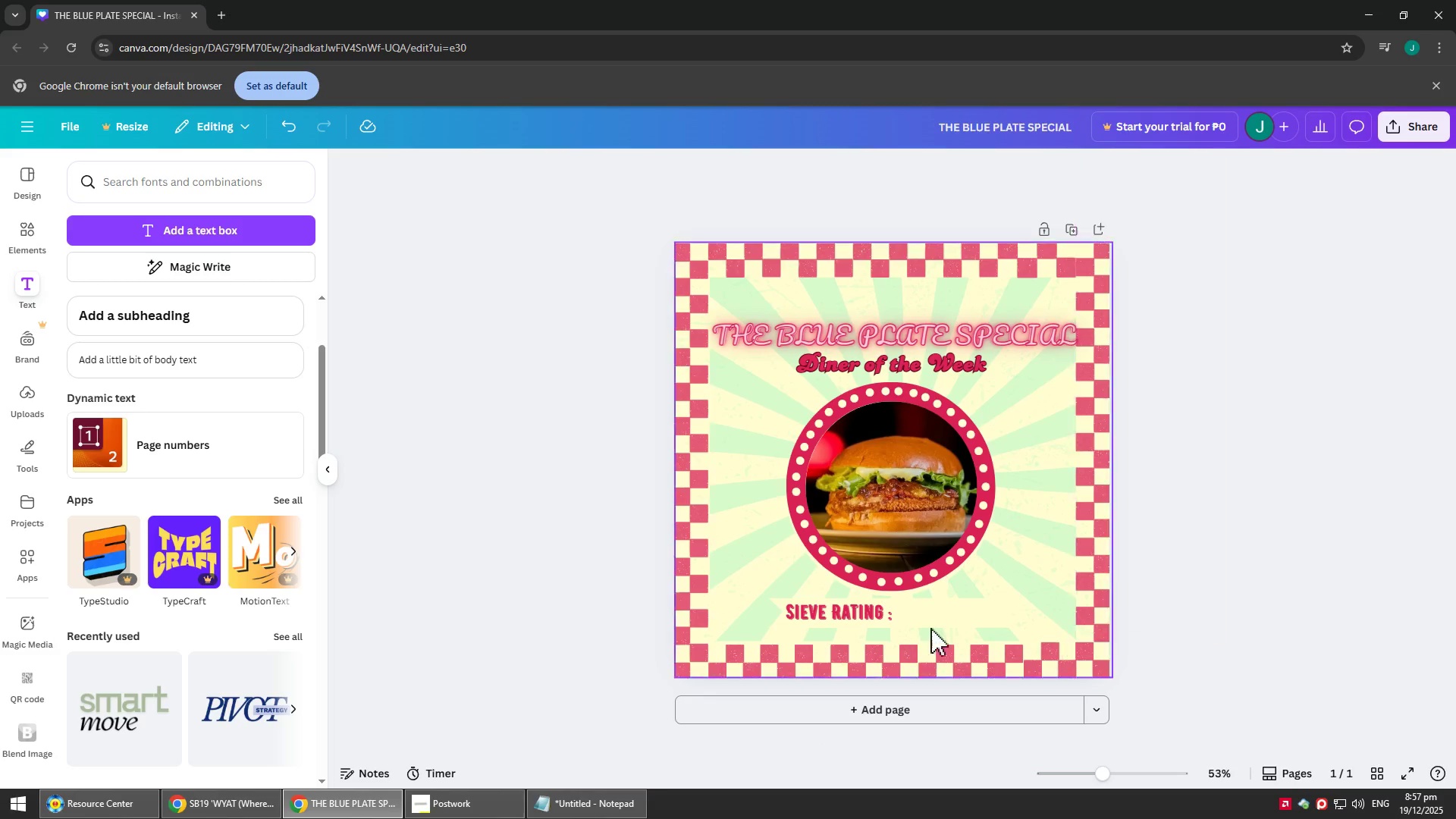 
double_click([903, 612])
 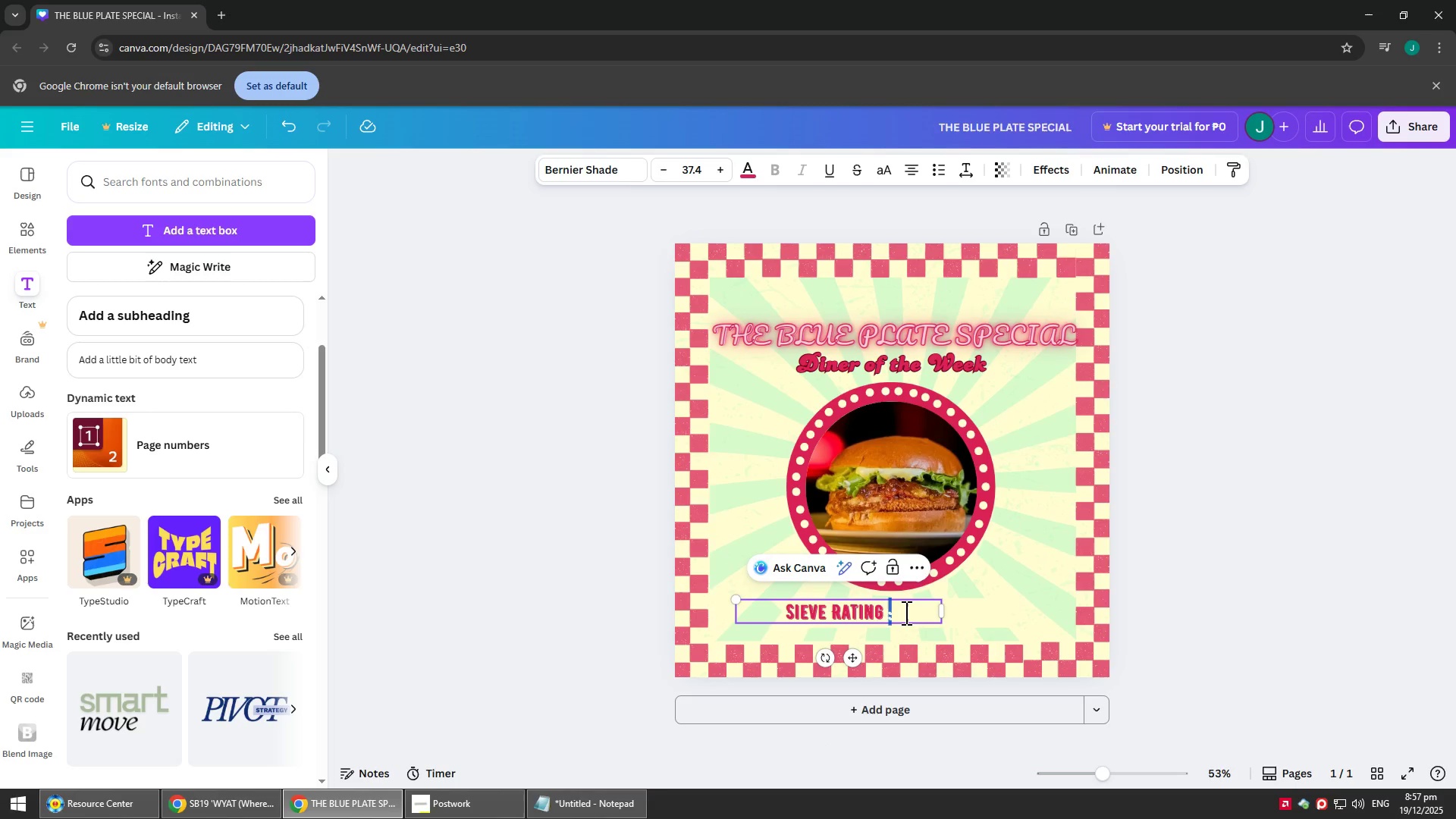 
triple_click([903, 612])
 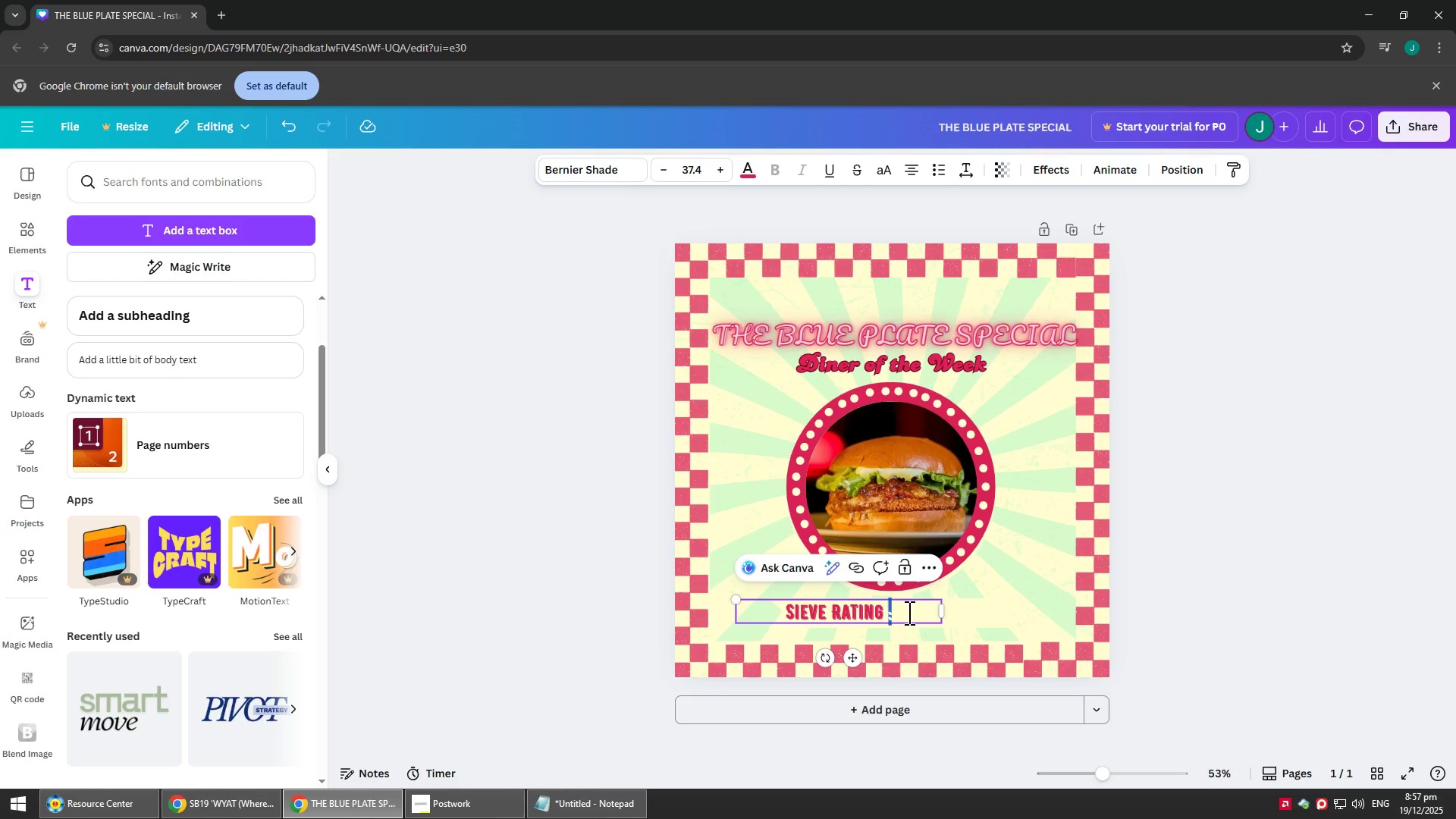 
key(Backspace)
 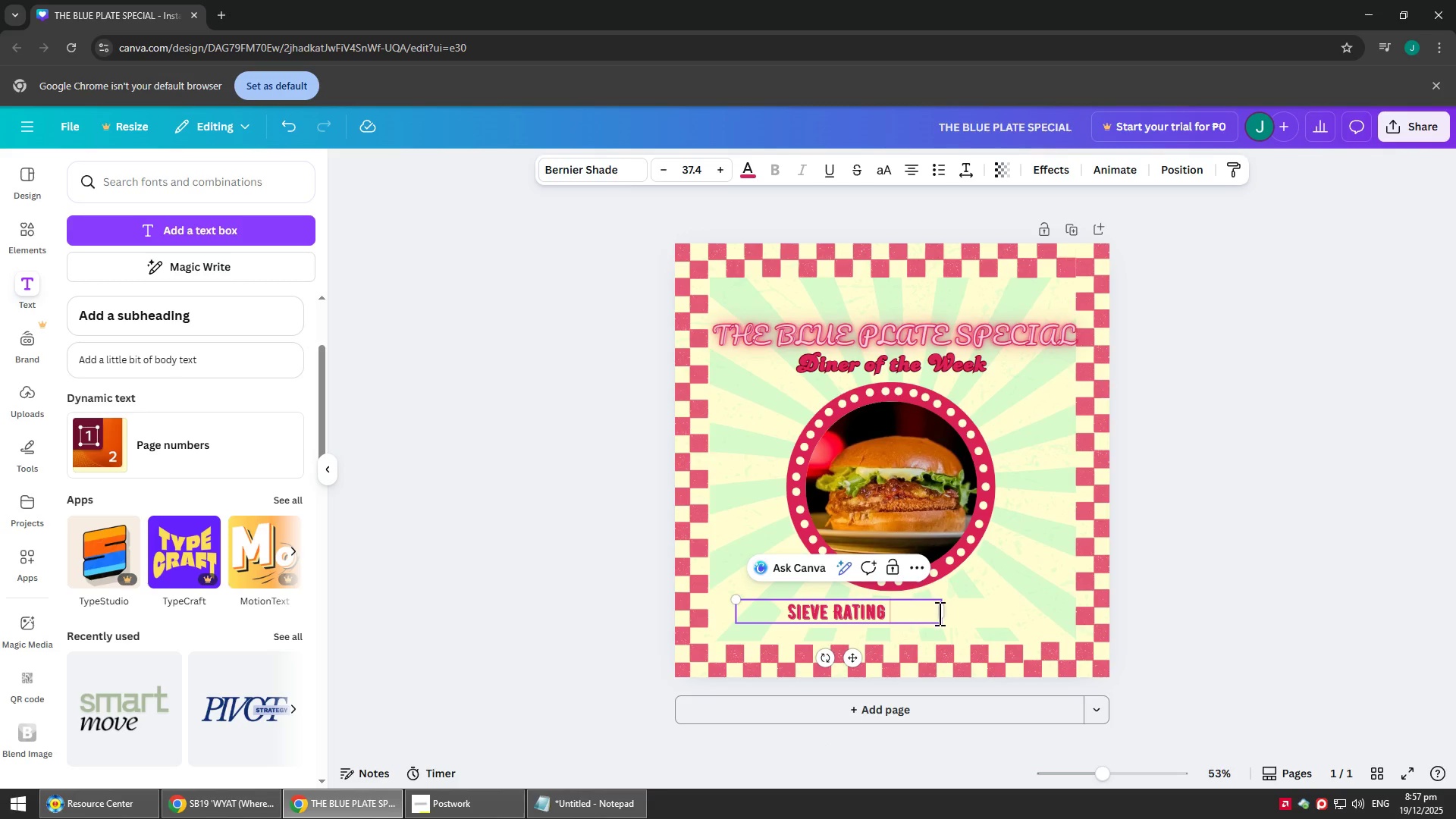 
hold_key(key=ControlLeft, duration=0.47)
 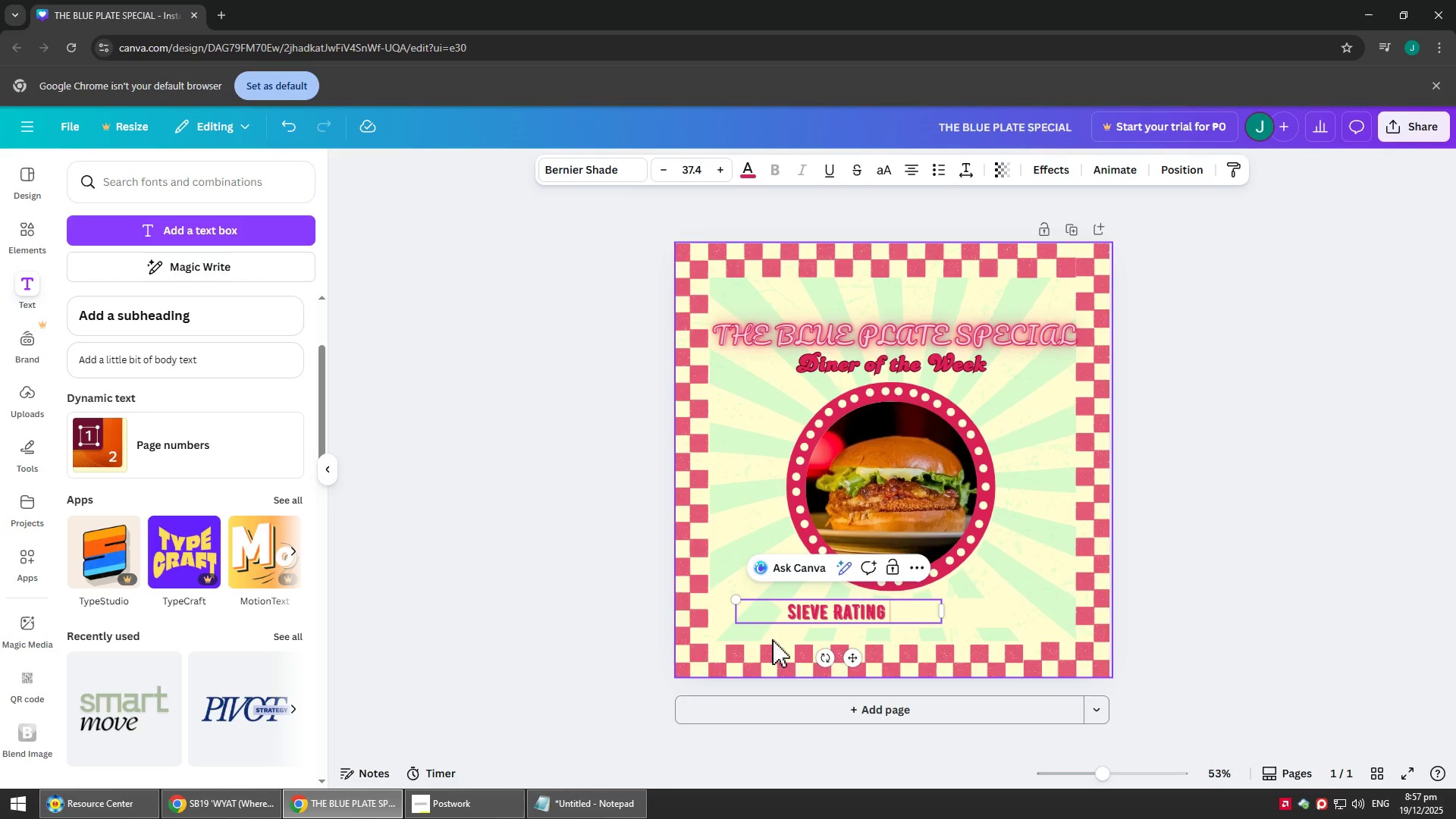 
left_click_drag(start_coordinate=[880, 619], to_coordinate=[885, 619])
 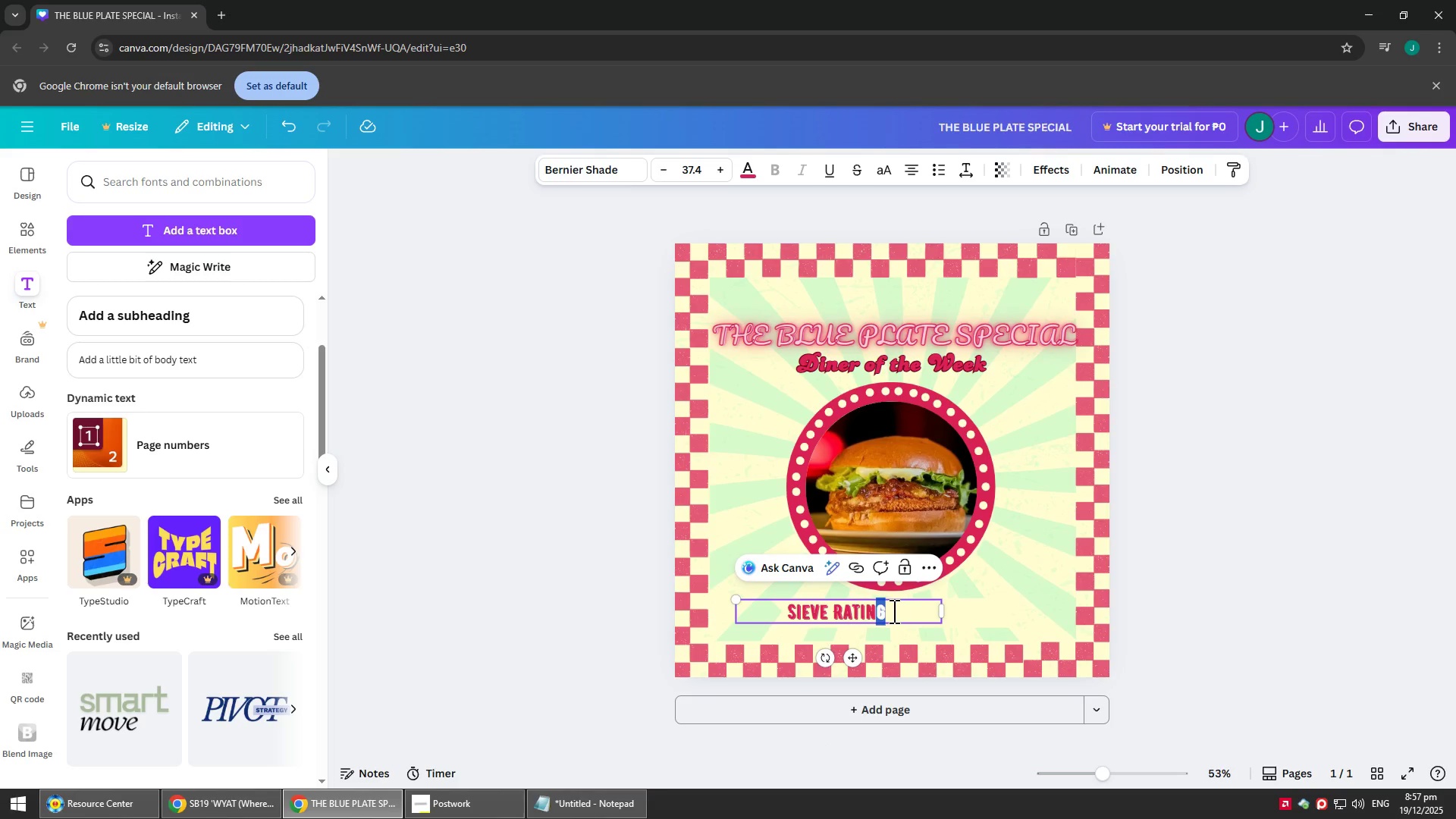 
double_click([890, 610])
 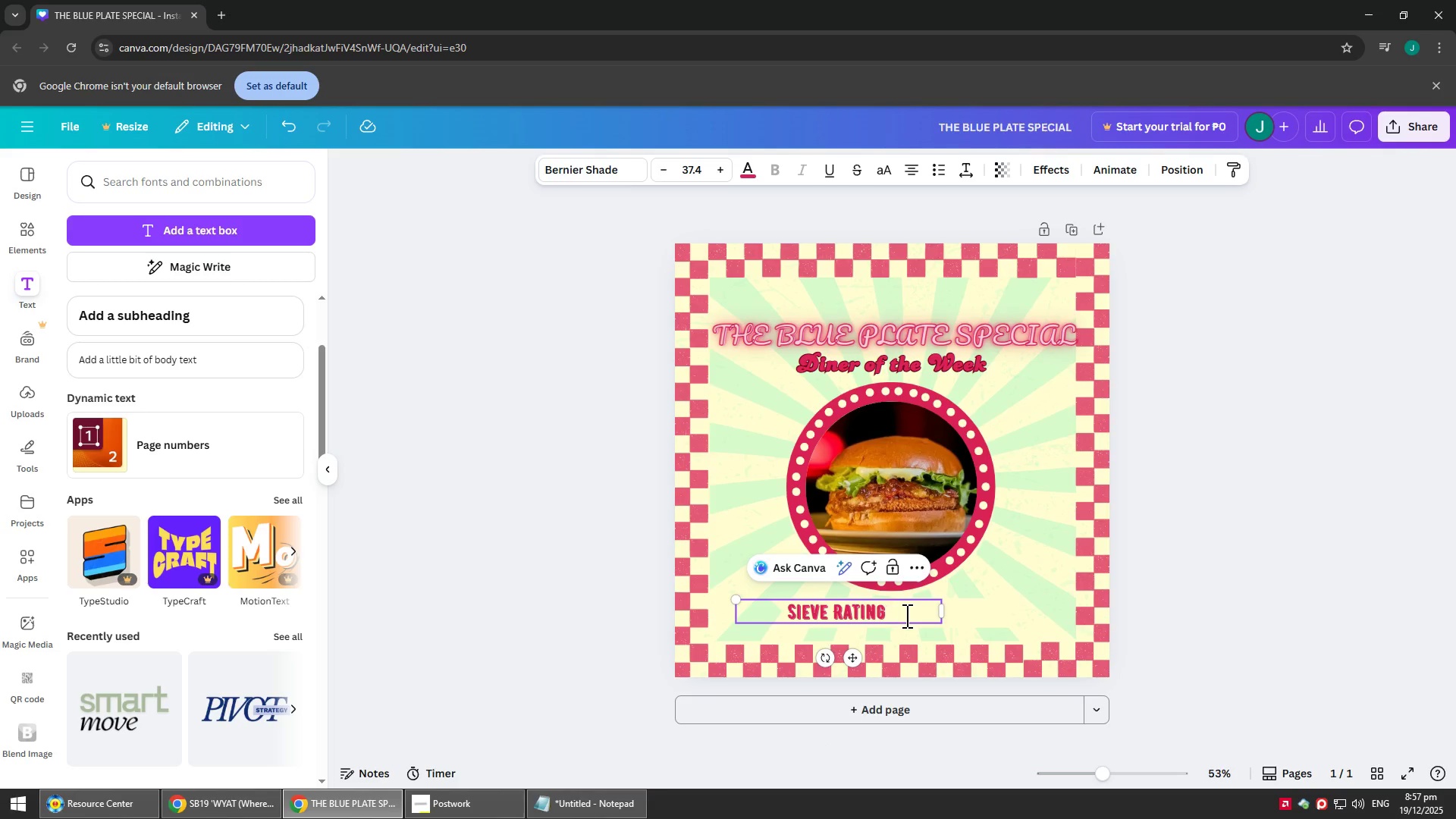 
key(Shift+Backspace)
 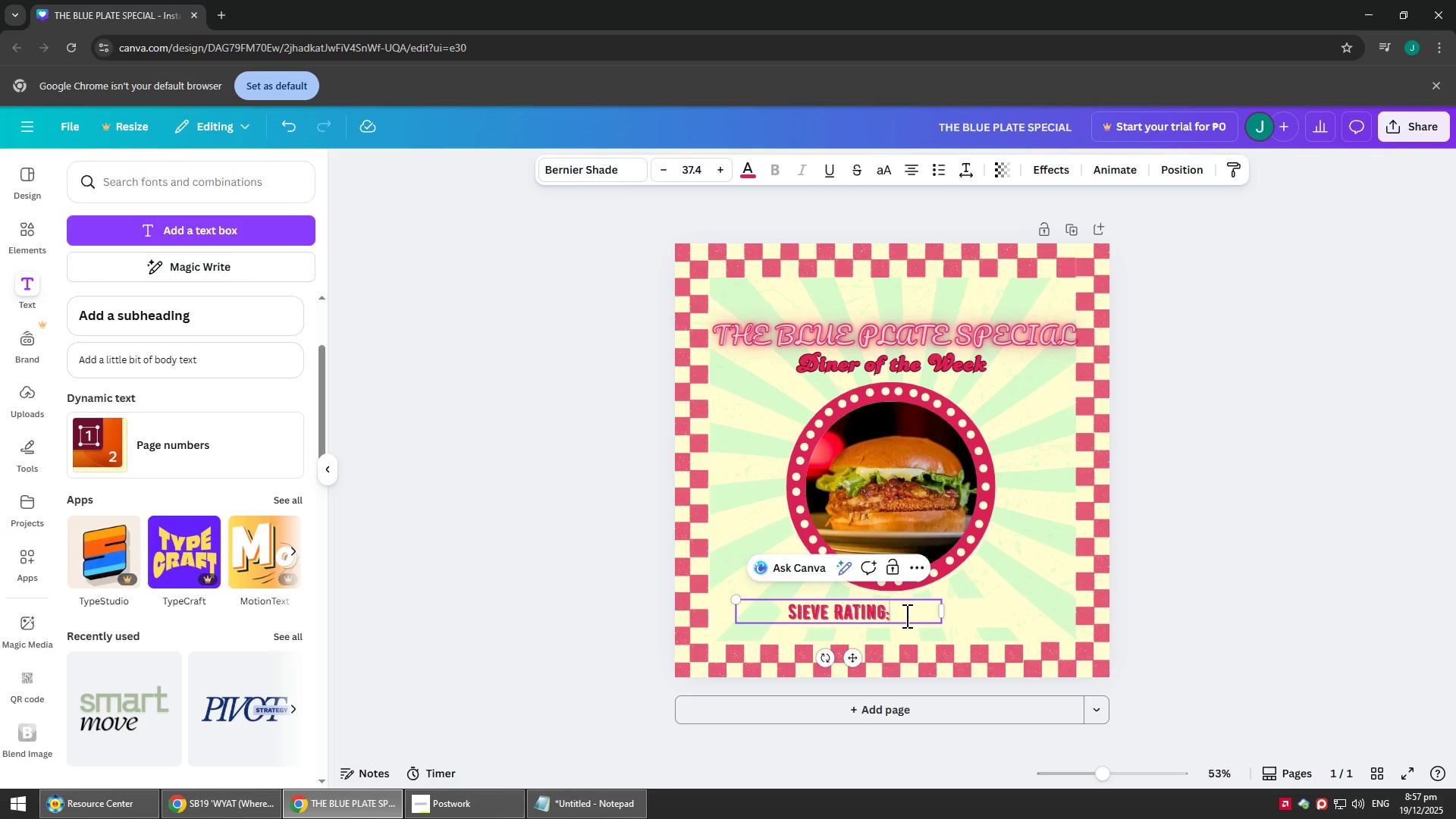 
key(Shift+Semicolon)
 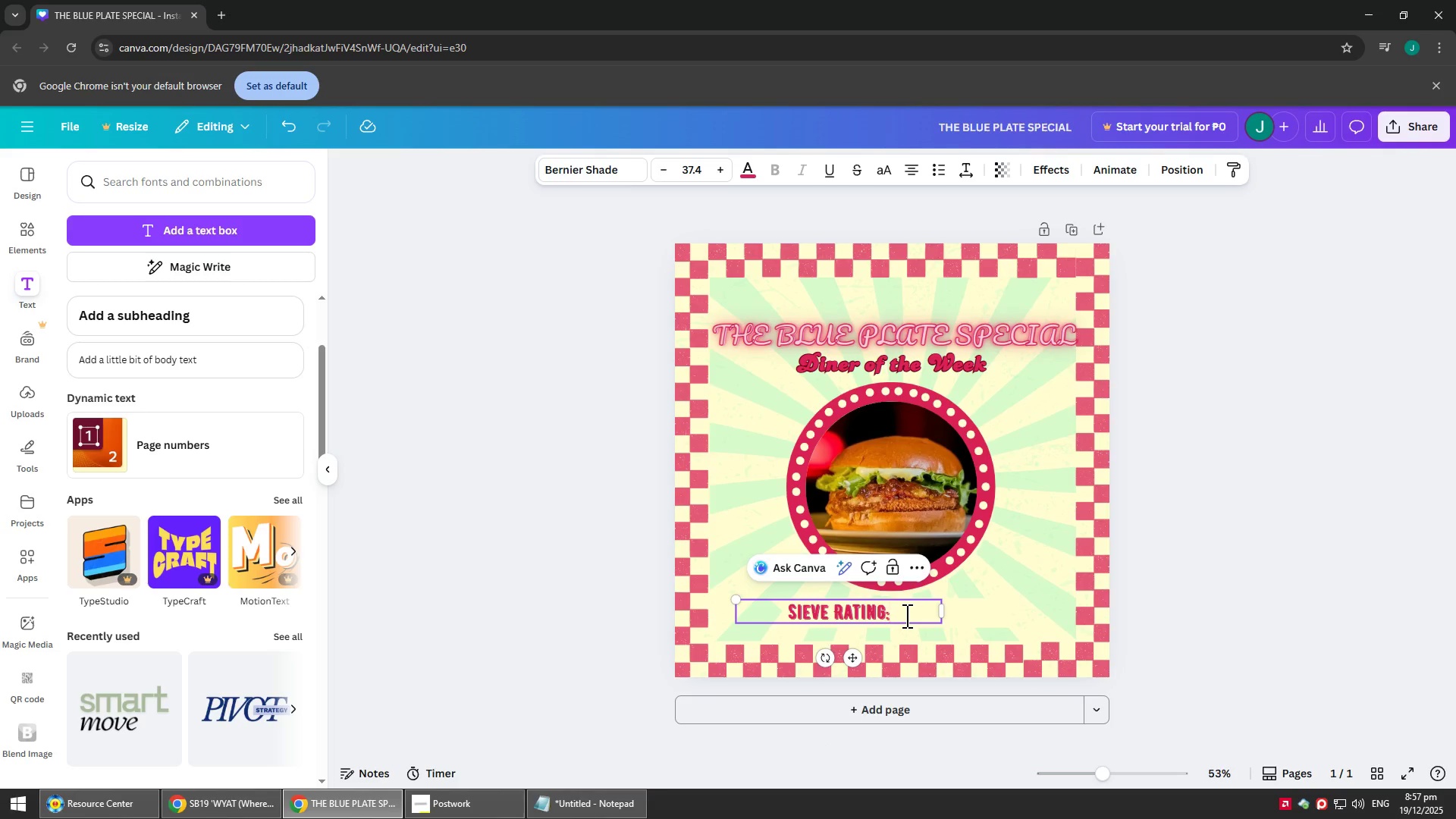 
key(Backspace)
 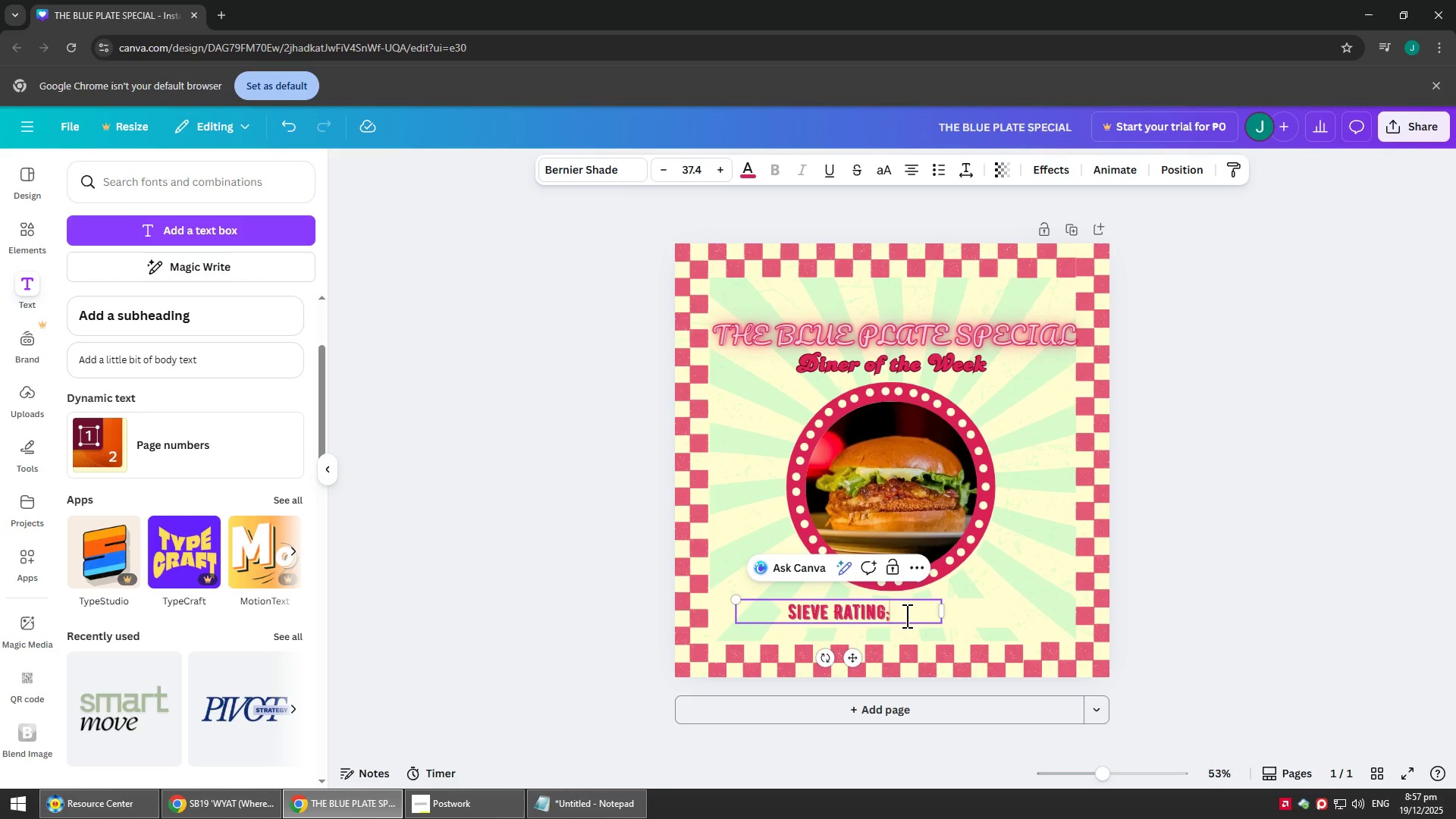 
key(Semicolon)
 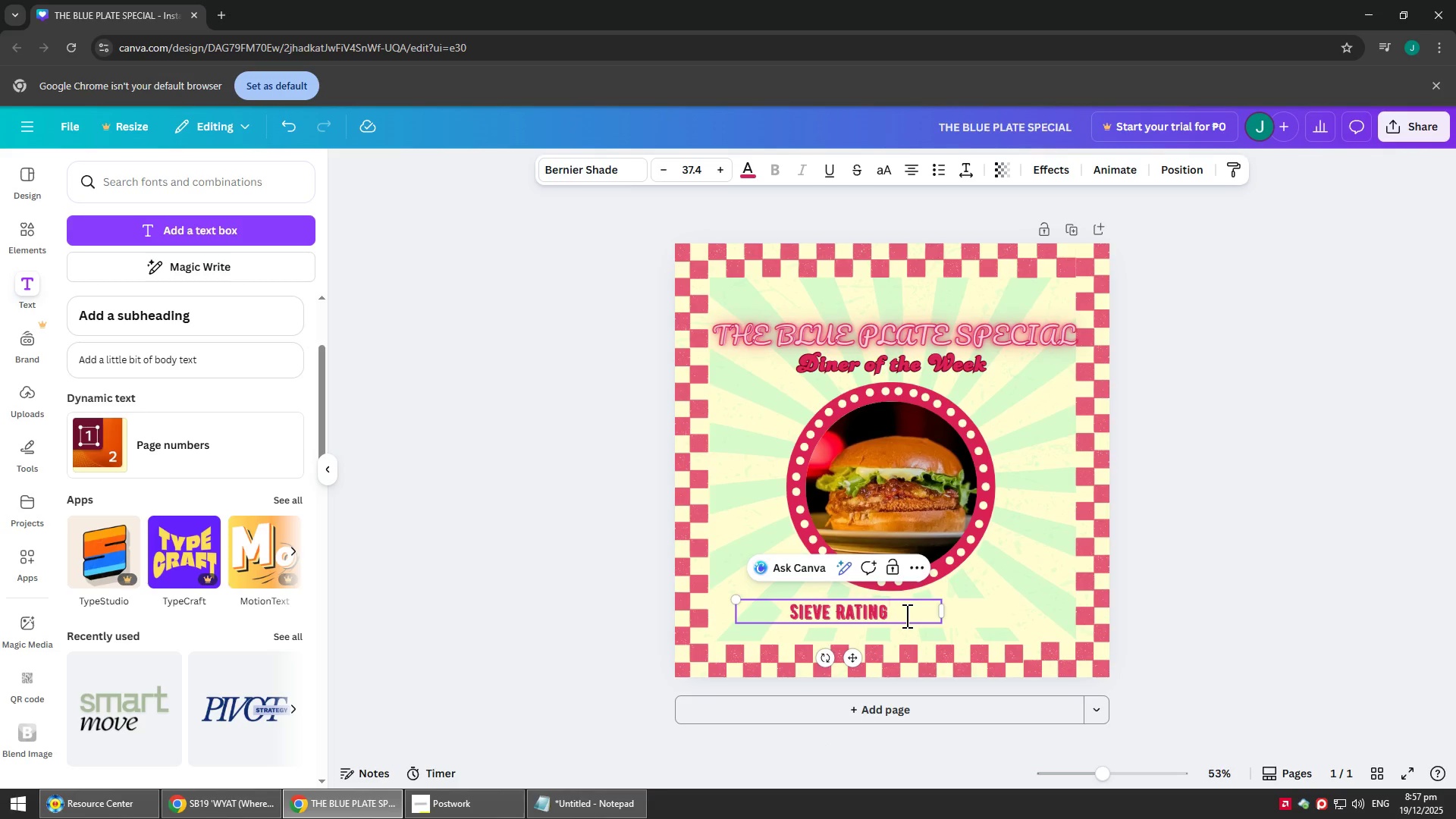 
key(Backspace)
 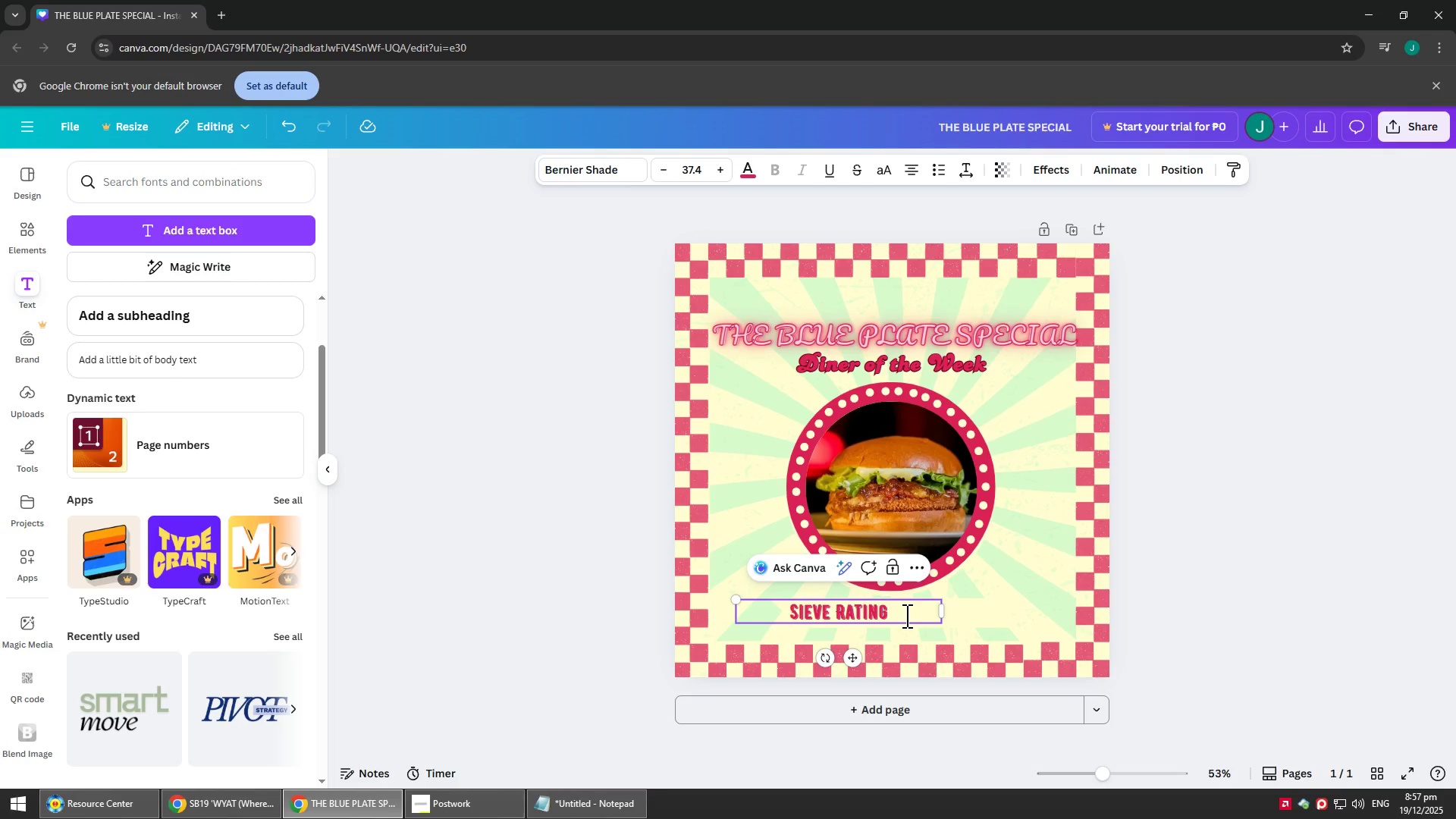 
key(Space)
 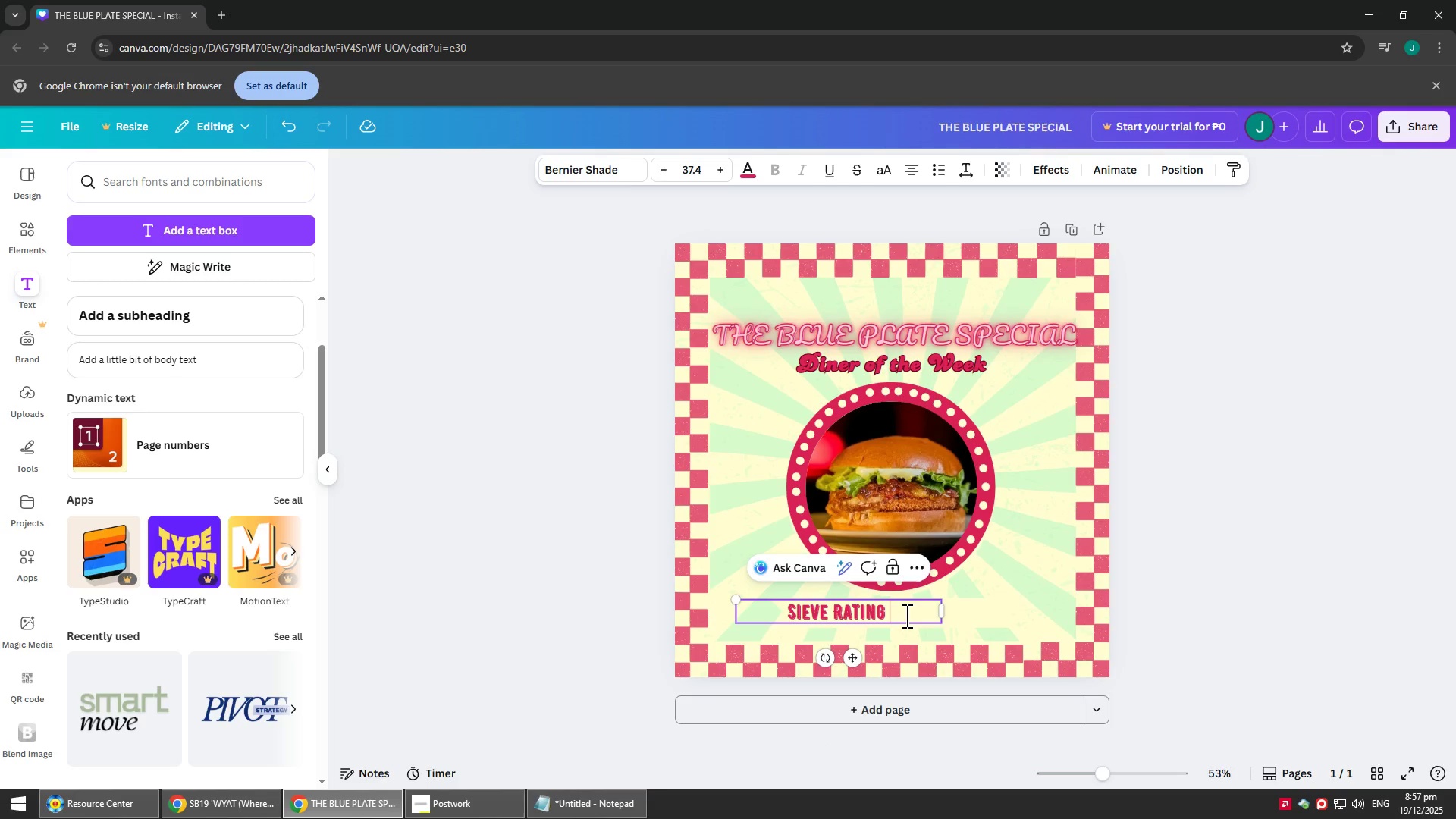 
key(Shift+Semicolon)
 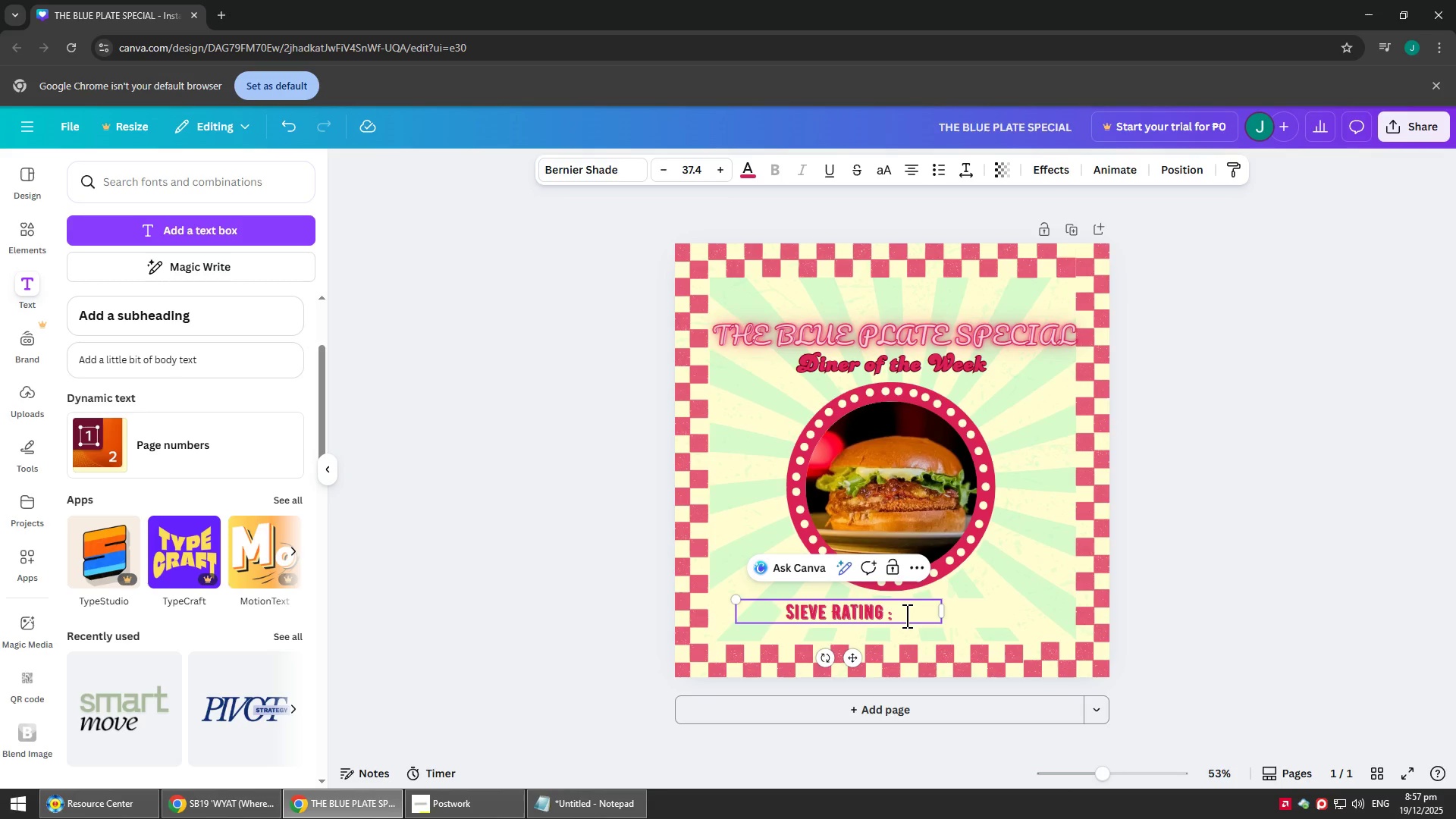 
key(Backspace)
 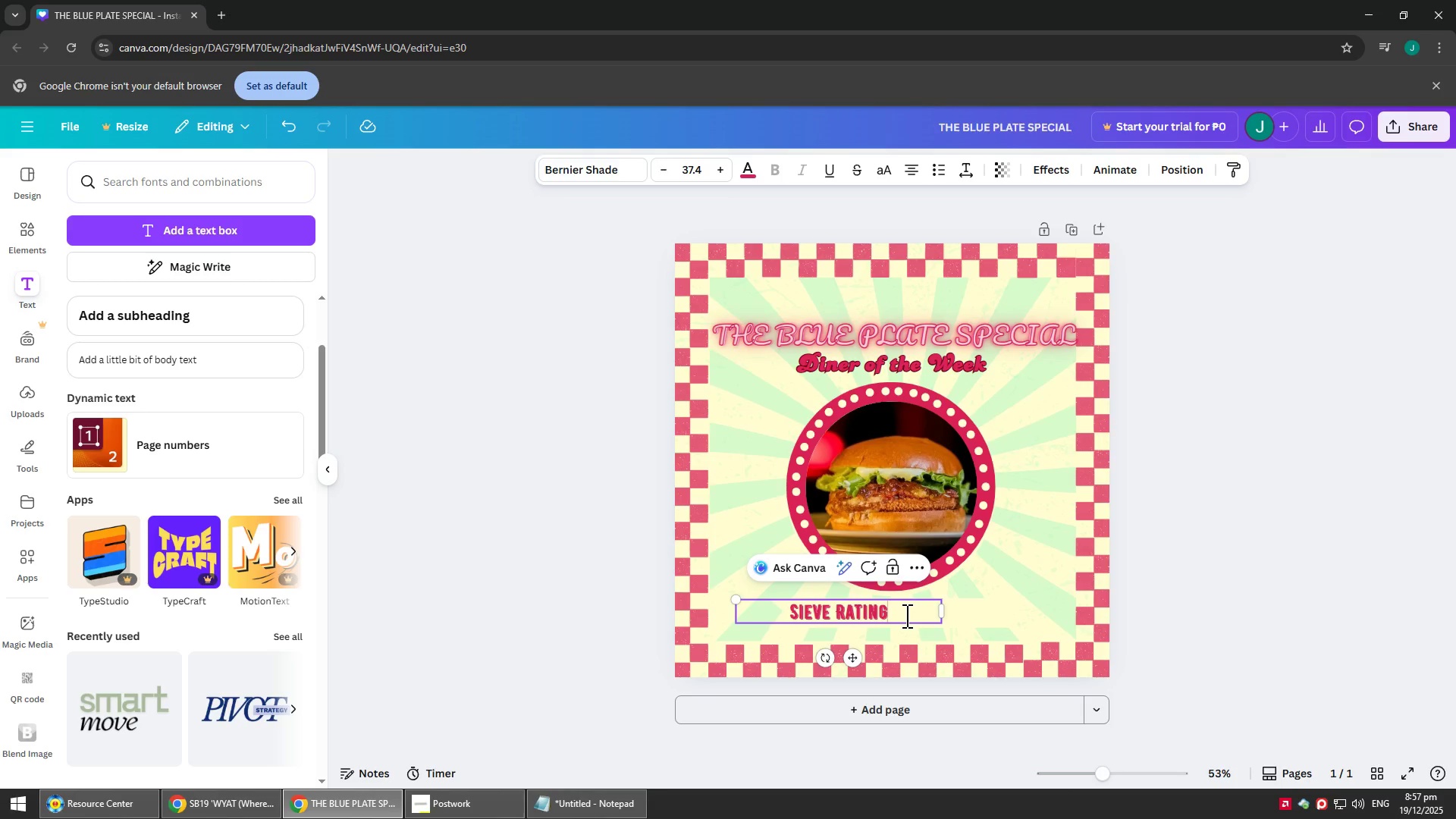 
key(Backspace)
 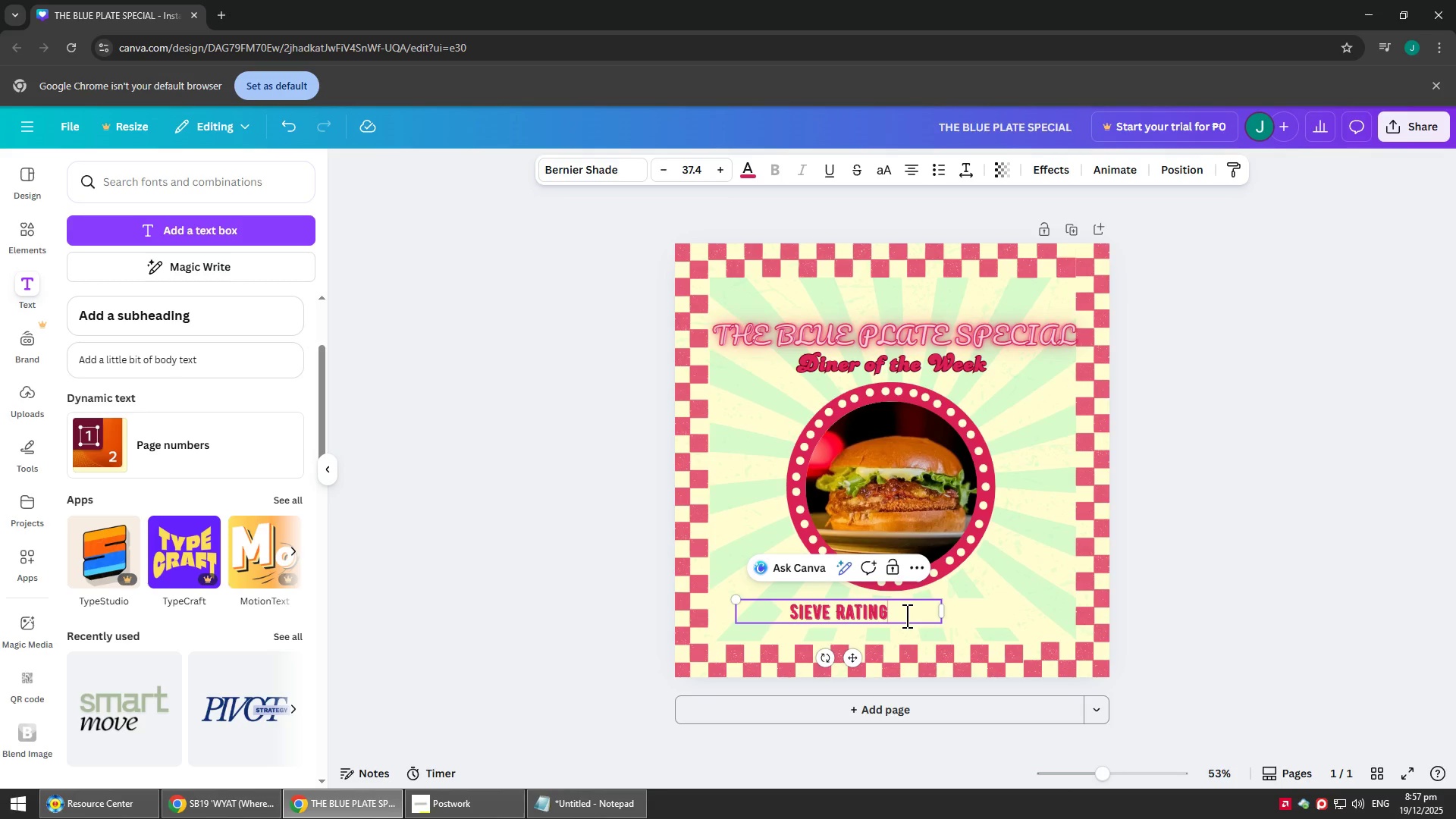 
hold_key(key=ControlLeft, duration=0.42)
 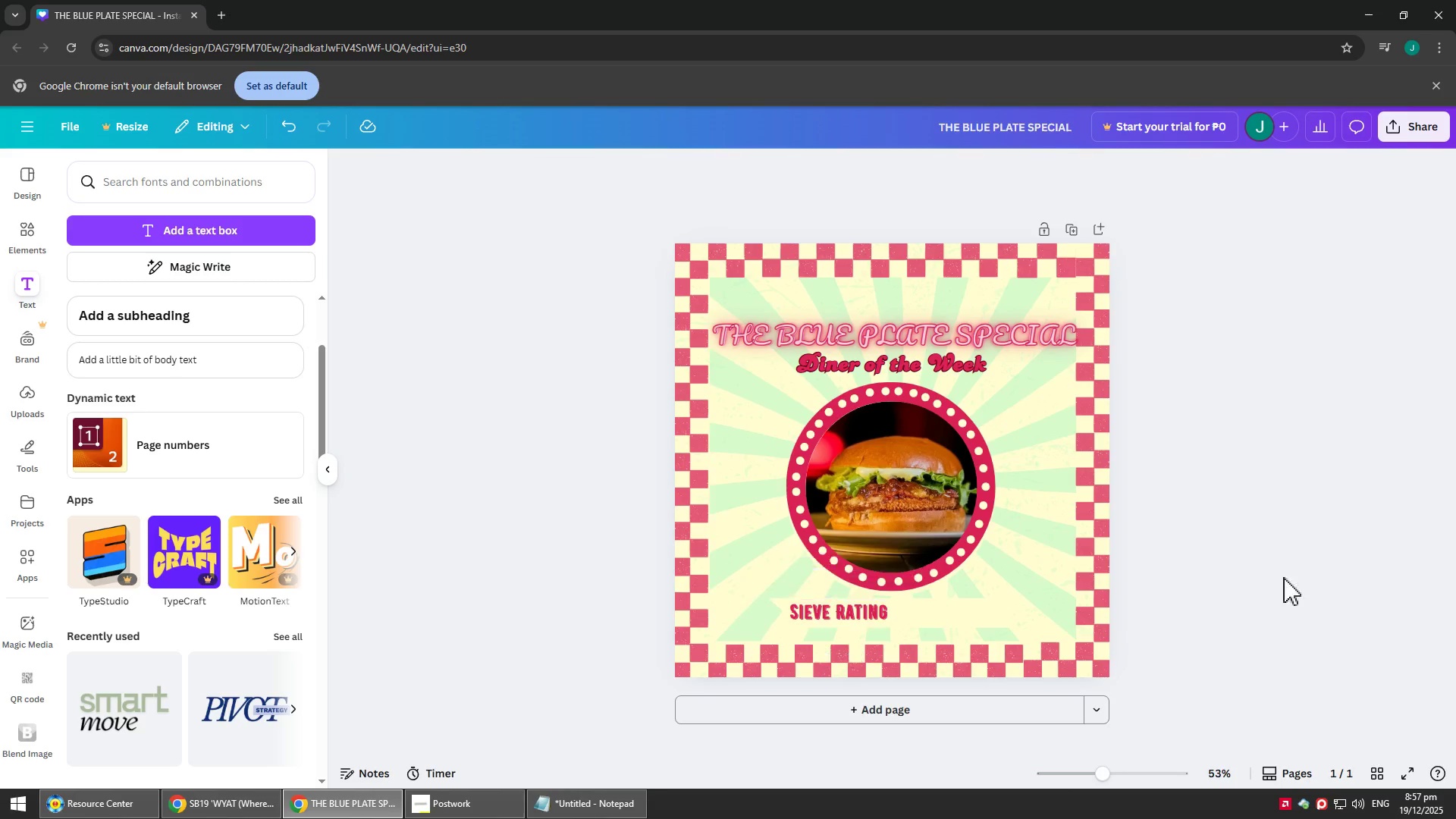 
key(Control+C)
 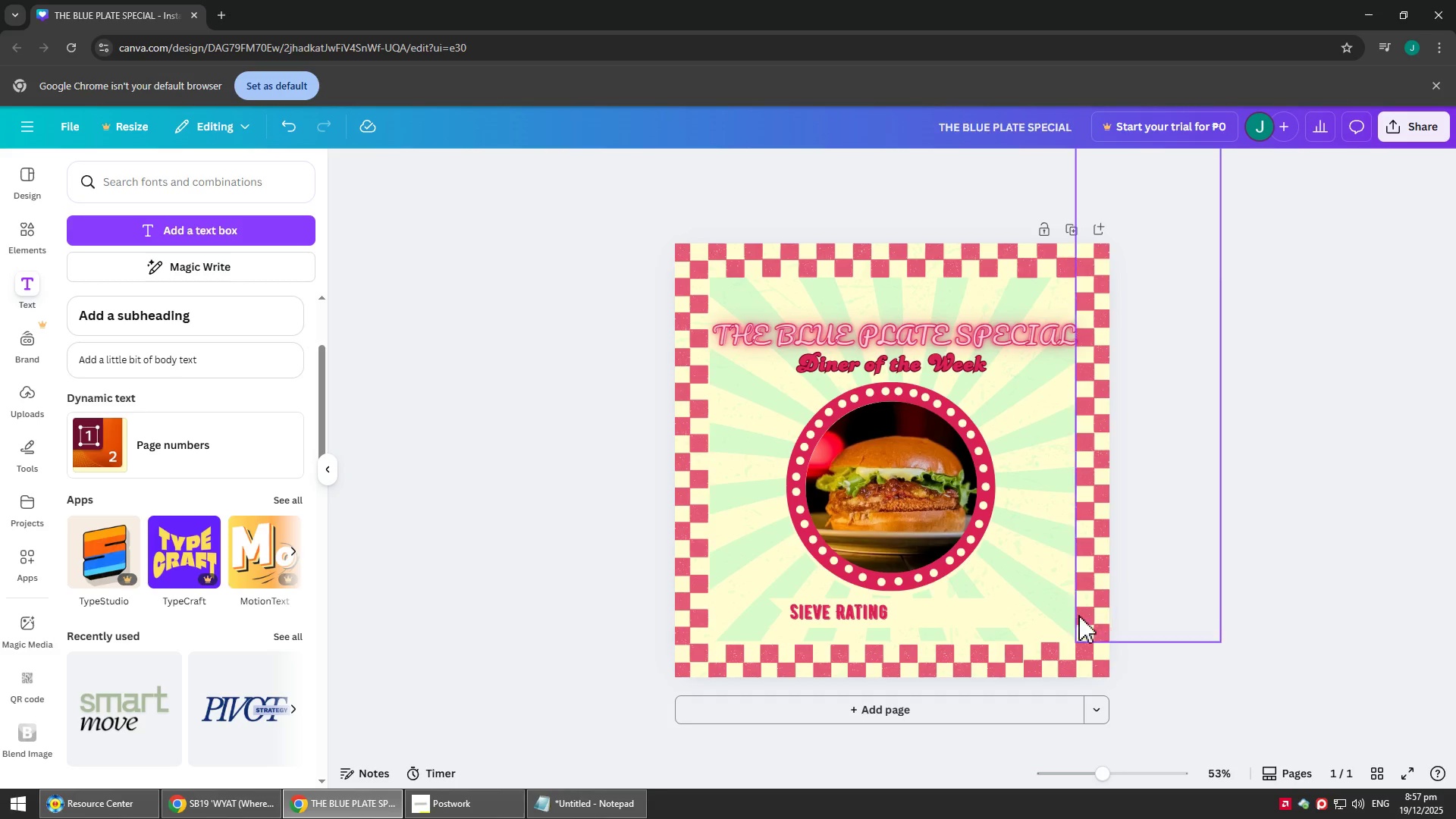 
key(Control+V)
 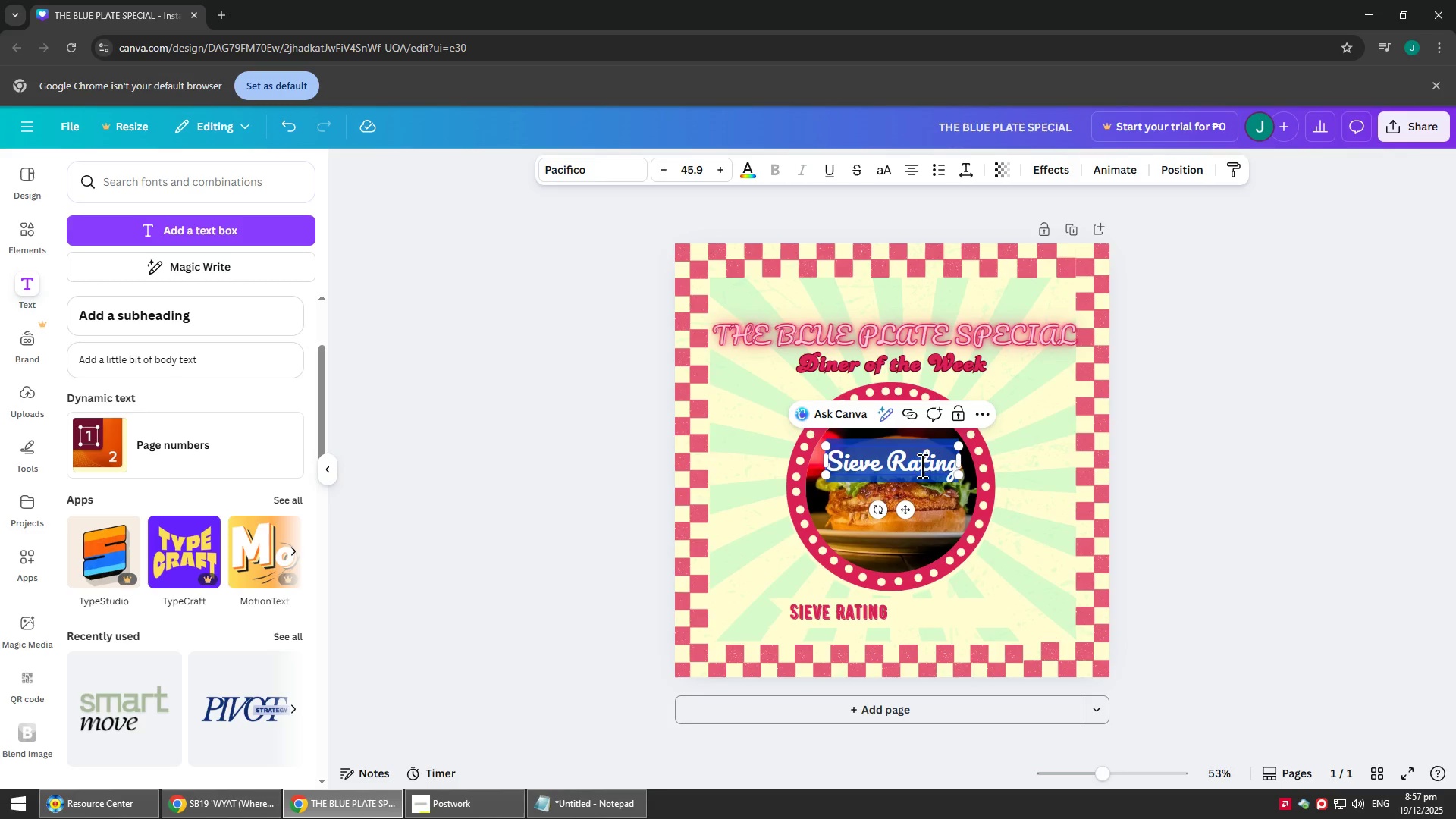 
key(Shift+Semicolon)
 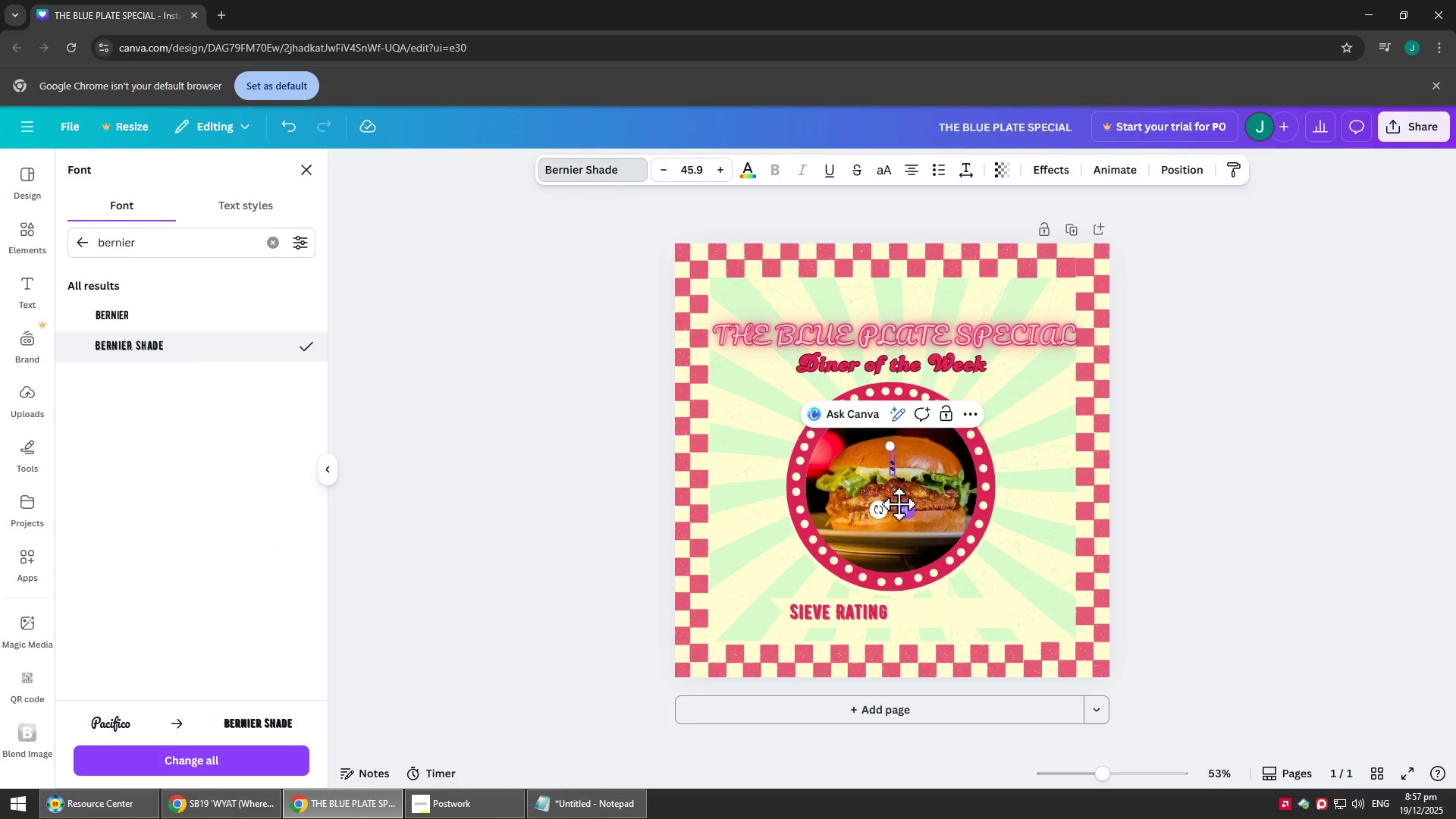 
wait(5.39)
 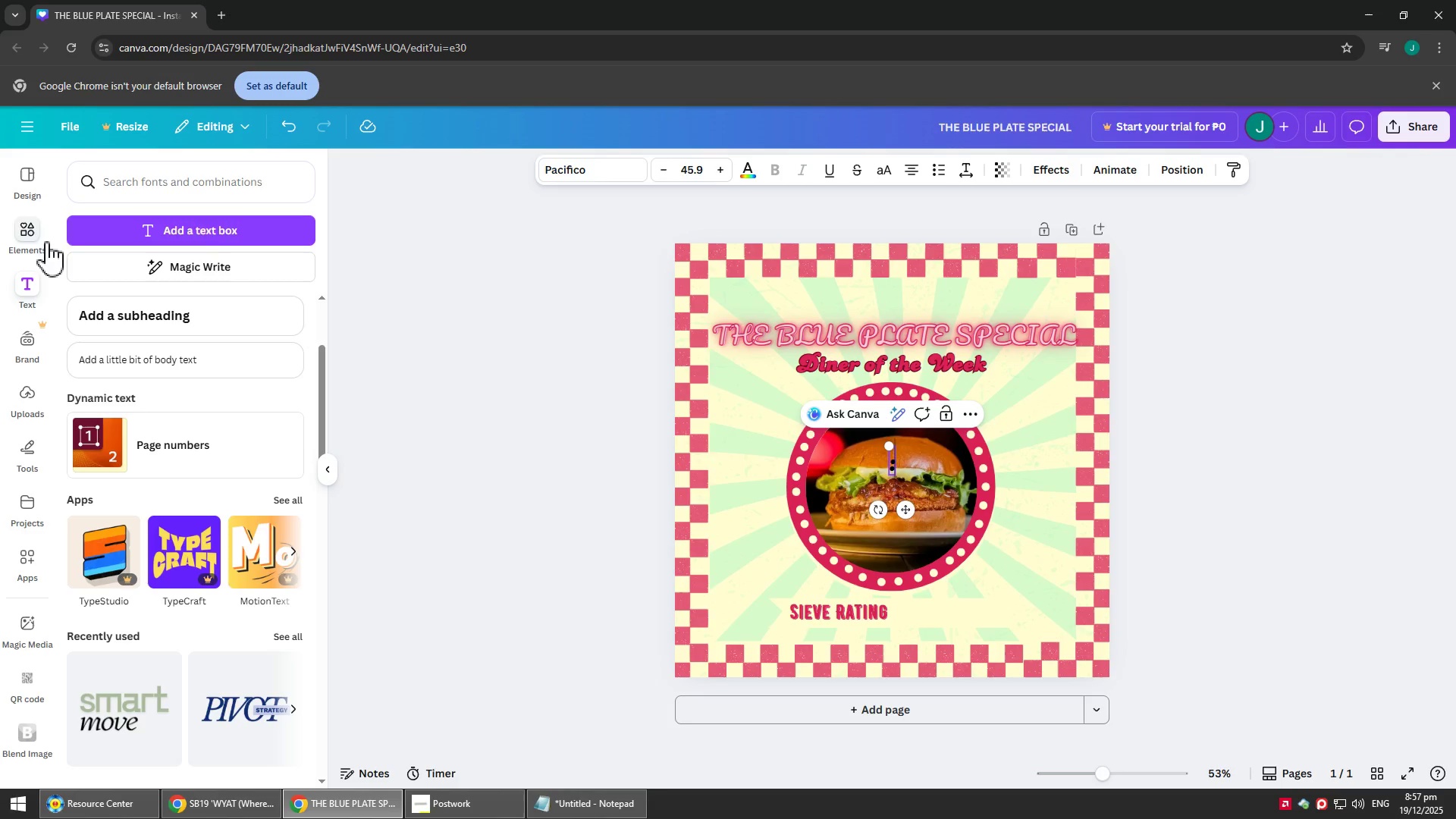 
left_click([742, 170])
 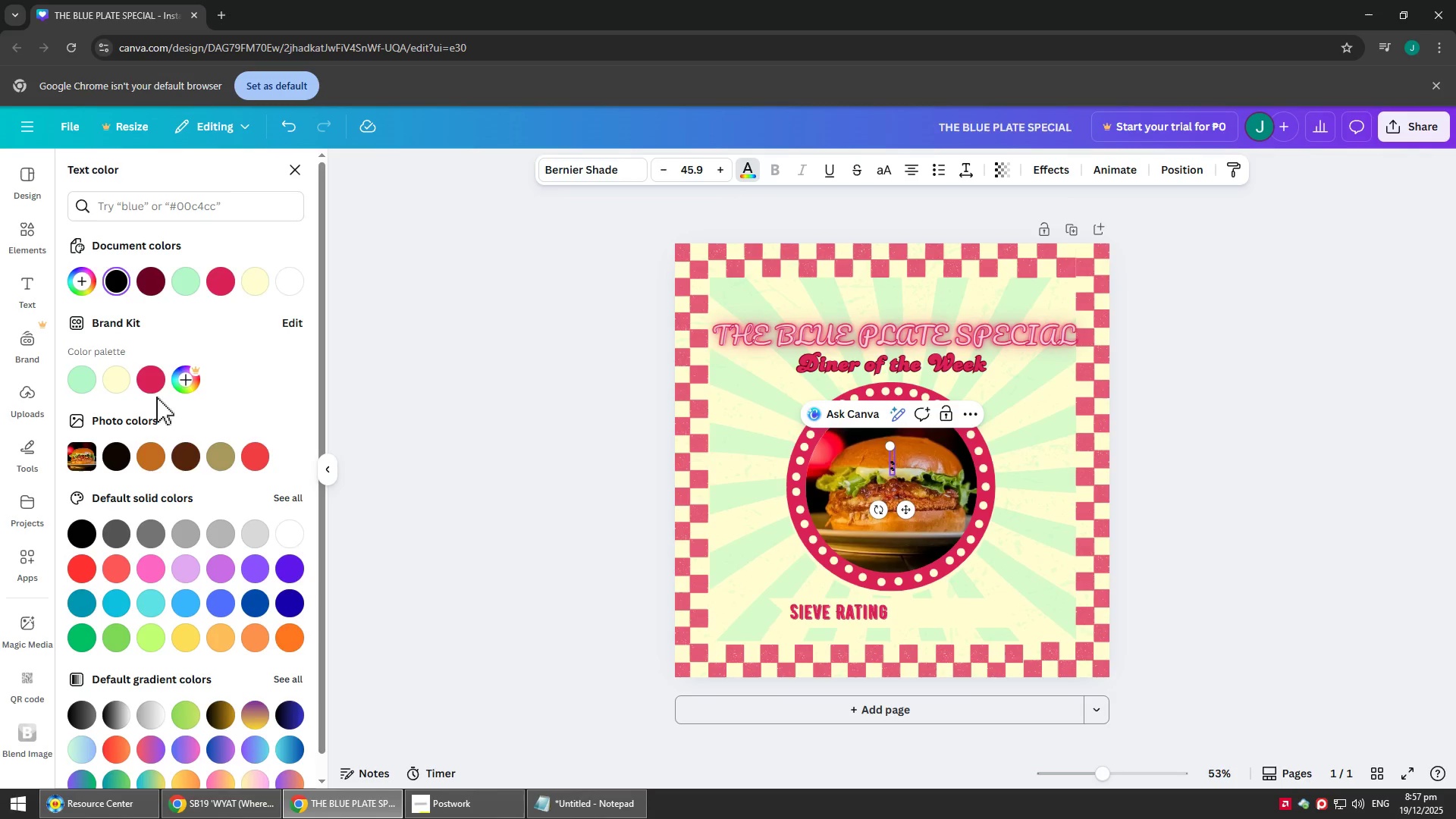 
left_click([149, 385])
 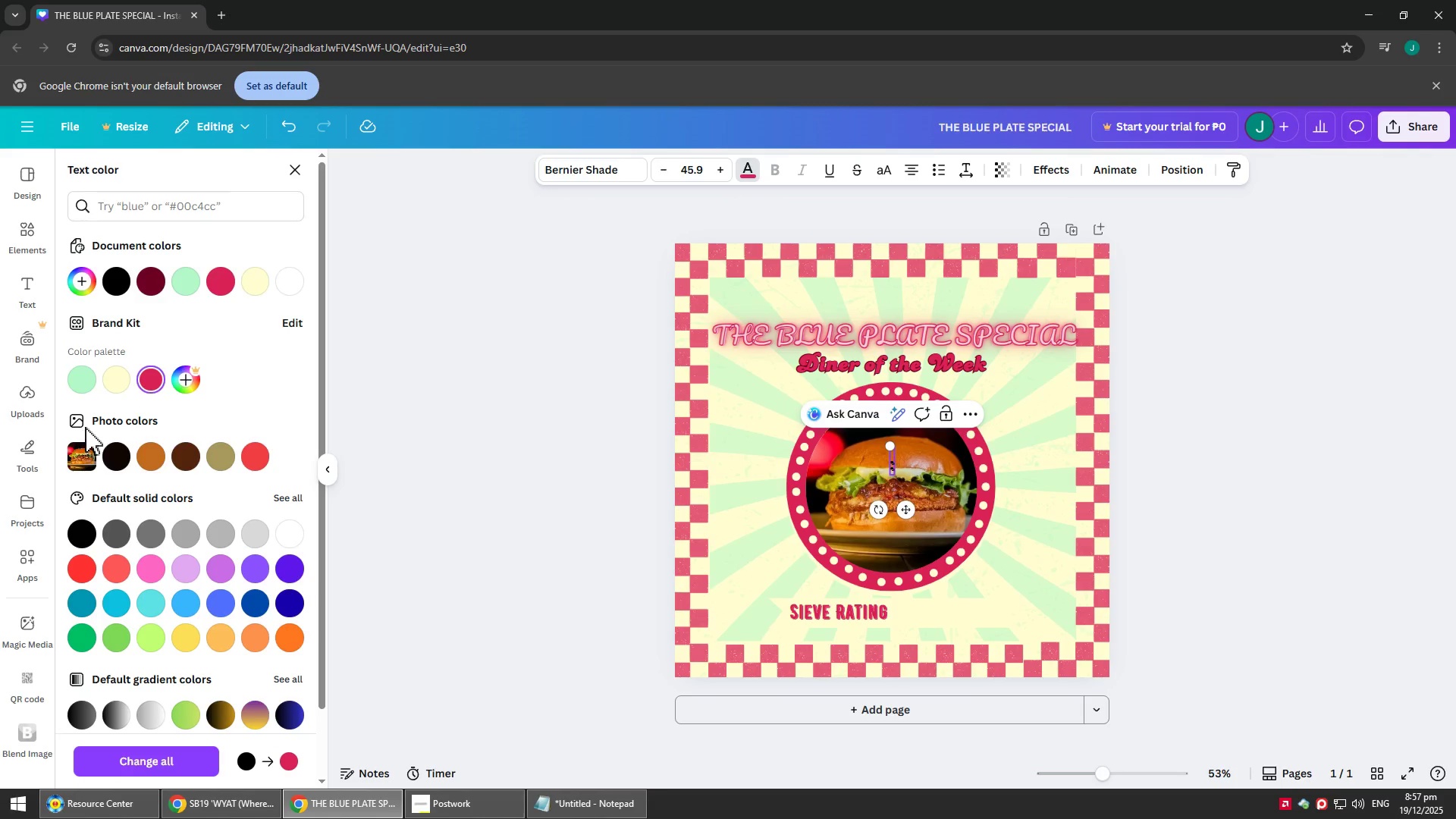 
left_click([149, 372])
 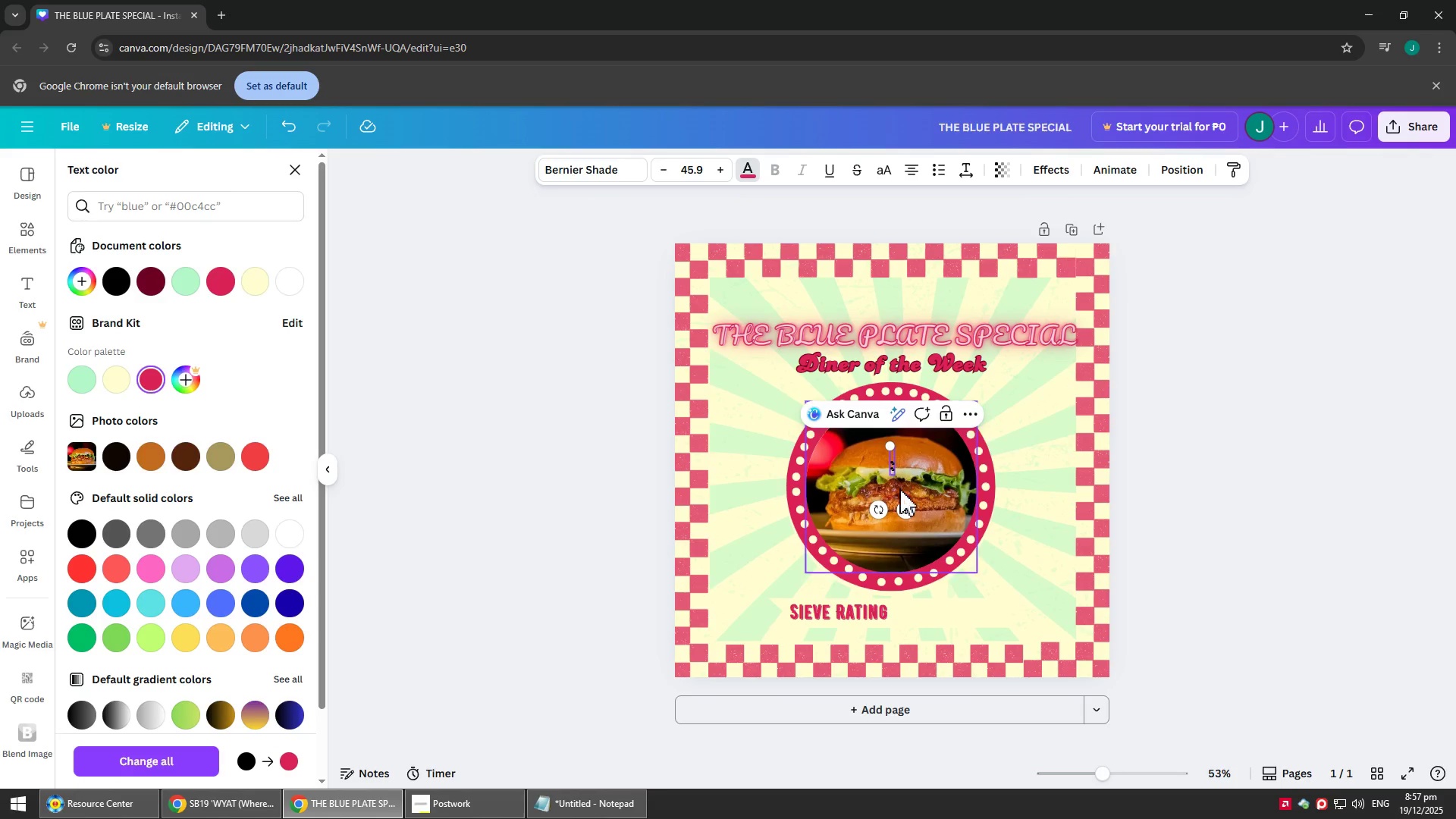 
left_click_drag(start_coordinate=[890, 446], to_coordinate=[855, 422])
 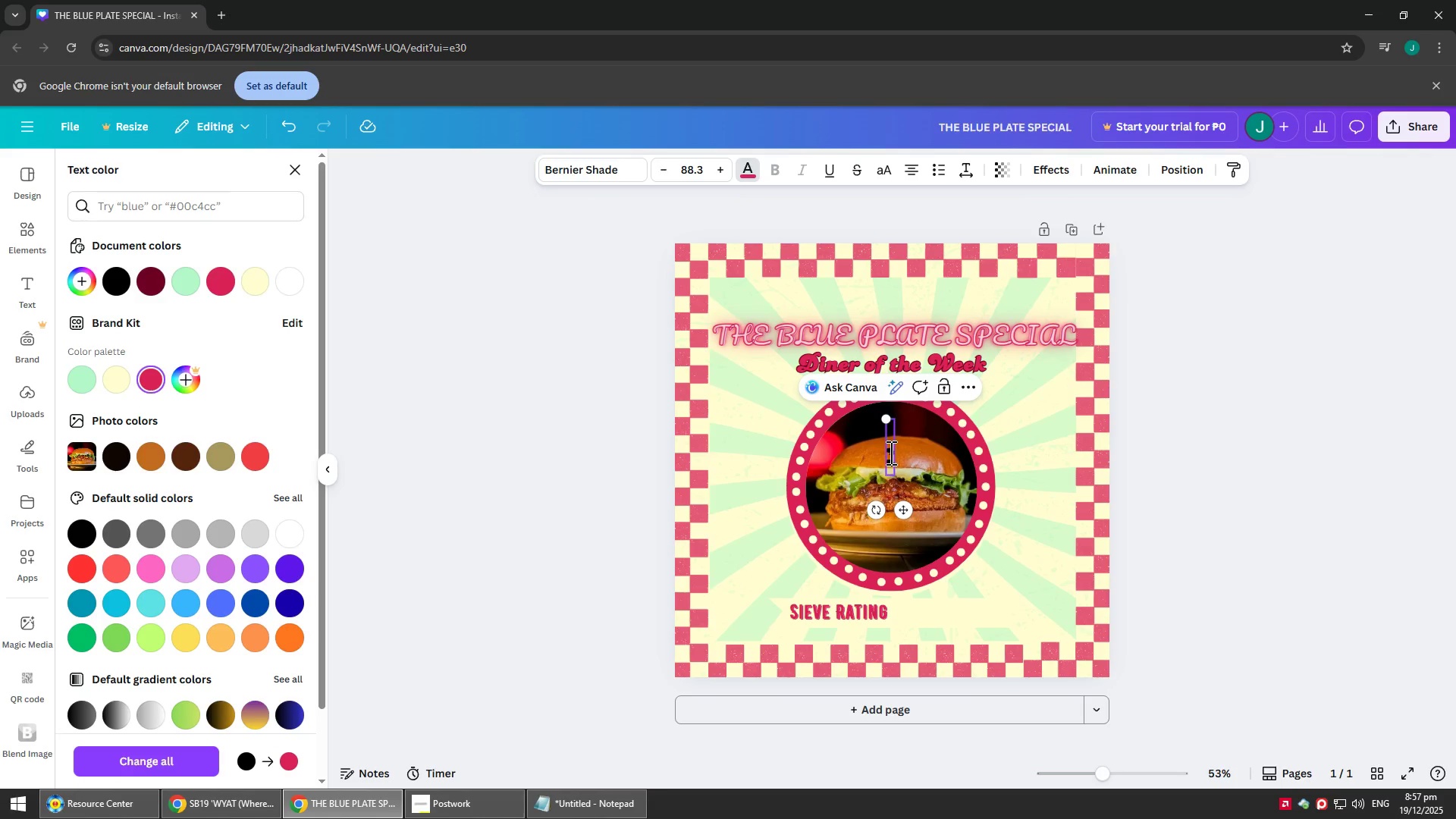 
double_click([889, 452])
 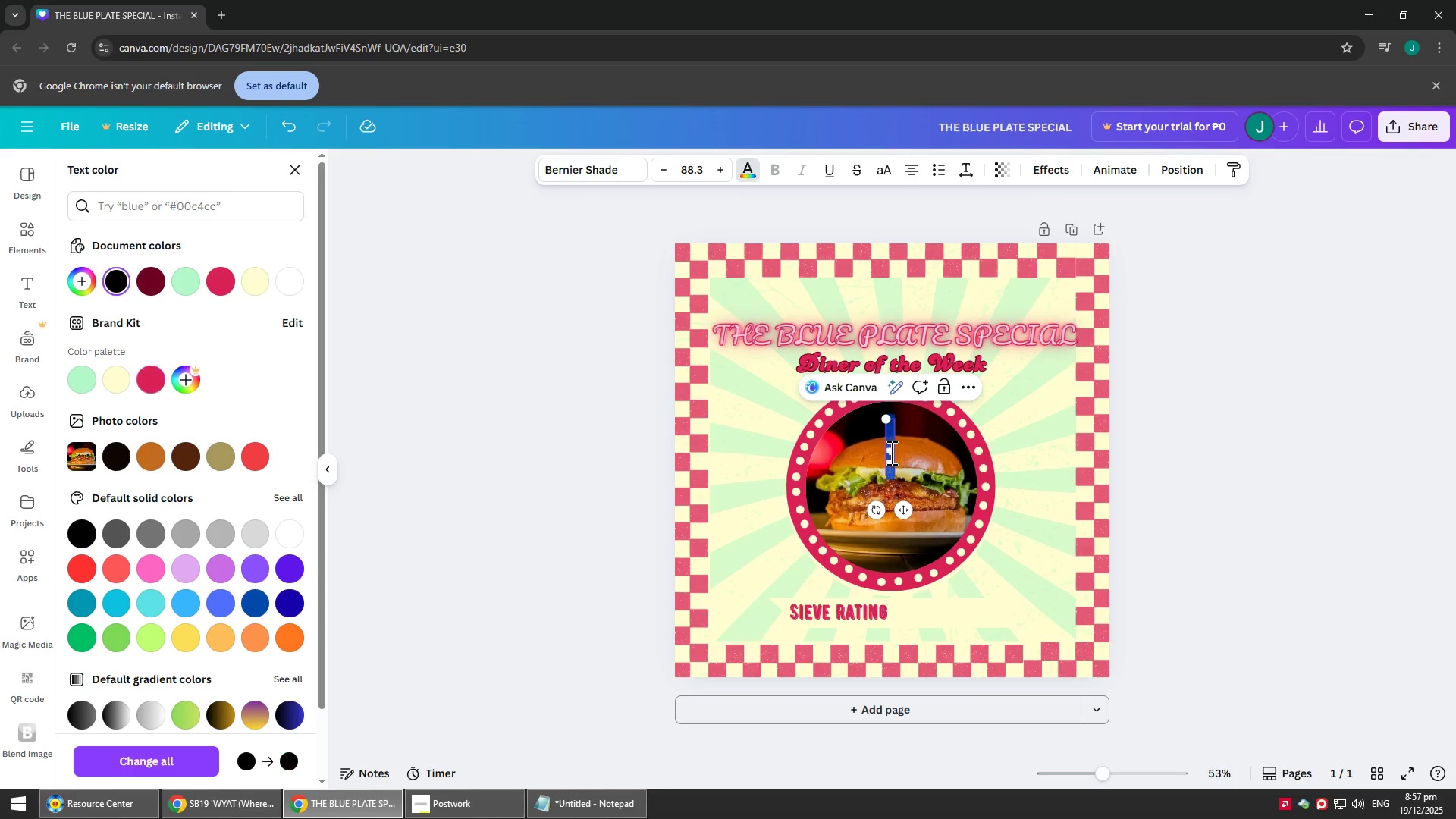 
triple_click([887, 451])
 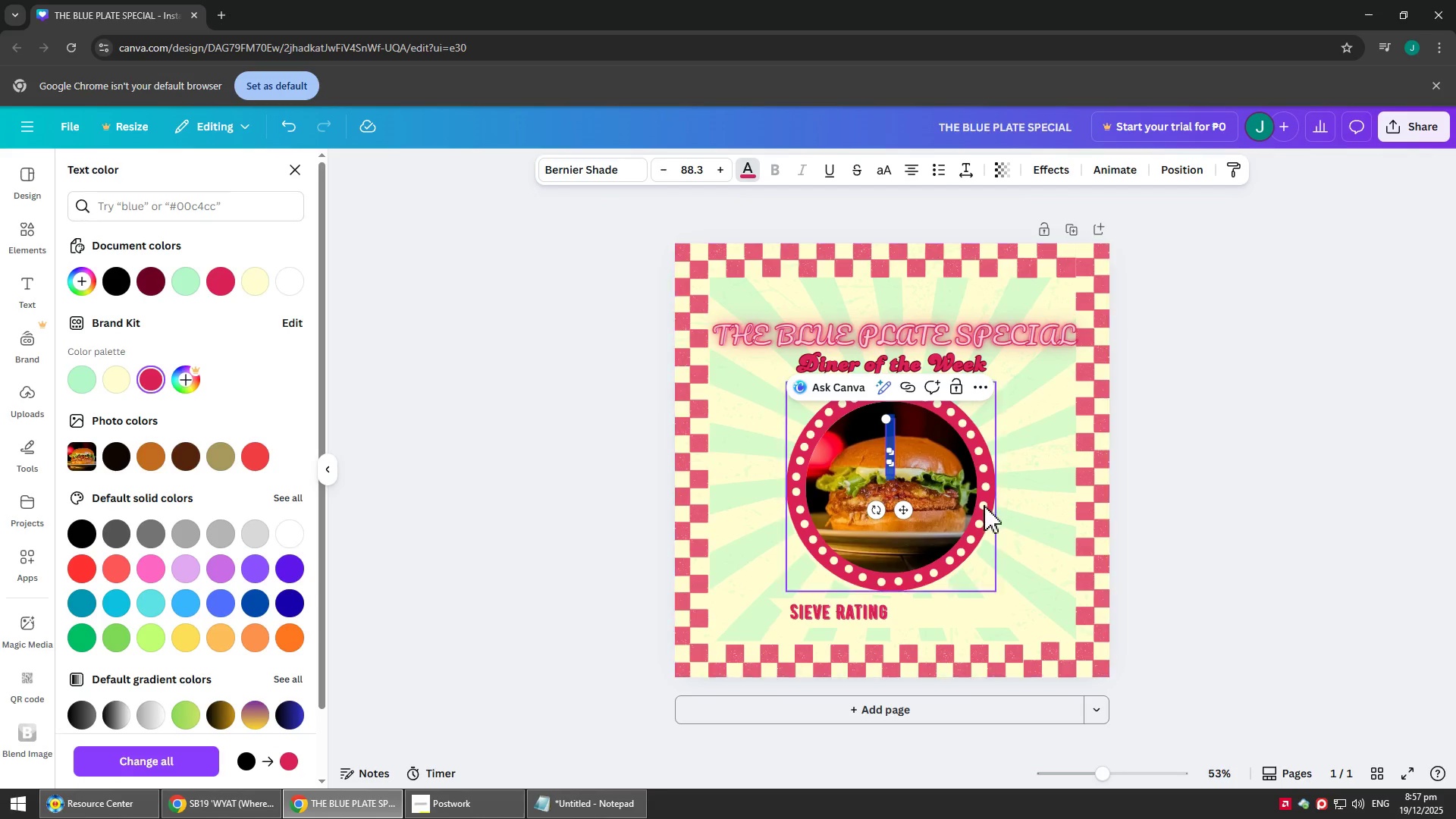 
left_click_drag(start_coordinate=[908, 513], to_coordinate=[912, 666])
 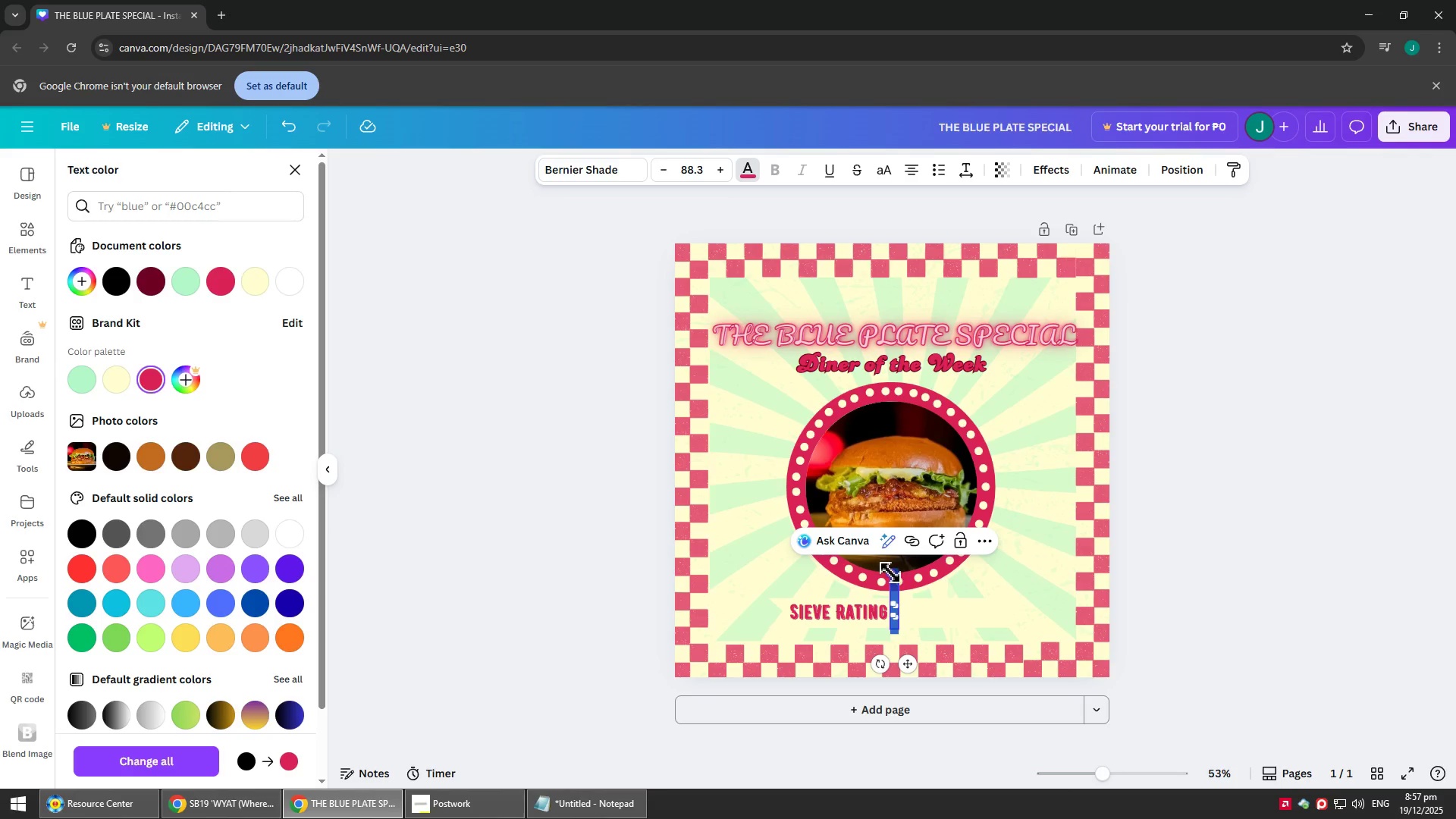 
left_click_drag(start_coordinate=[896, 574], to_coordinate=[897, 582])
 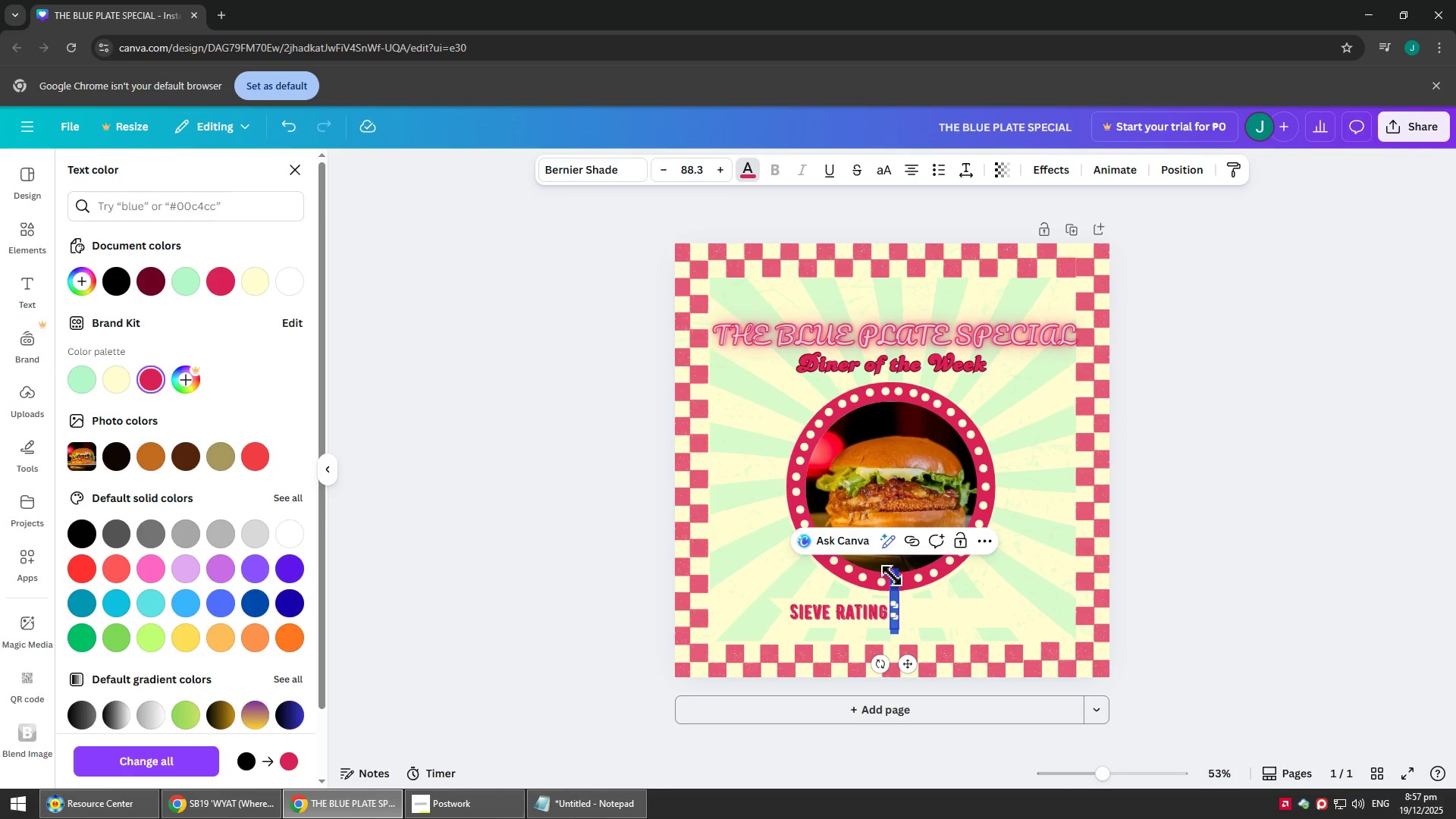 
left_click_drag(start_coordinate=[892, 576], to_coordinate=[897, 593])
 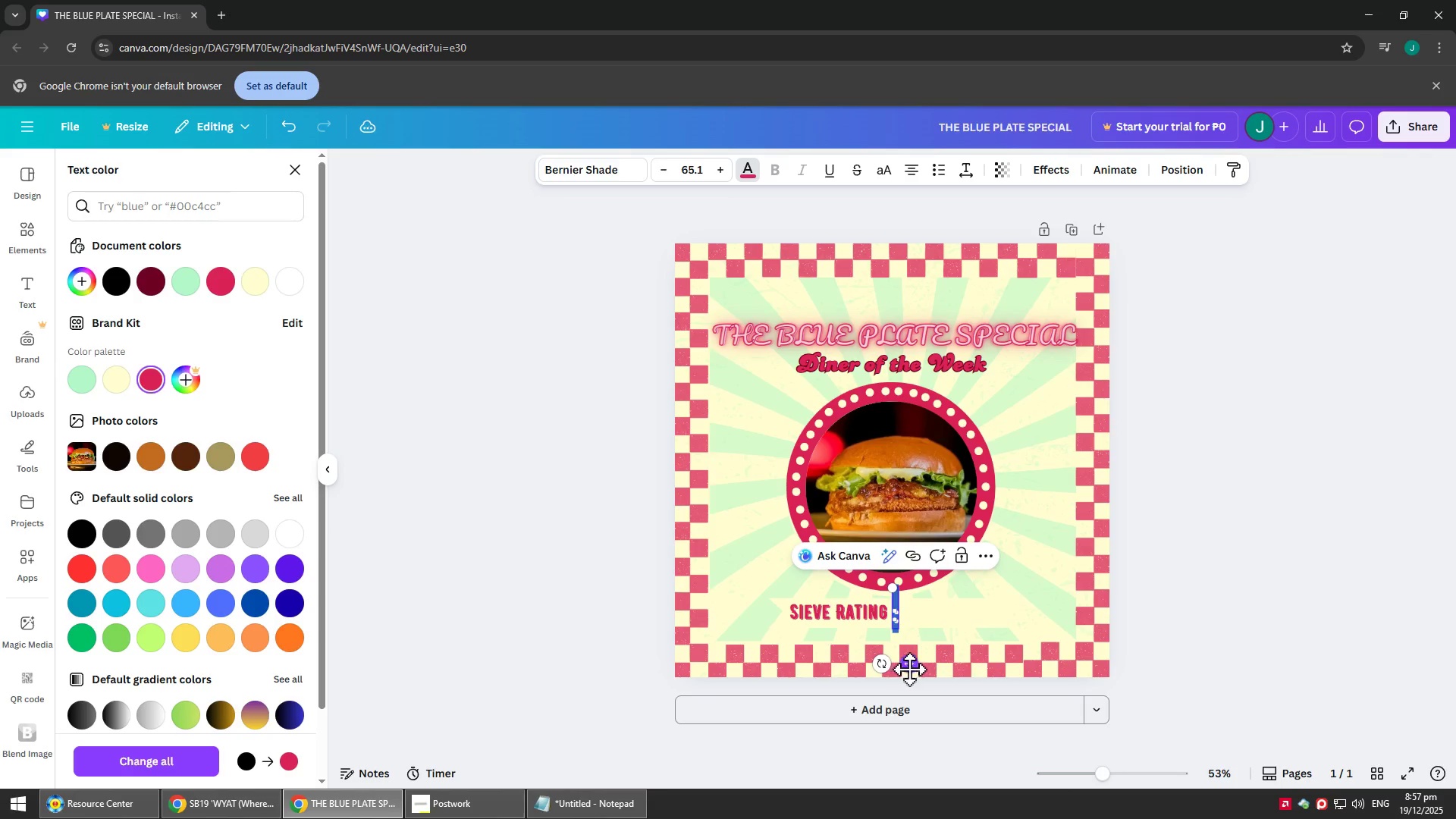 
left_click_drag(start_coordinate=[912, 665], to_coordinate=[910, 659])
 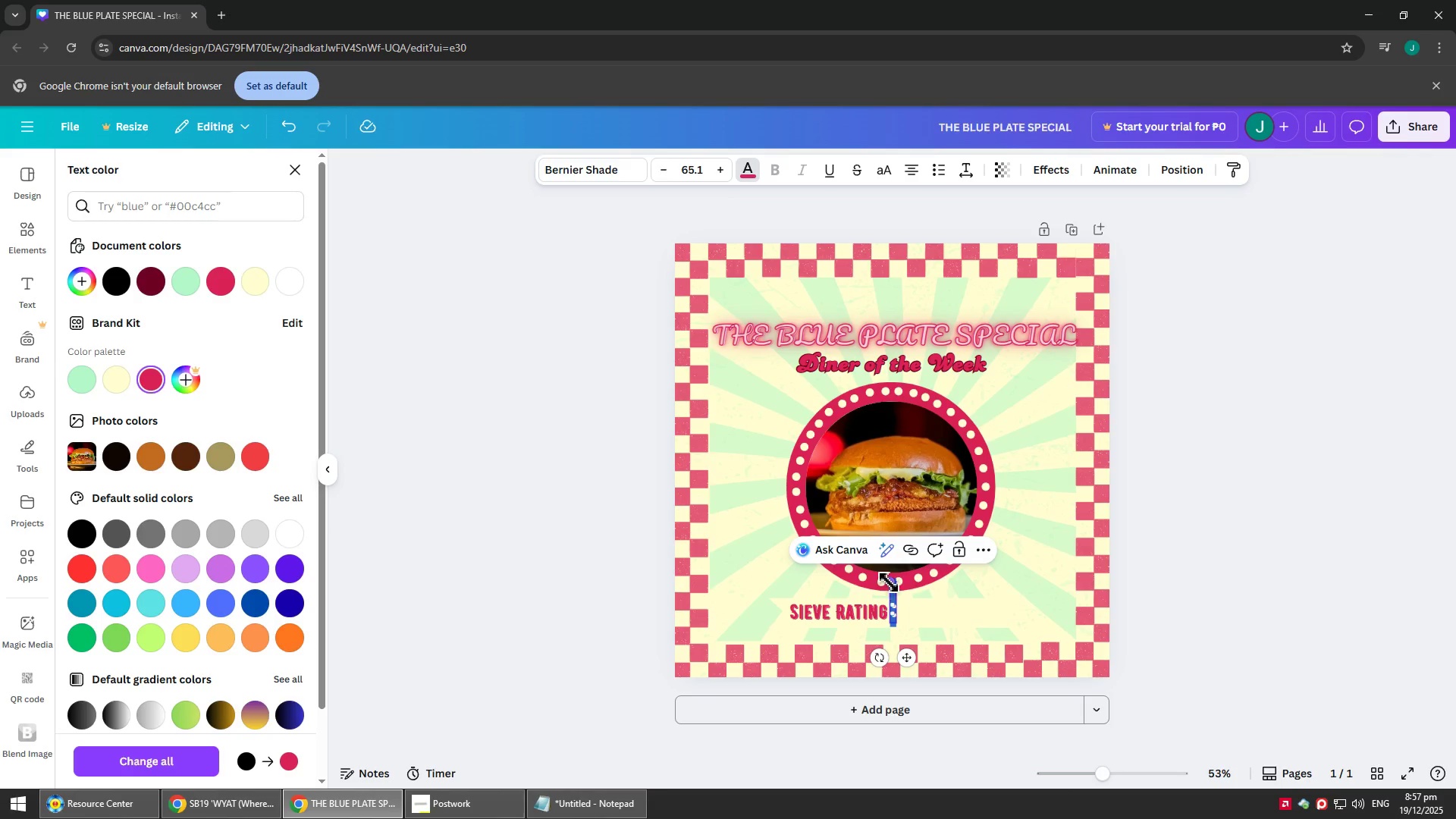 
left_click_drag(start_coordinate=[889, 581], to_coordinate=[913, 611])
 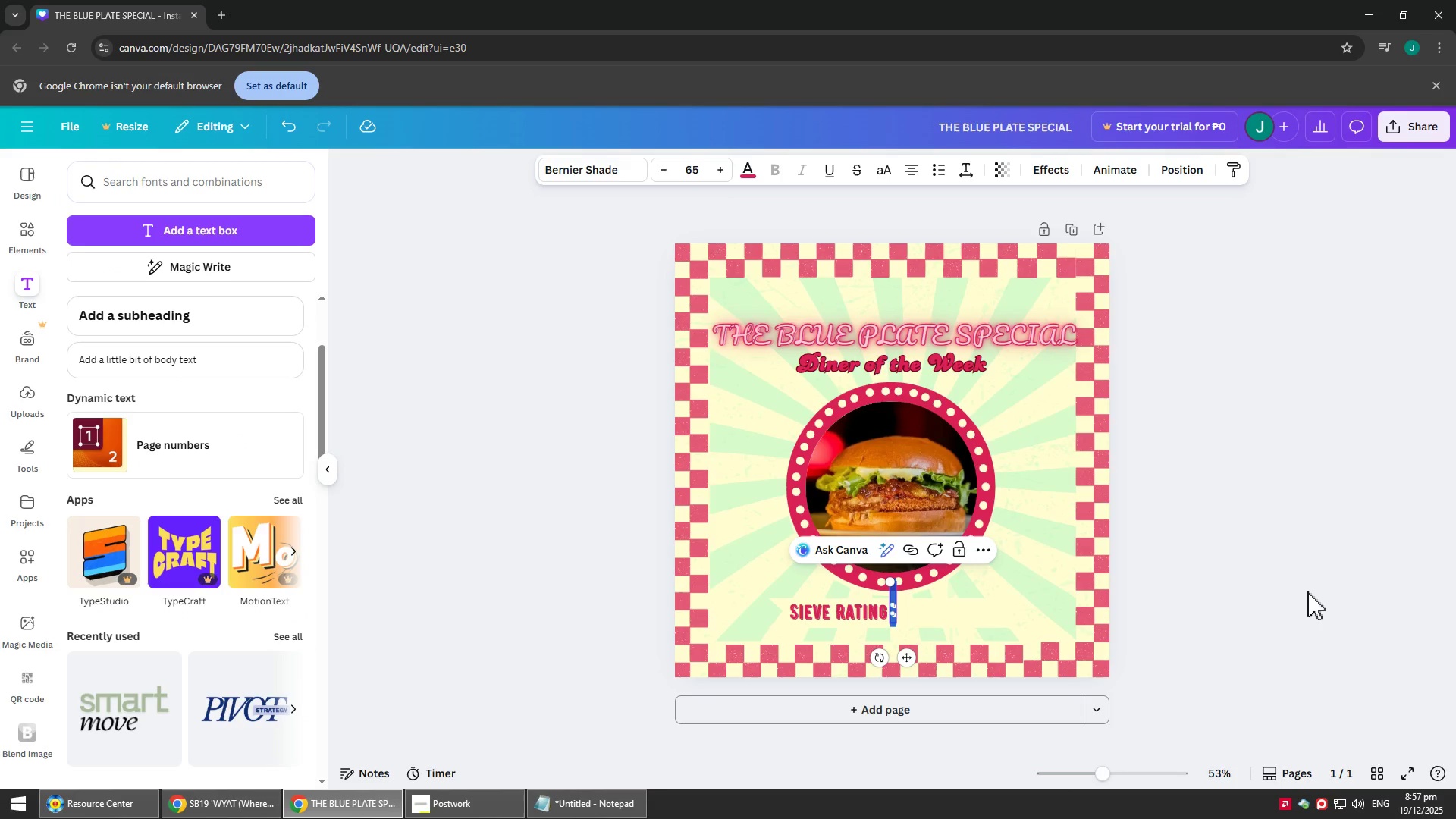 
double_click([1307, 592])
 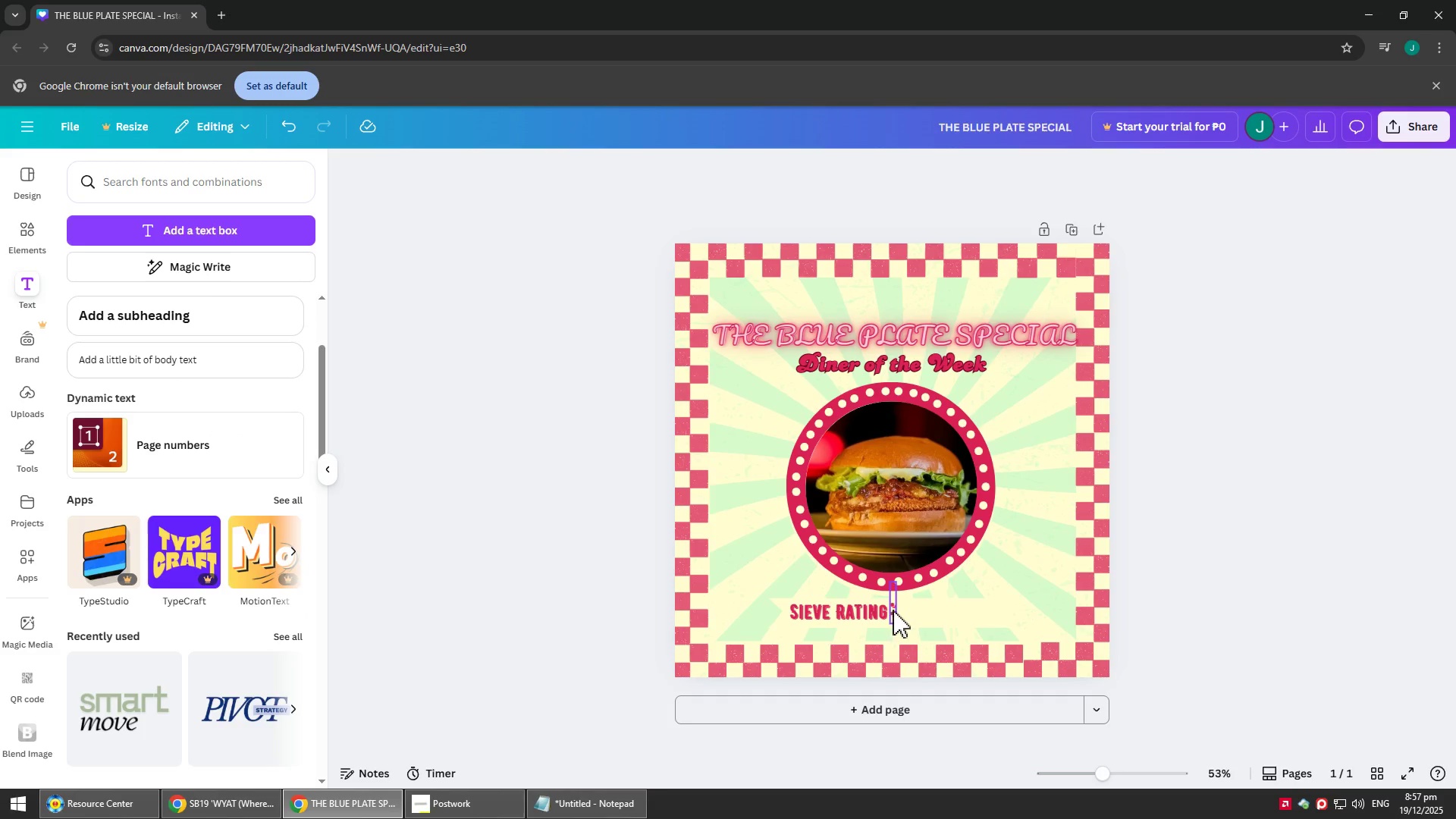 
left_click([893, 608])
 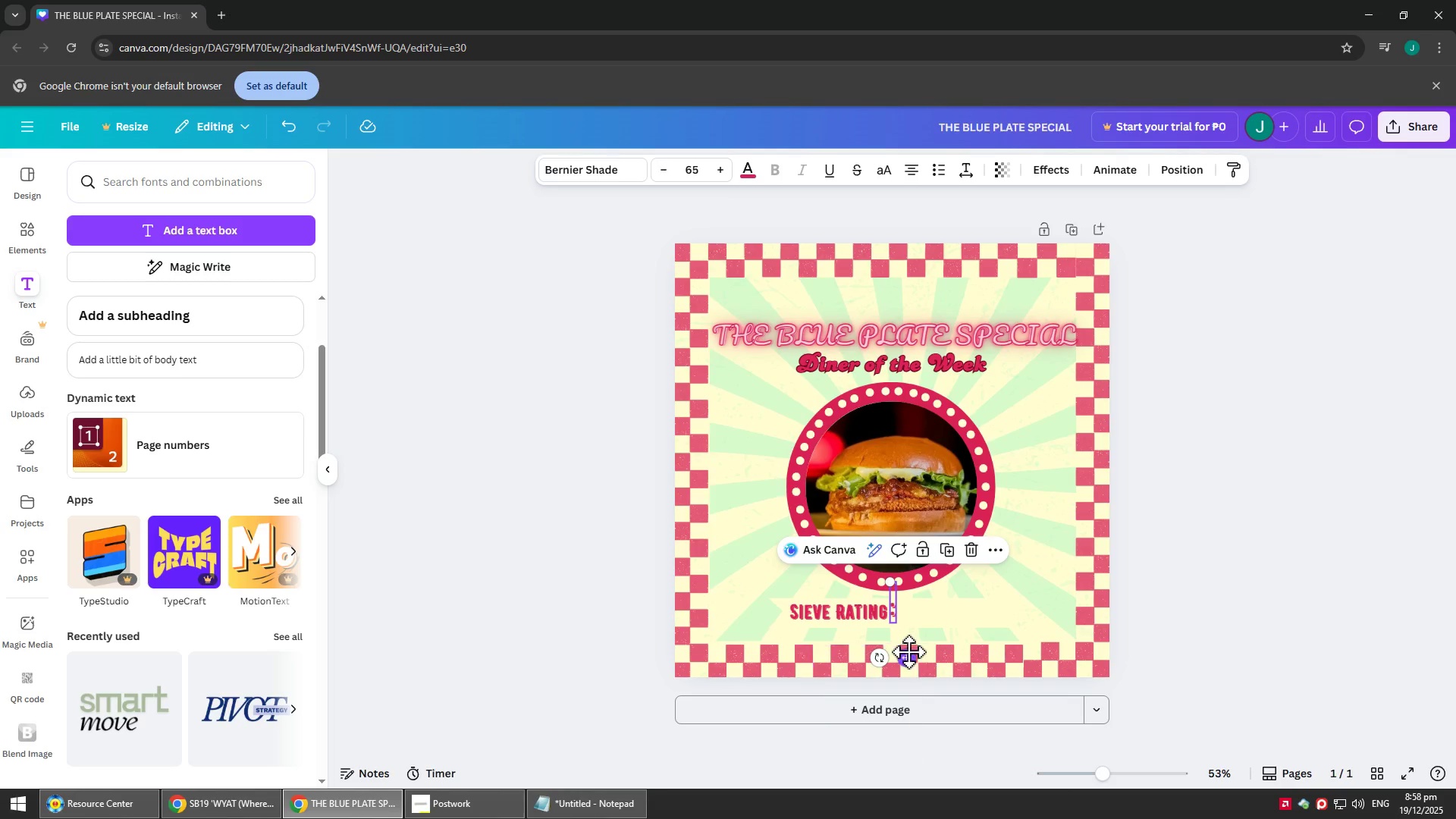 
left_click_drag(start_coordinate=[908, 651], to_coordinate=[909, 655])
 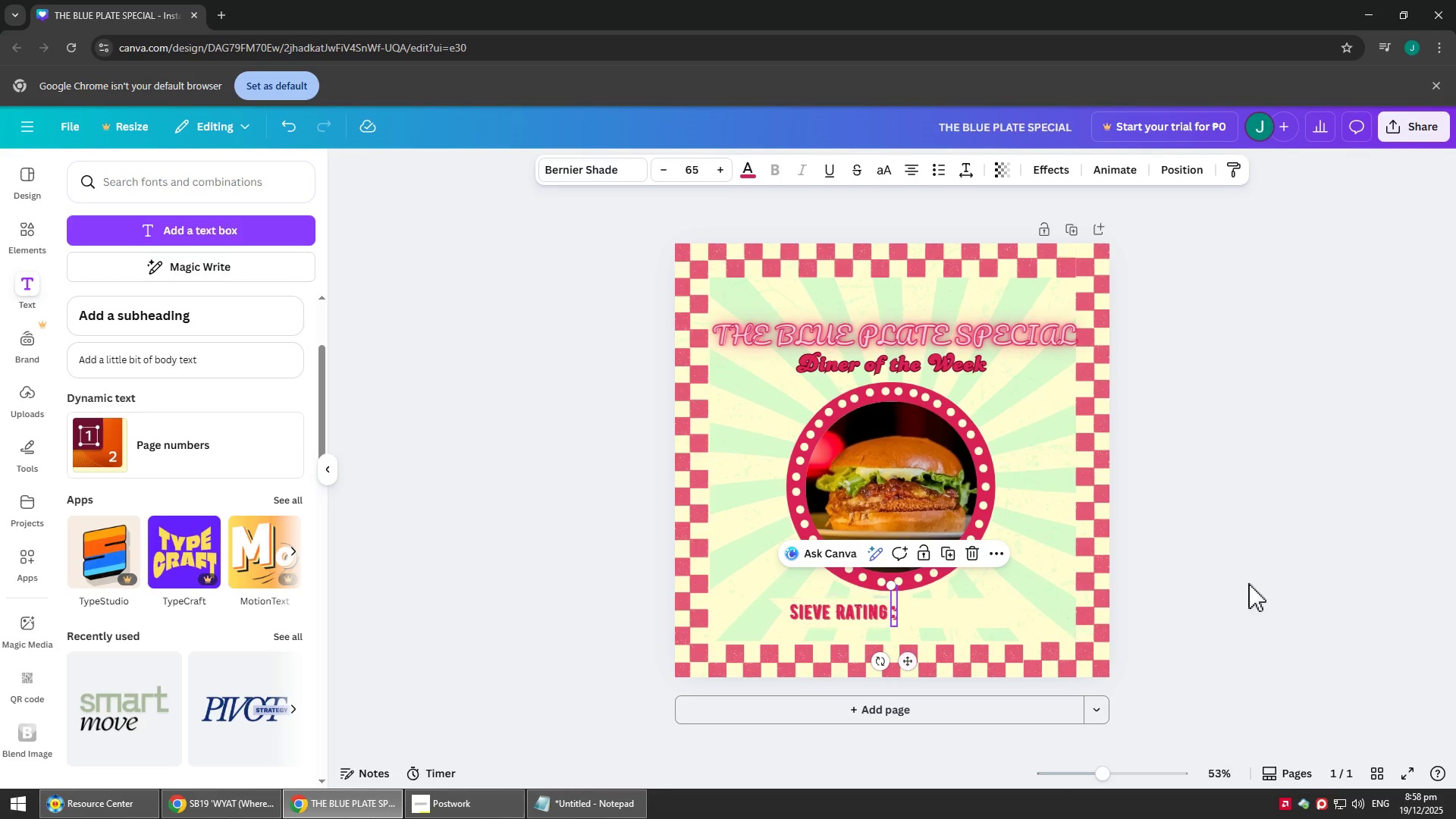 
left_click([1304, 576])
 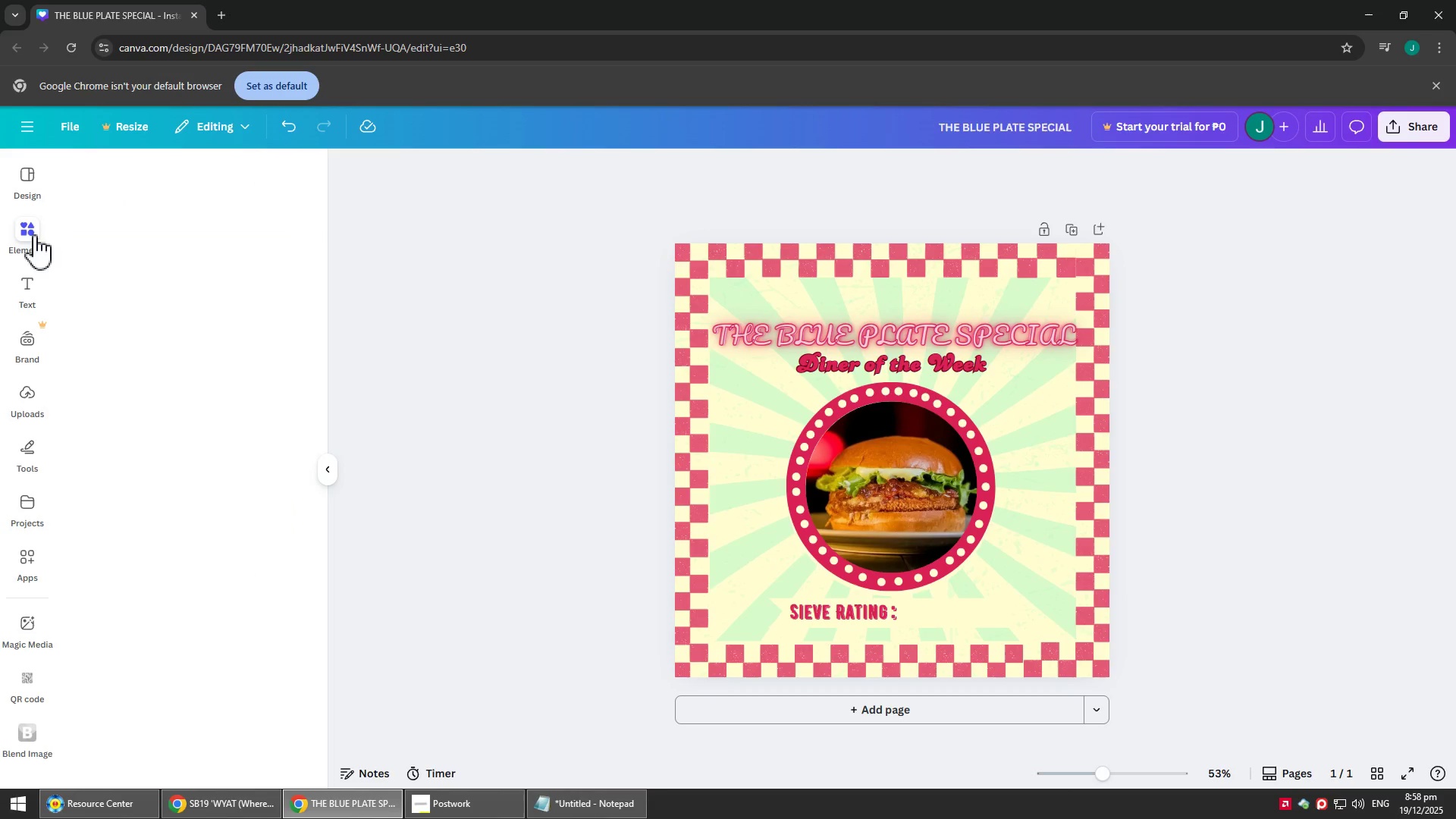 
scroll: coordinate [132, 607], scroll_direction: up, amount: 12.0
 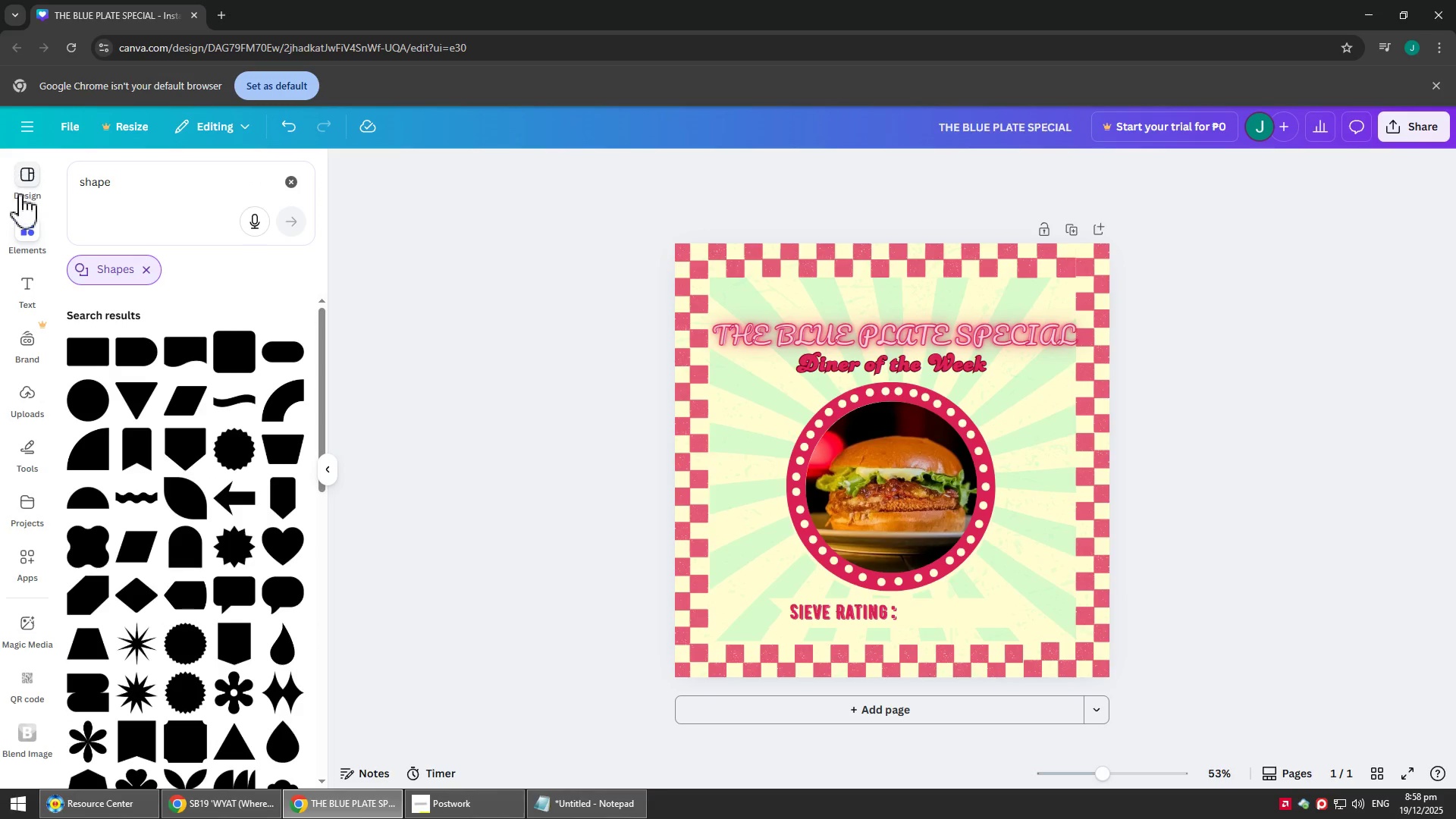 
left_click_drag(start_coordinate=[156, 187], to_coordinate=[0, 166])
 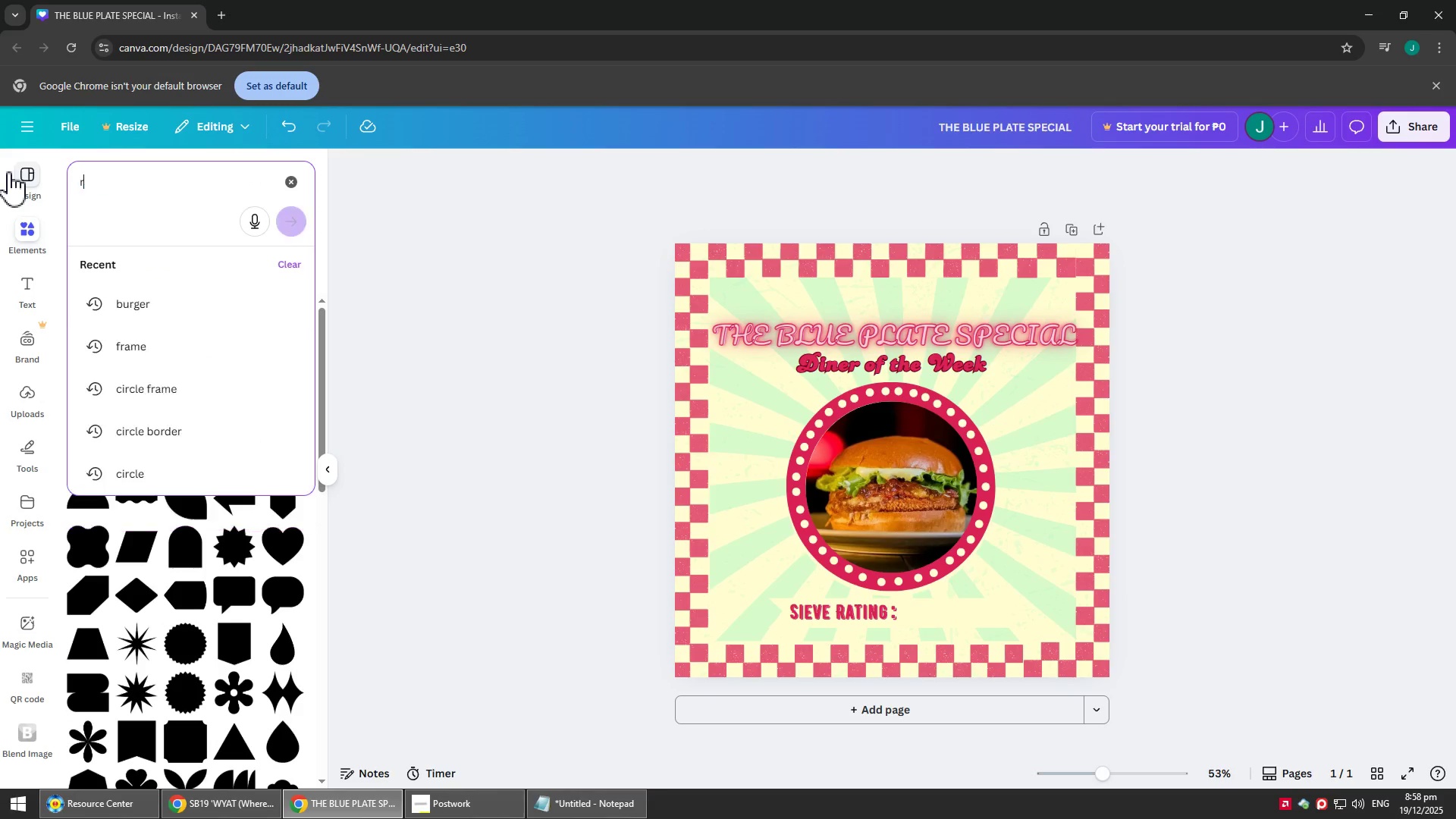 
type(retro star)
 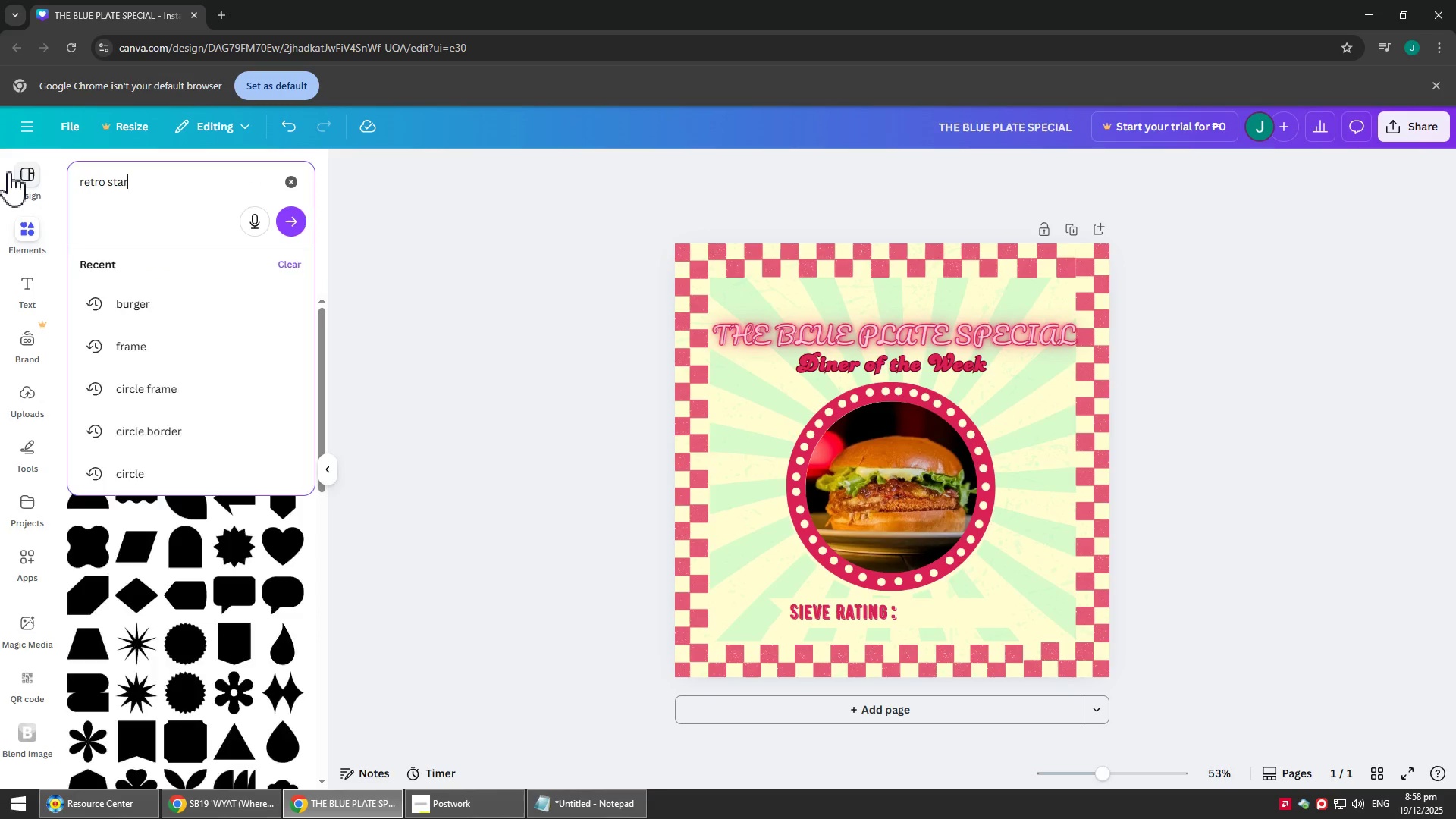 
key(Enter)
 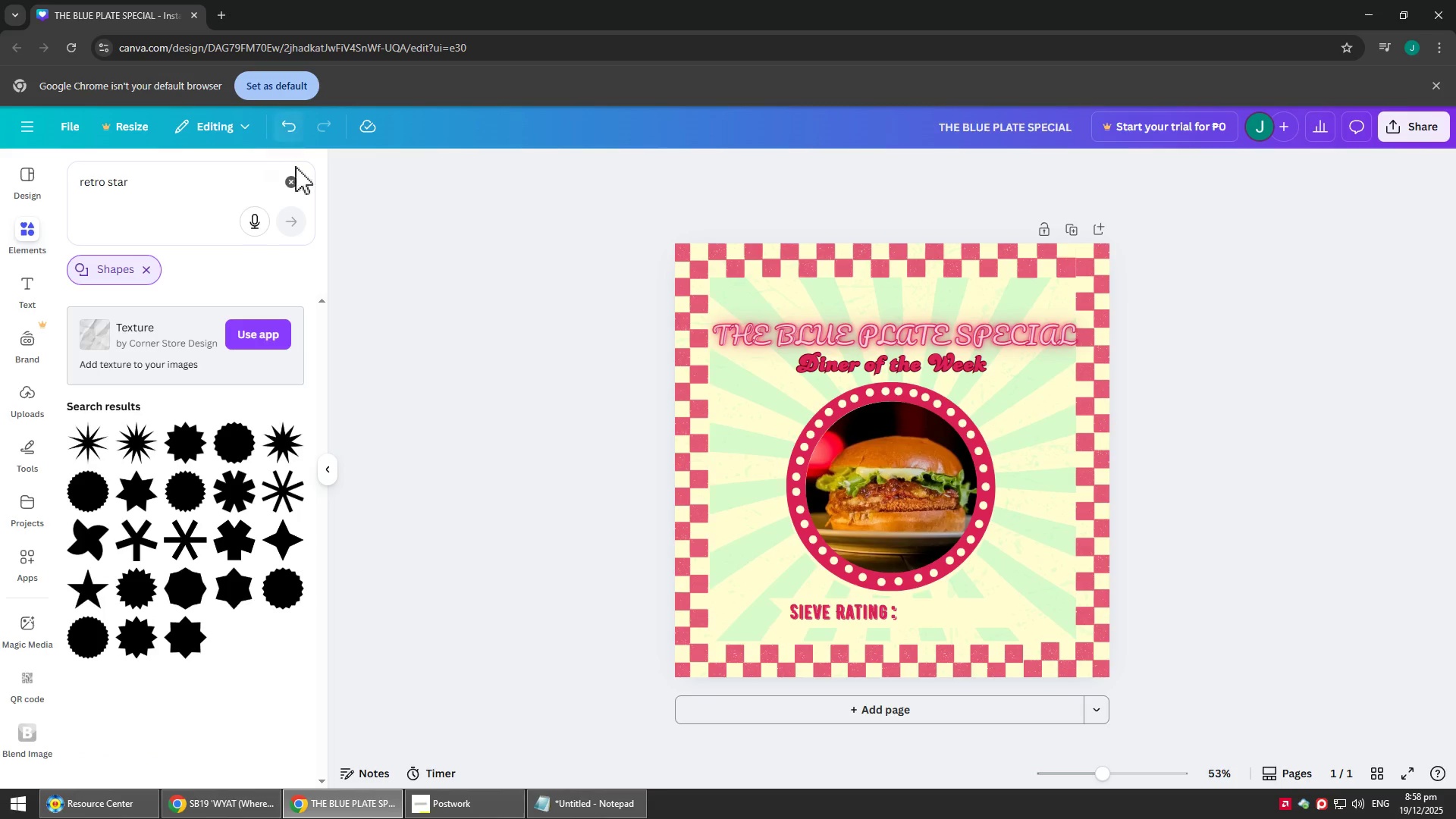 
left_click([297, 180])
 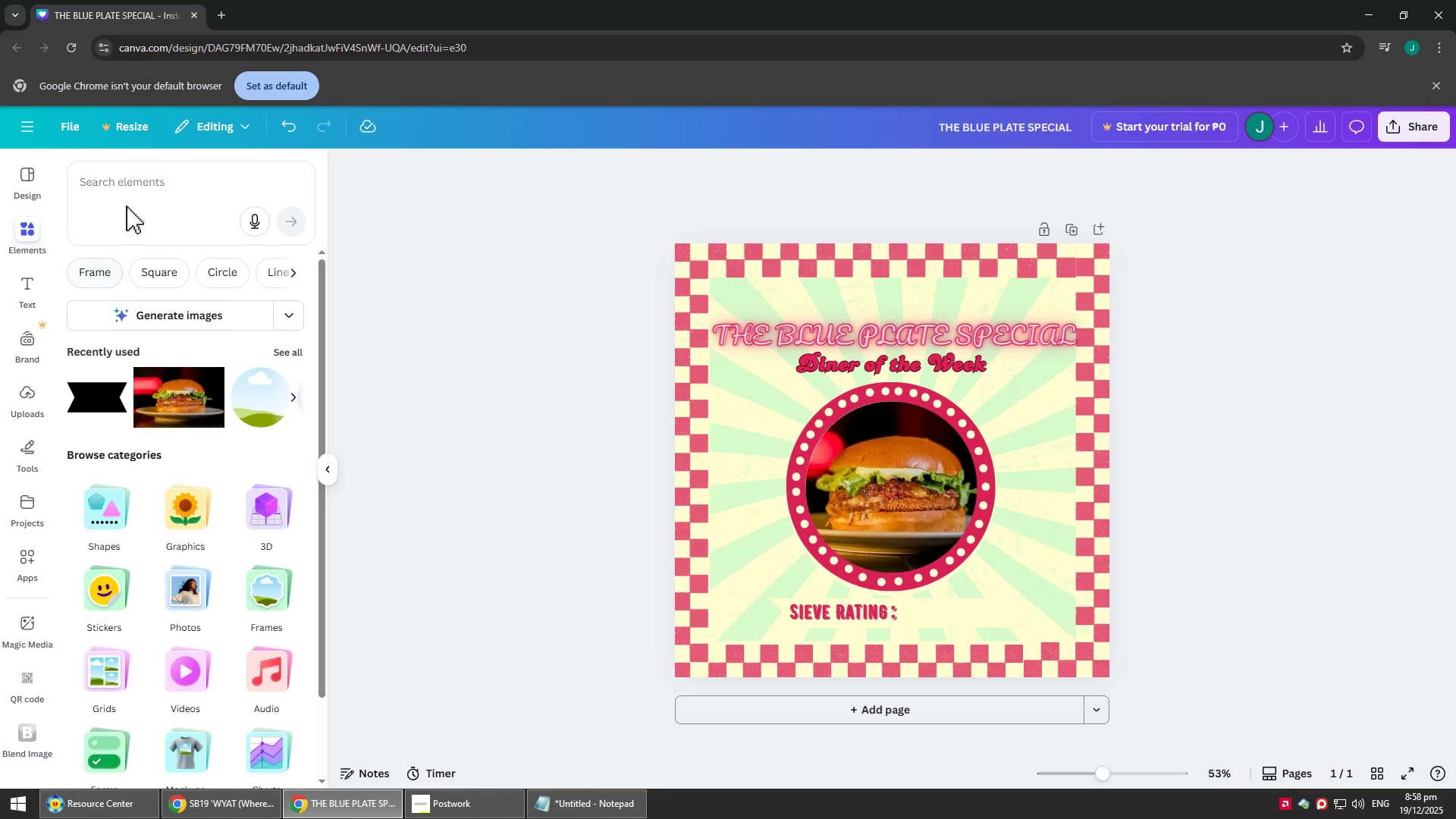 
left_click([185, 180])
 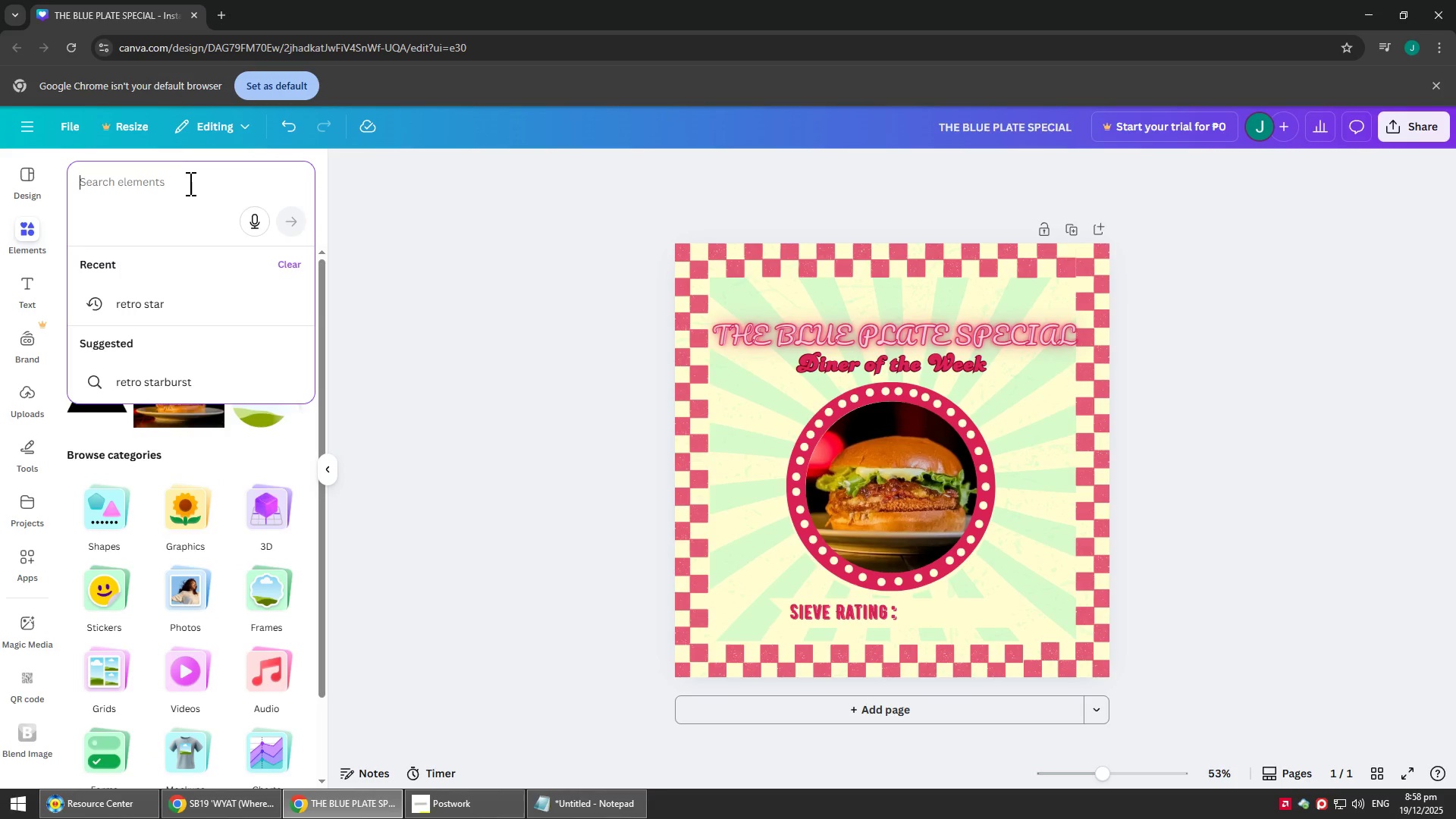 
type(rert)
key(Backspace)
key(Backspace)
type(tro star)
 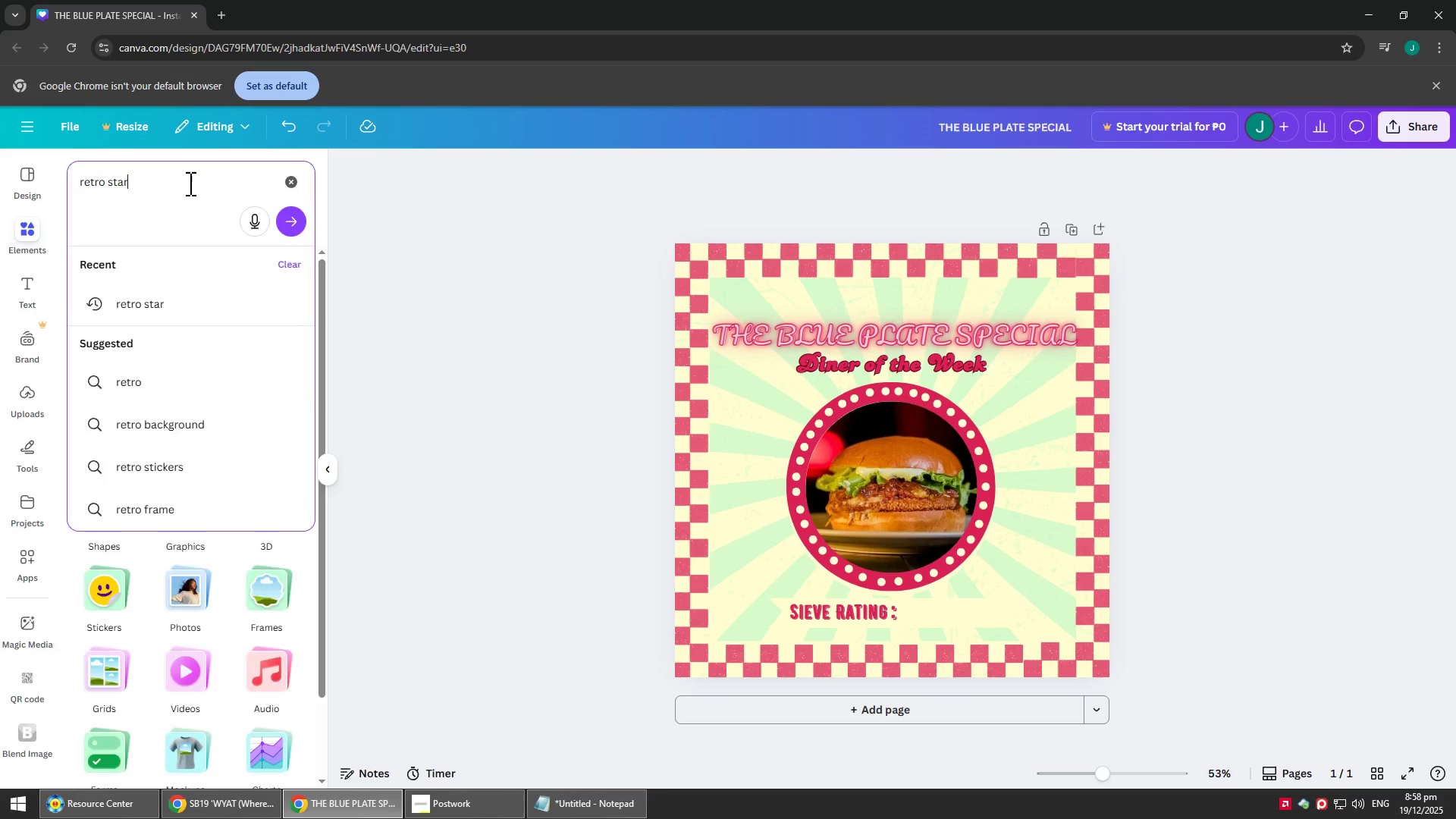 
key(Enter)
 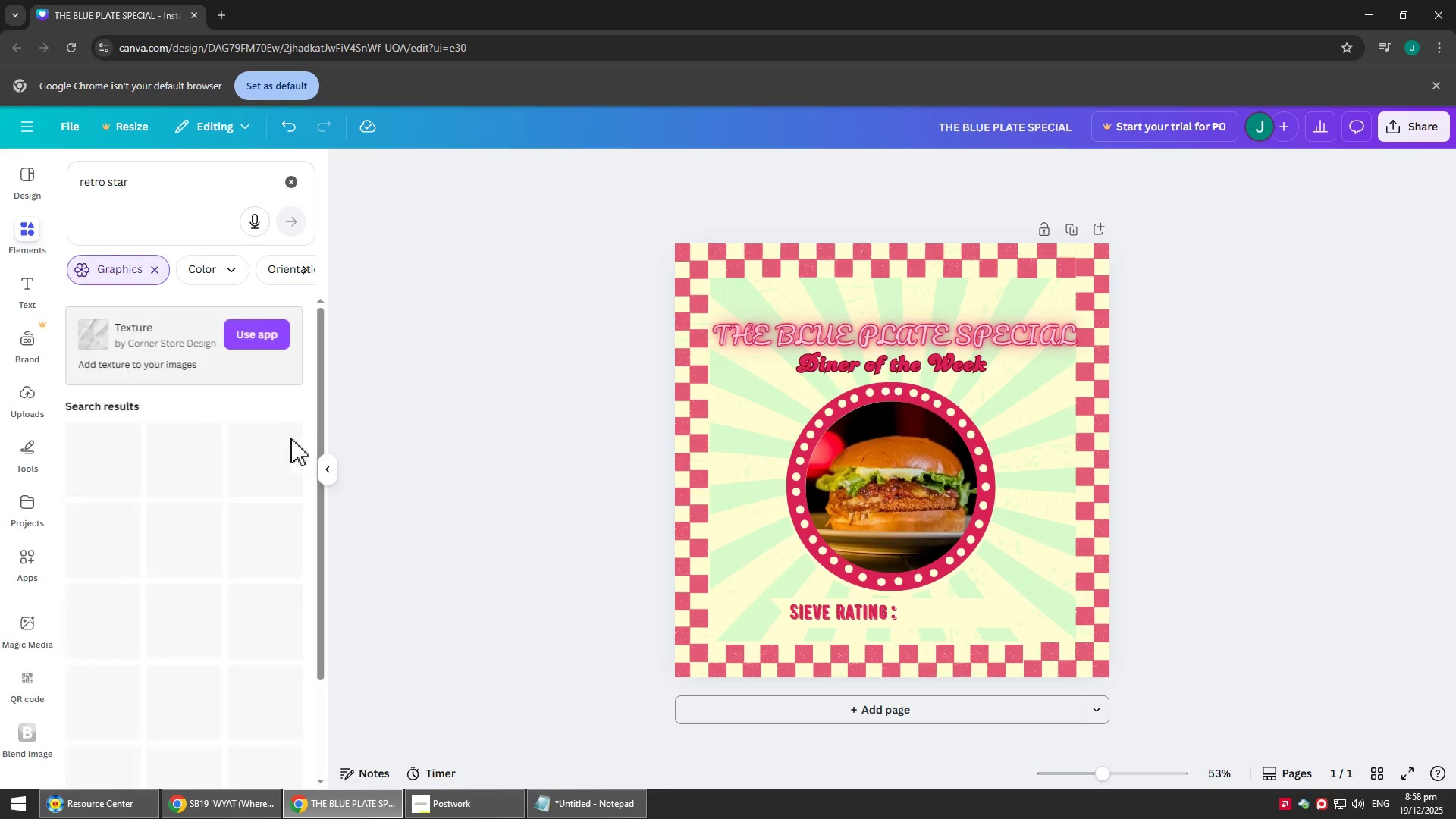 
scroll: coordinate [281, 576], scroll_direction: down, amount: 8.0
 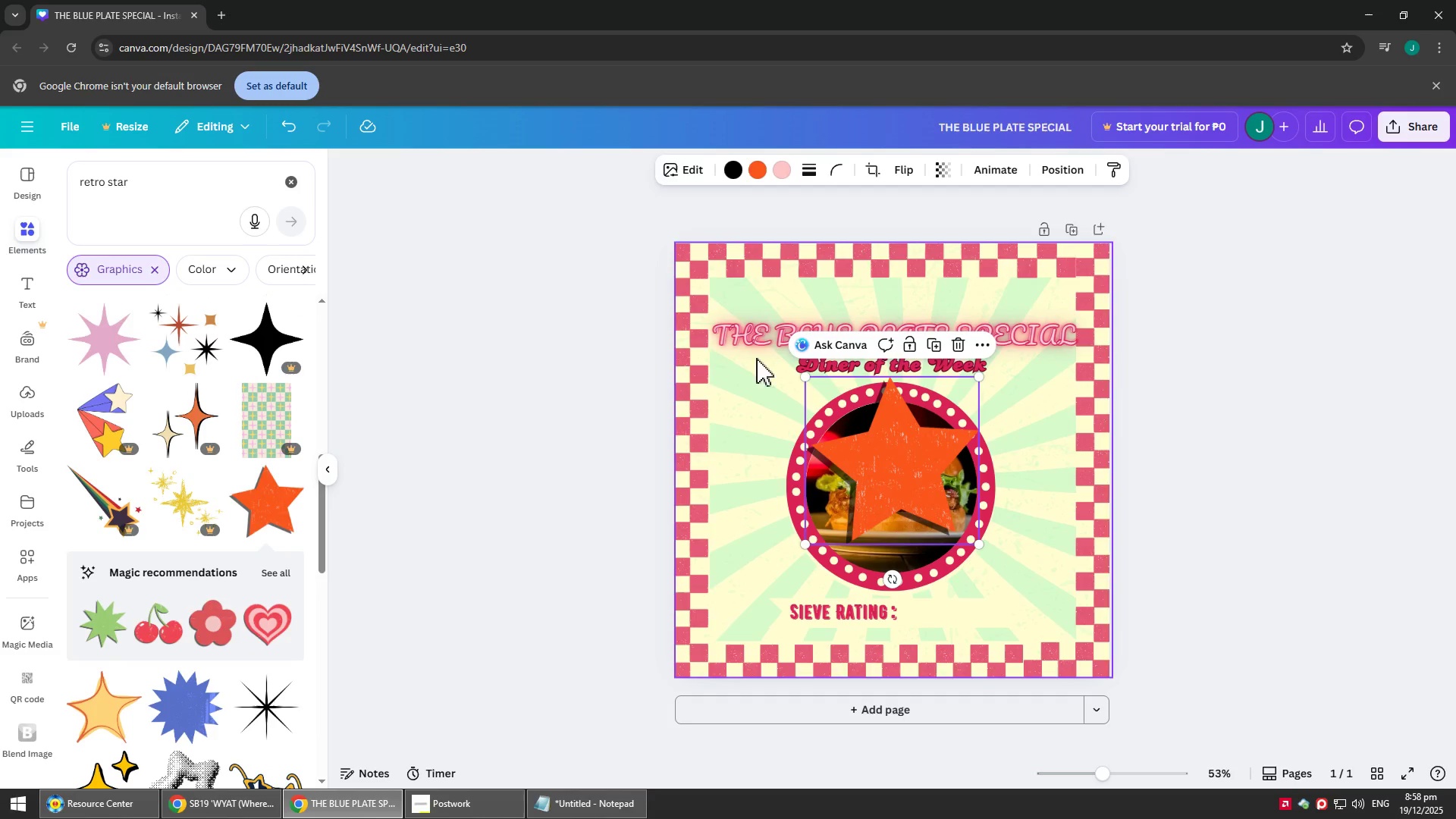 
left_click([761, 165])
 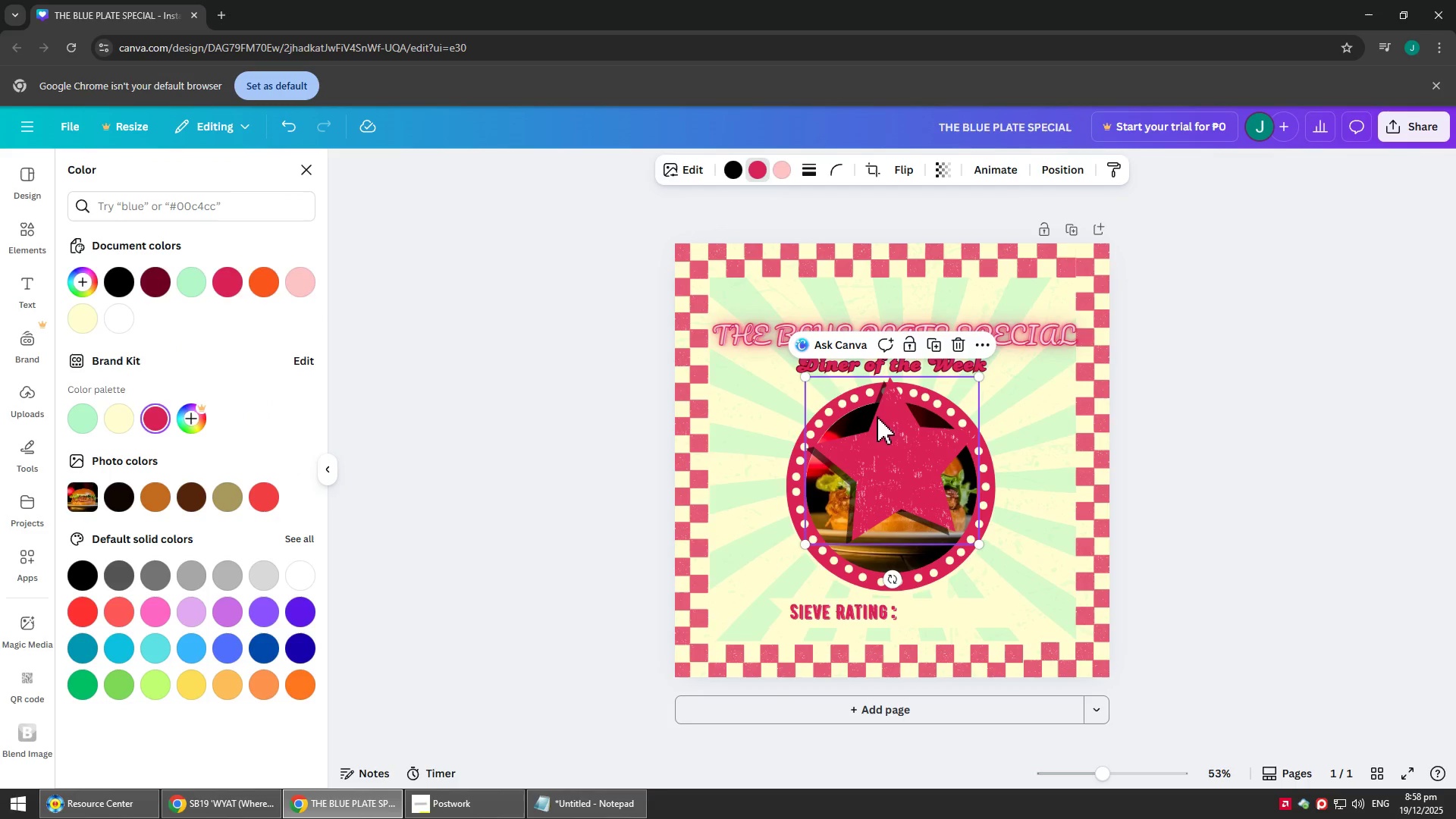 
left_click([781, 168])
 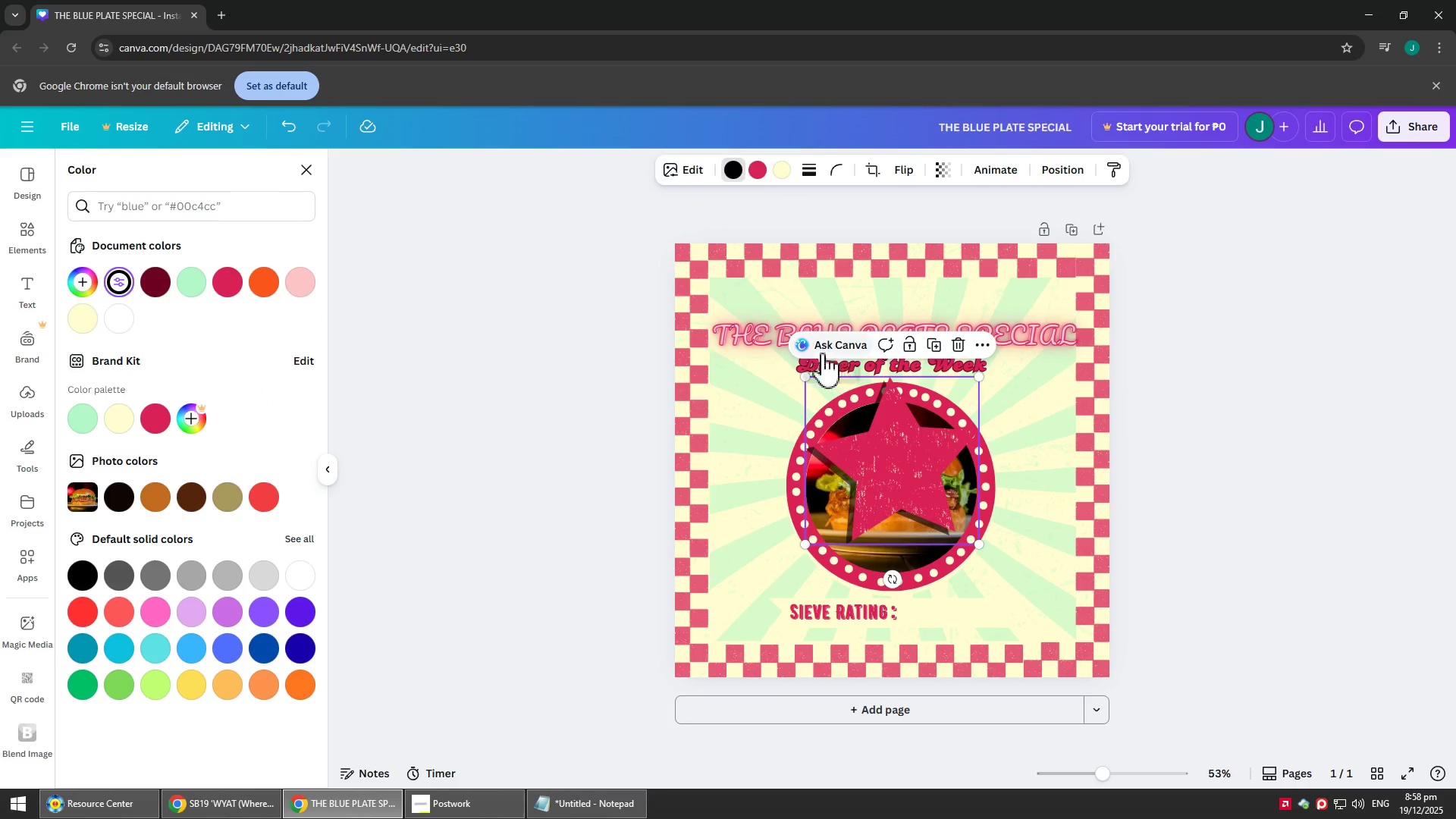 
left_click_drag(start_coordinate=[808, 378], to_coordinate=[922, 552])
 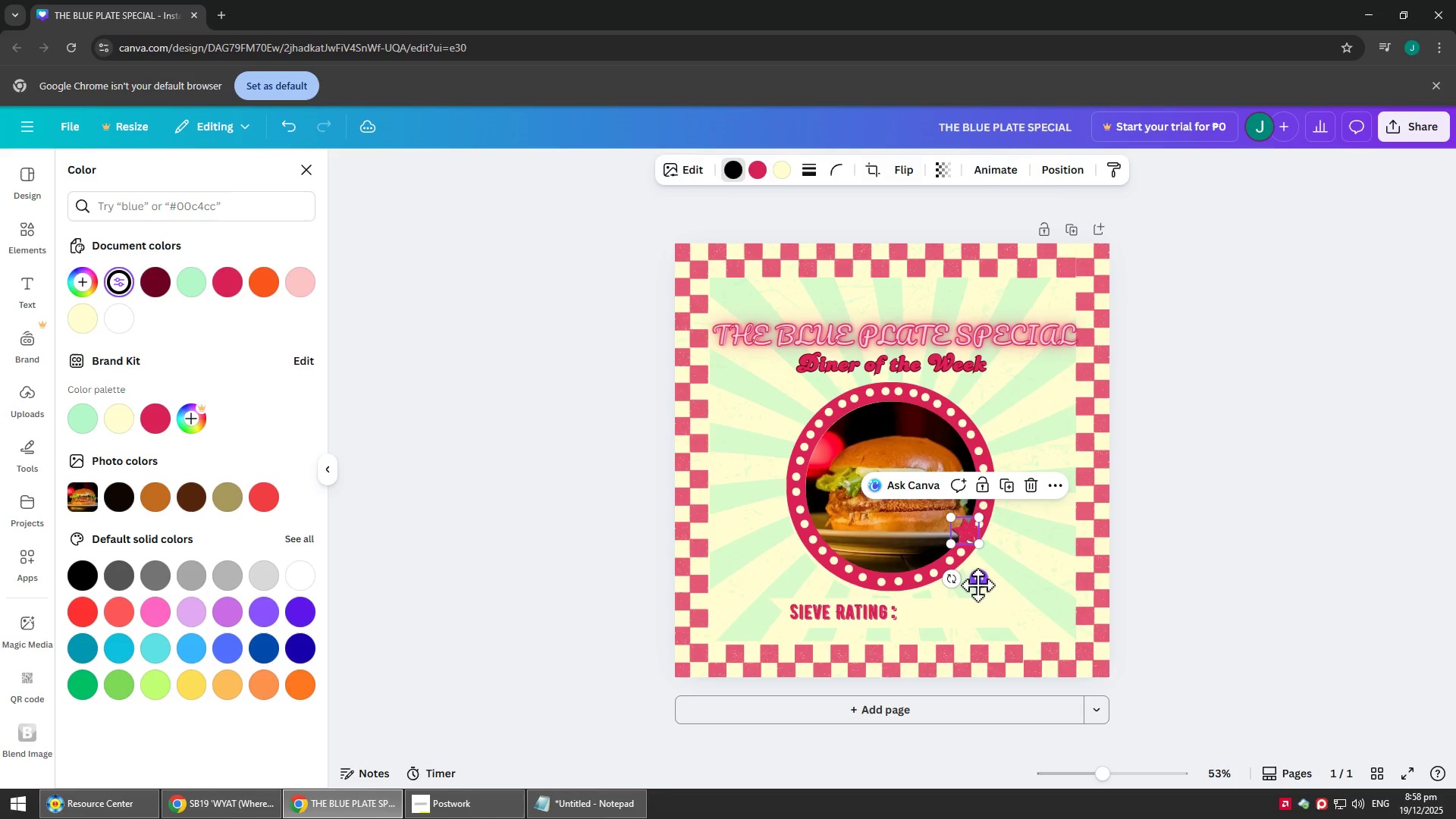 
left_click_drag(start_coordinate=[981, 588], to_coordinate=[979, 592])
 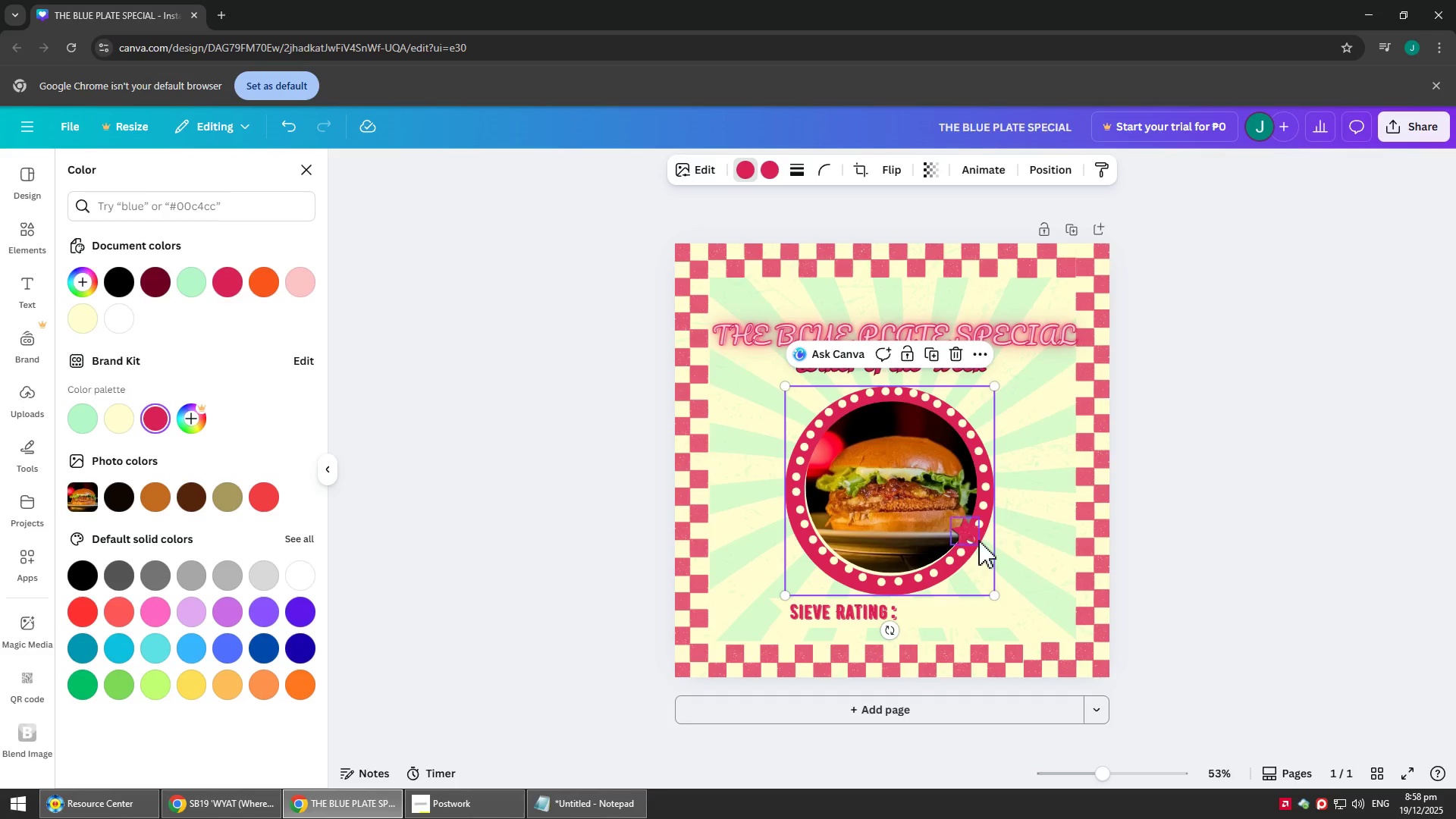 
left_click([961, 530])
 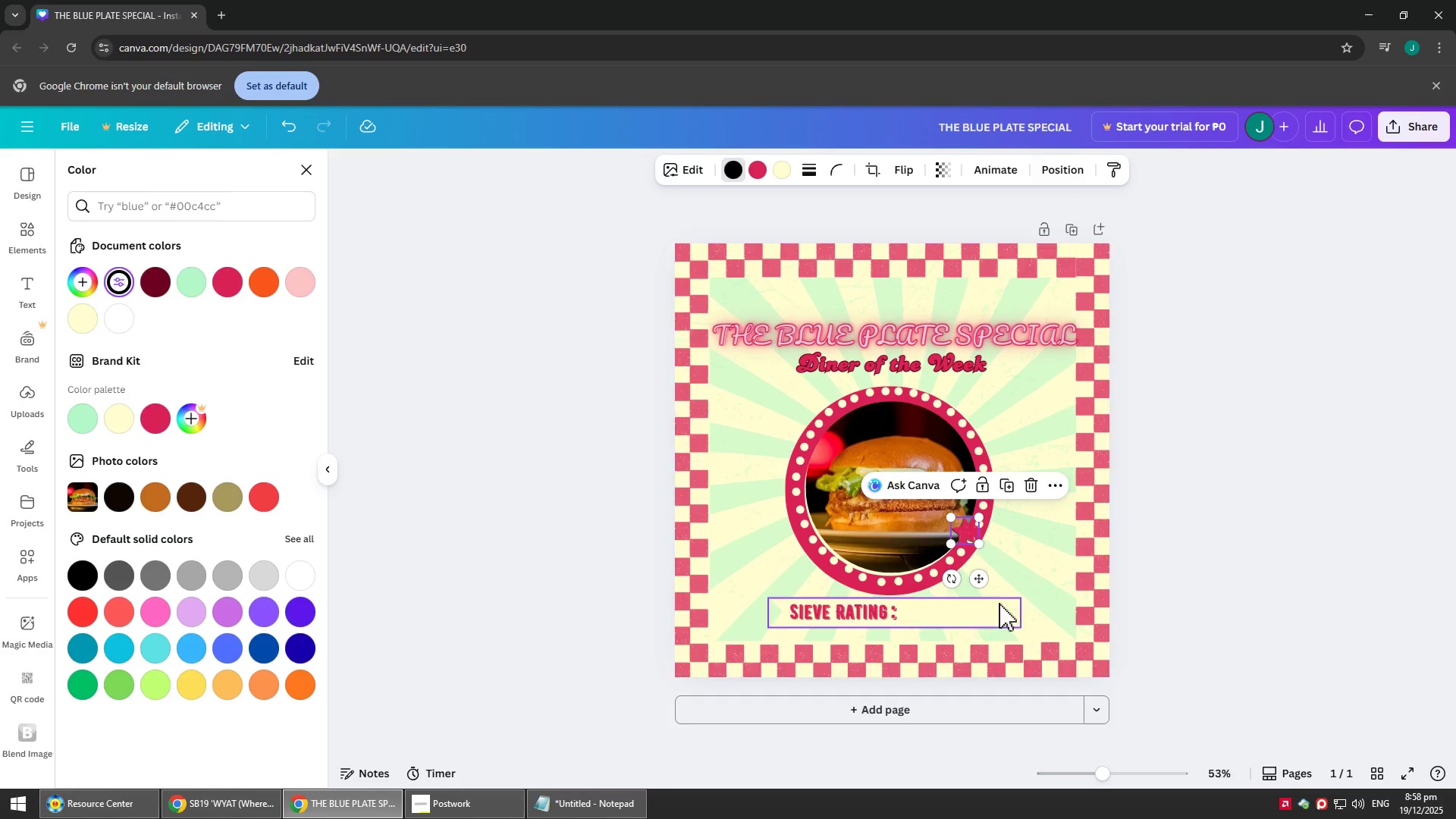 
key(Control+Z)
 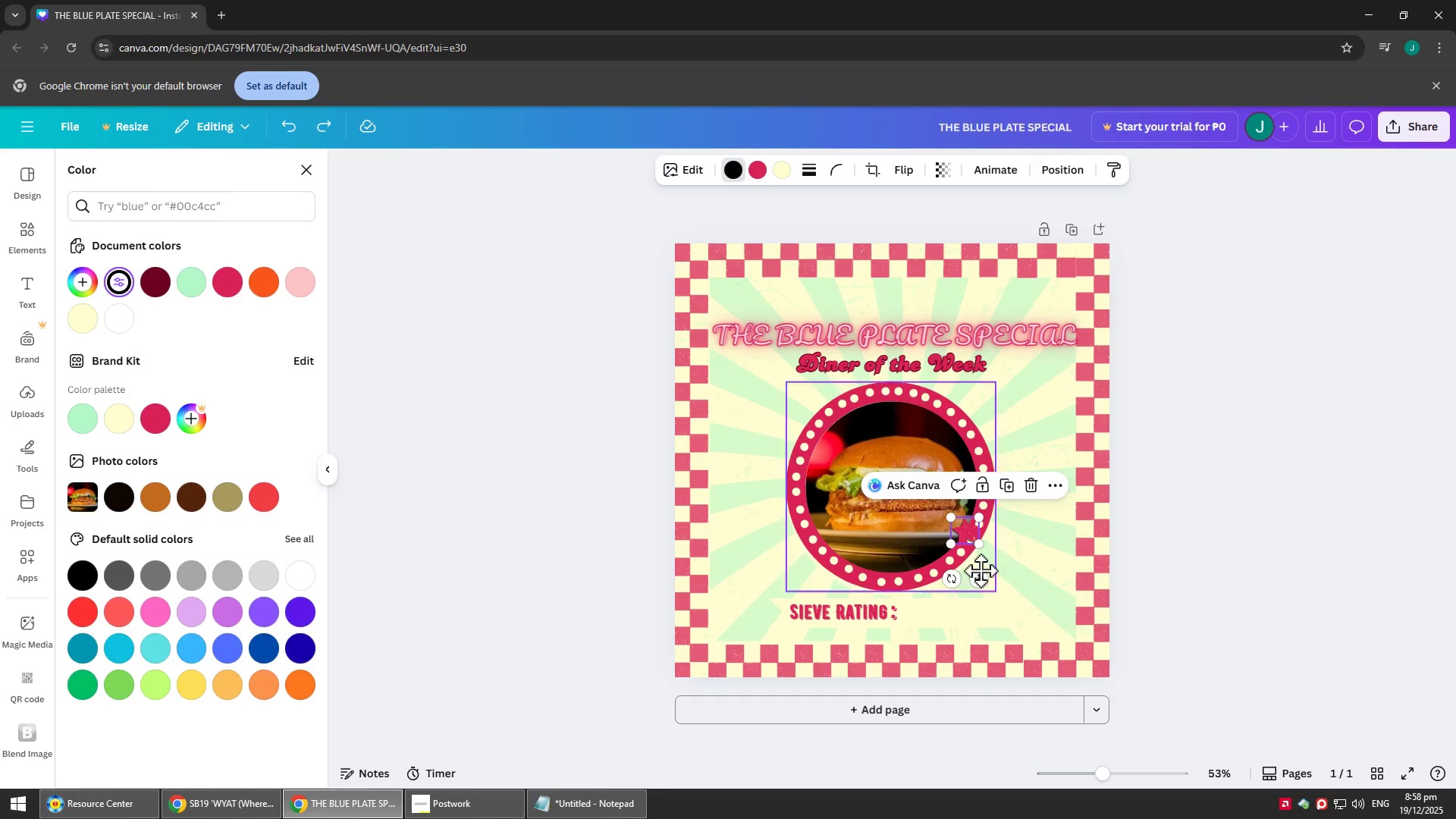 
left_click_drag(start_coordinate=[980, 584], to_coordinate=[928, 662])
 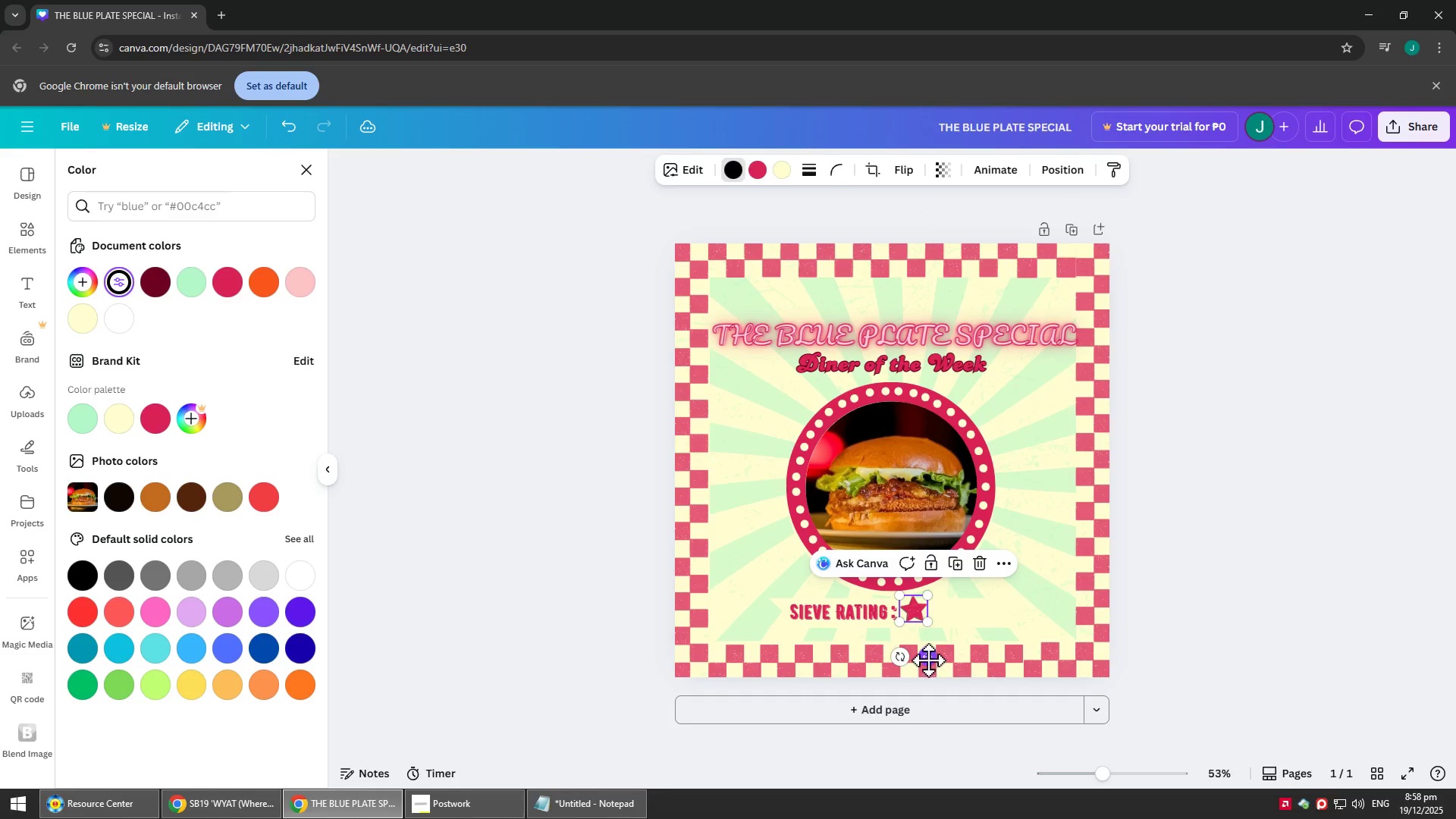 
key(Control+C)
 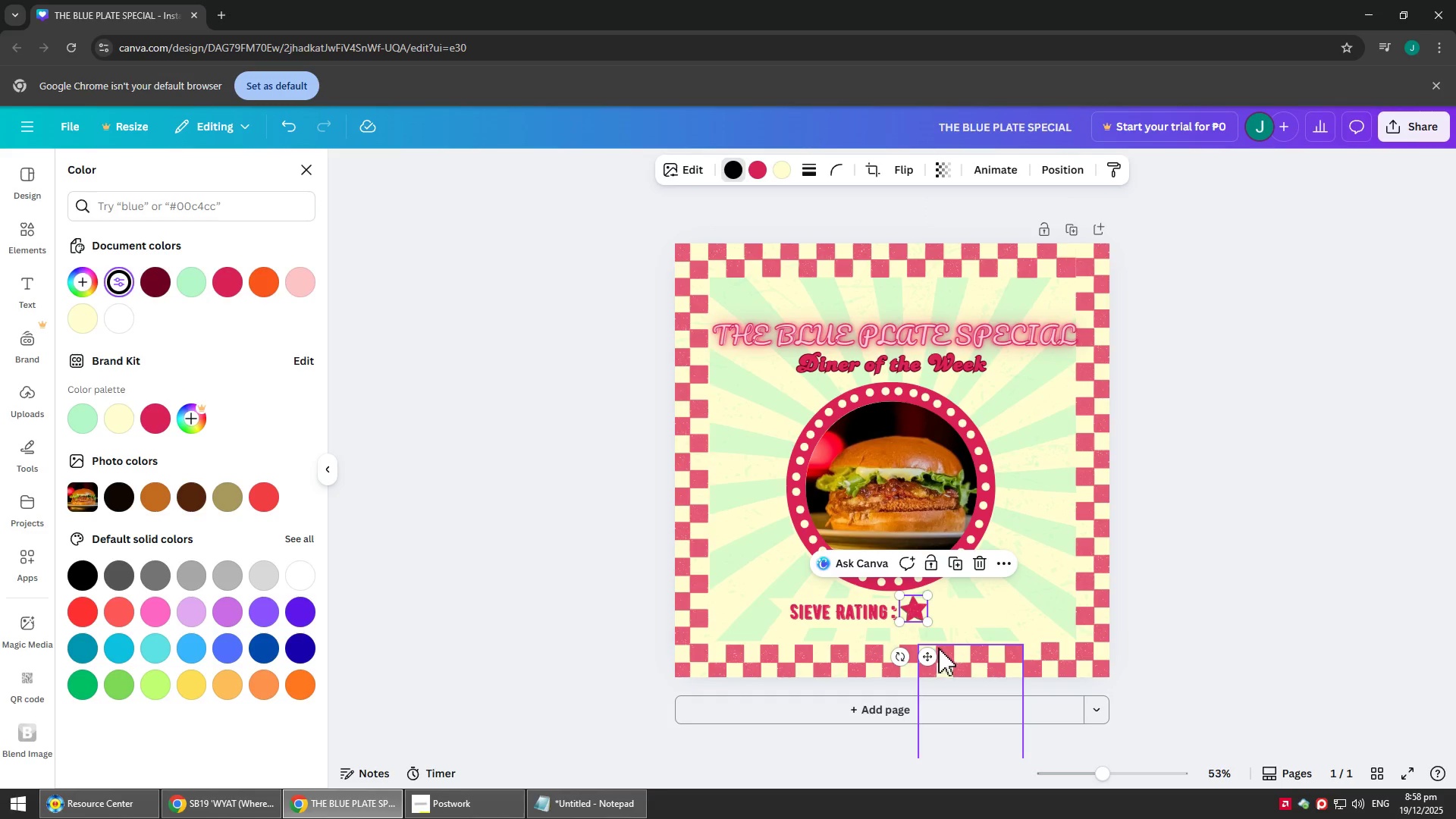 
key(Control+V)
 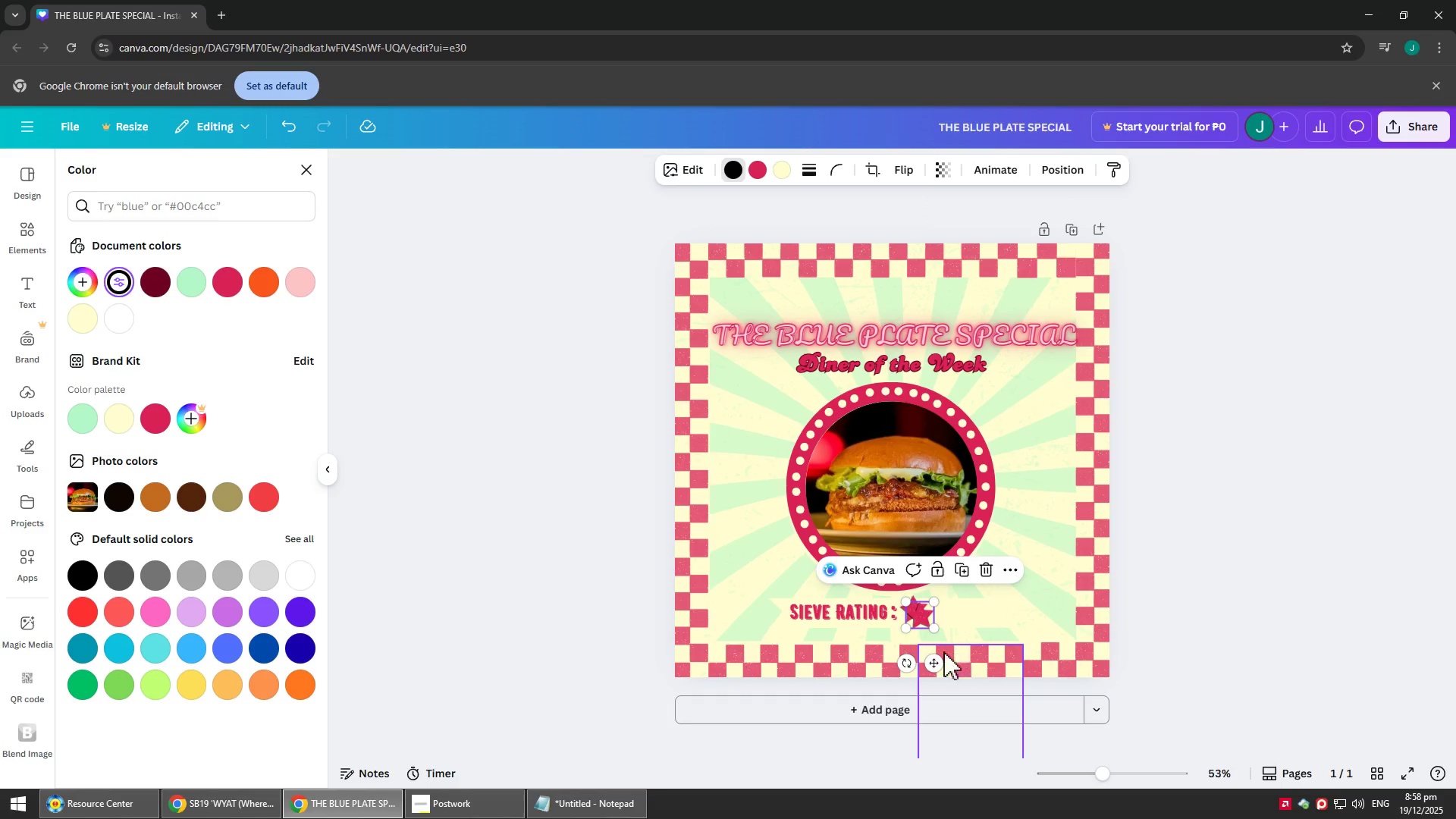 
left_click_drag(start_coordinate=[934, 664], to_coordinate=[956, 658])
 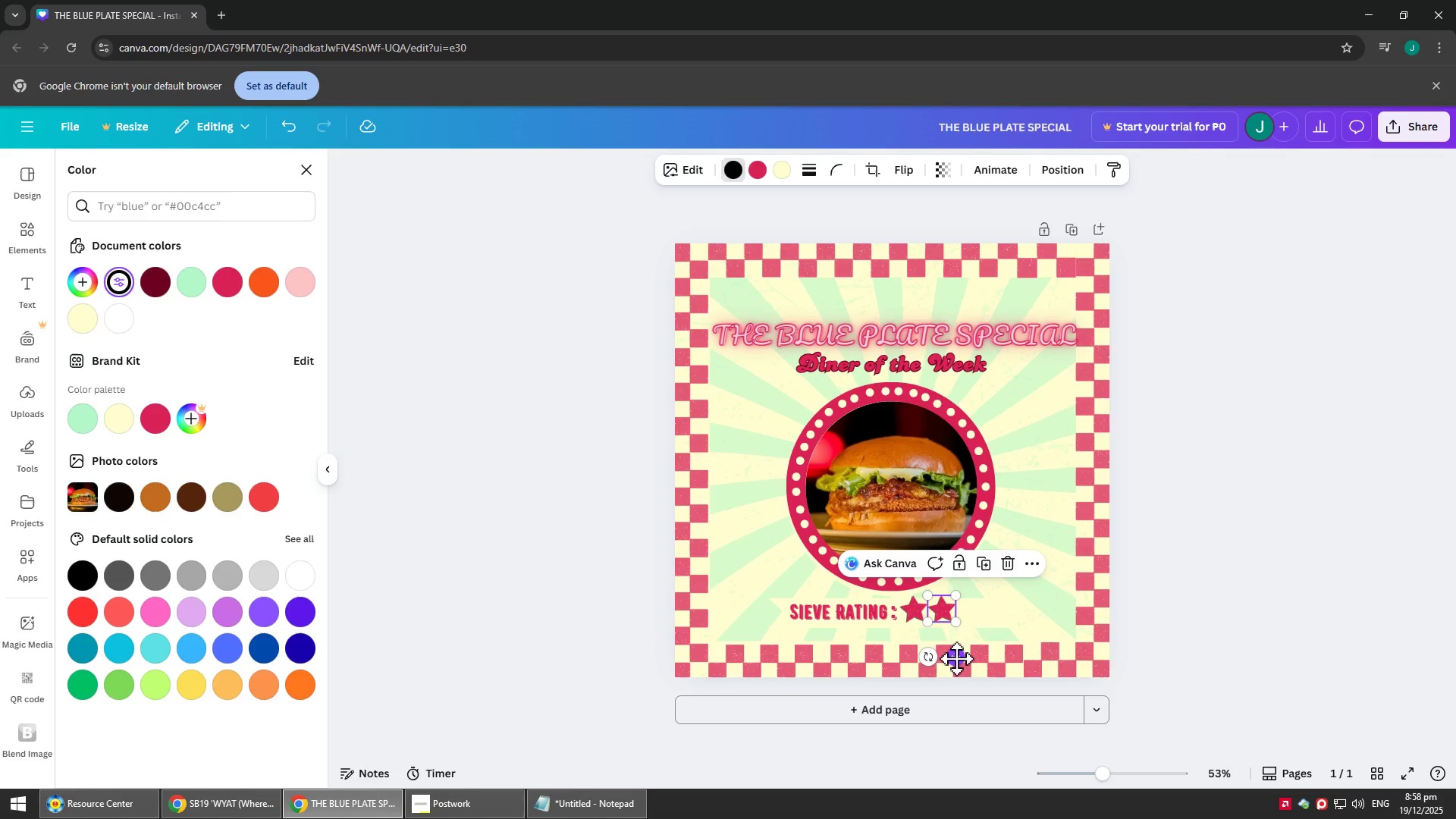 
key(Control+C)
 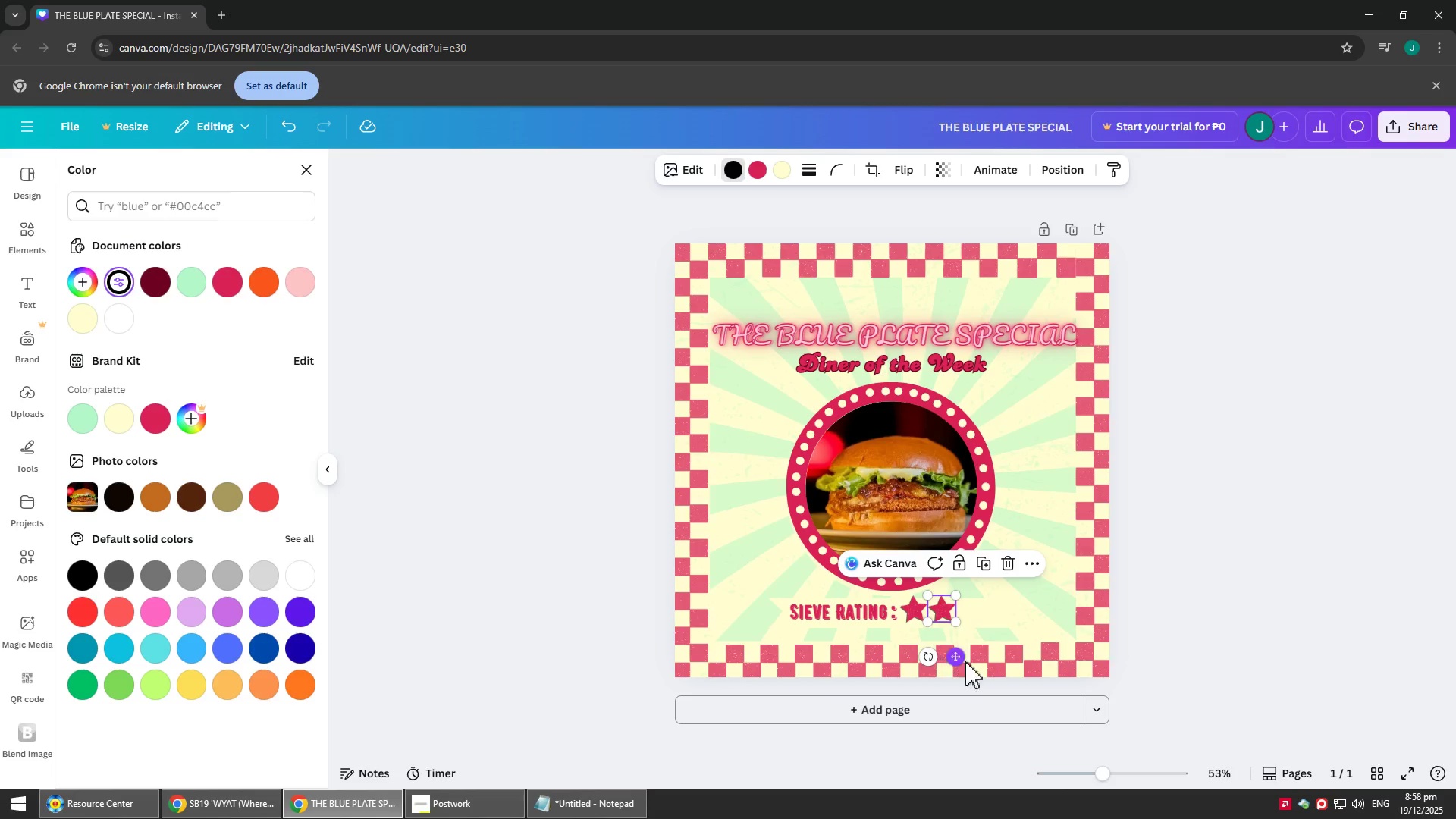 
key(Control+V)
 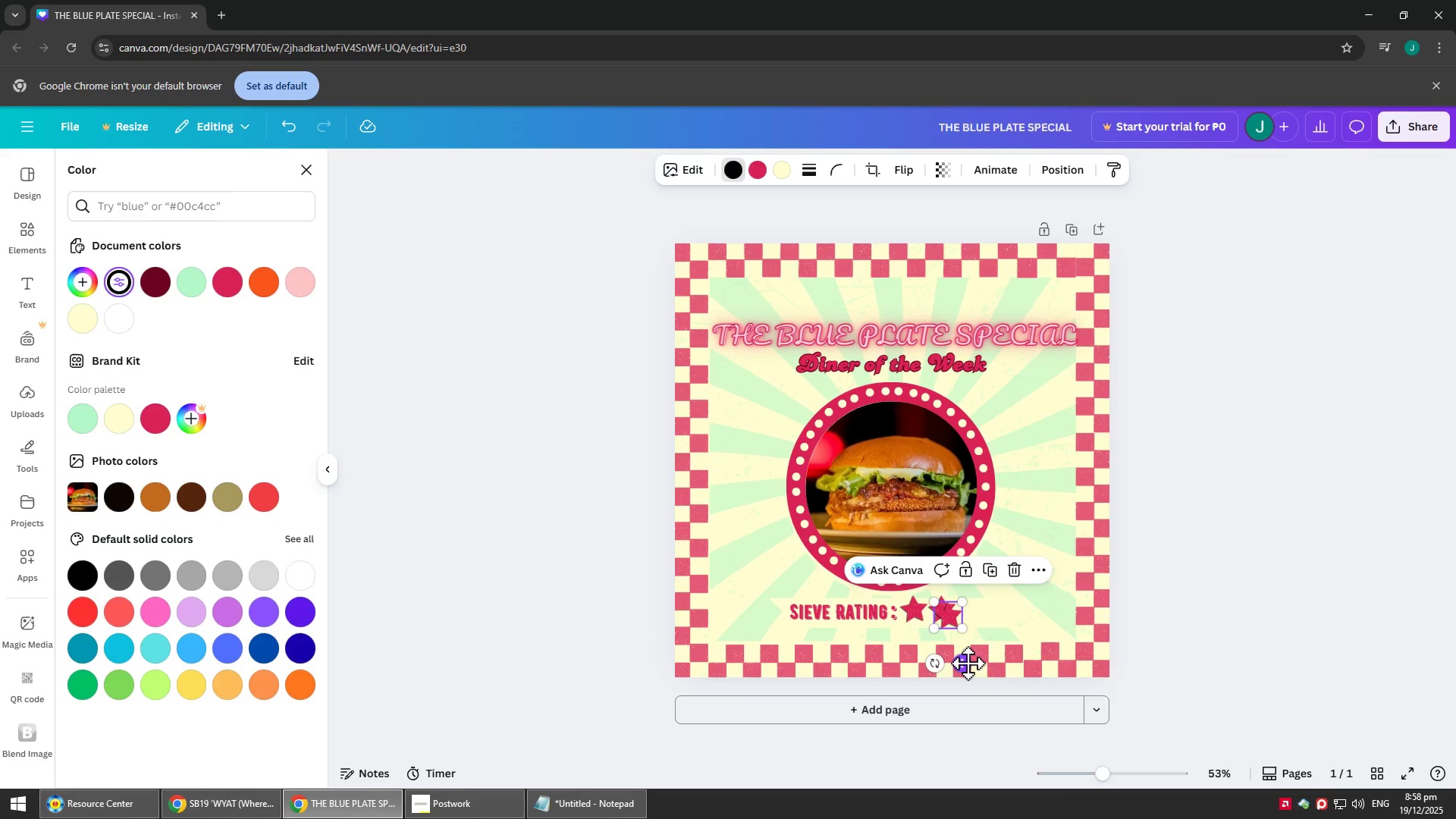 
left_click_drag(start_coordinate=[968, 663], to_coordinate=[989, 657])
 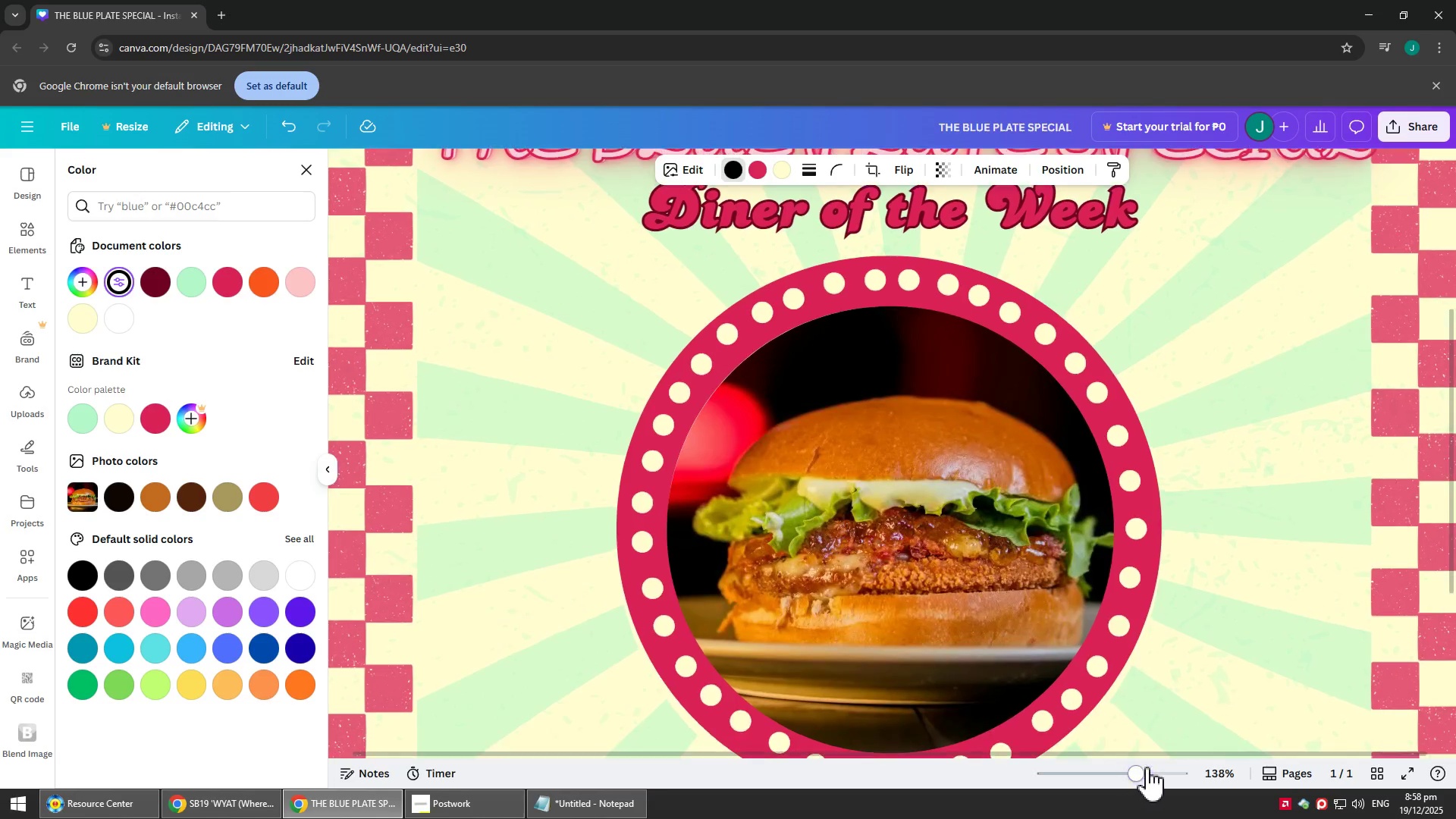 
scroll: coordinate [1266, 519], scroll_direction: down, amount: 8.0
 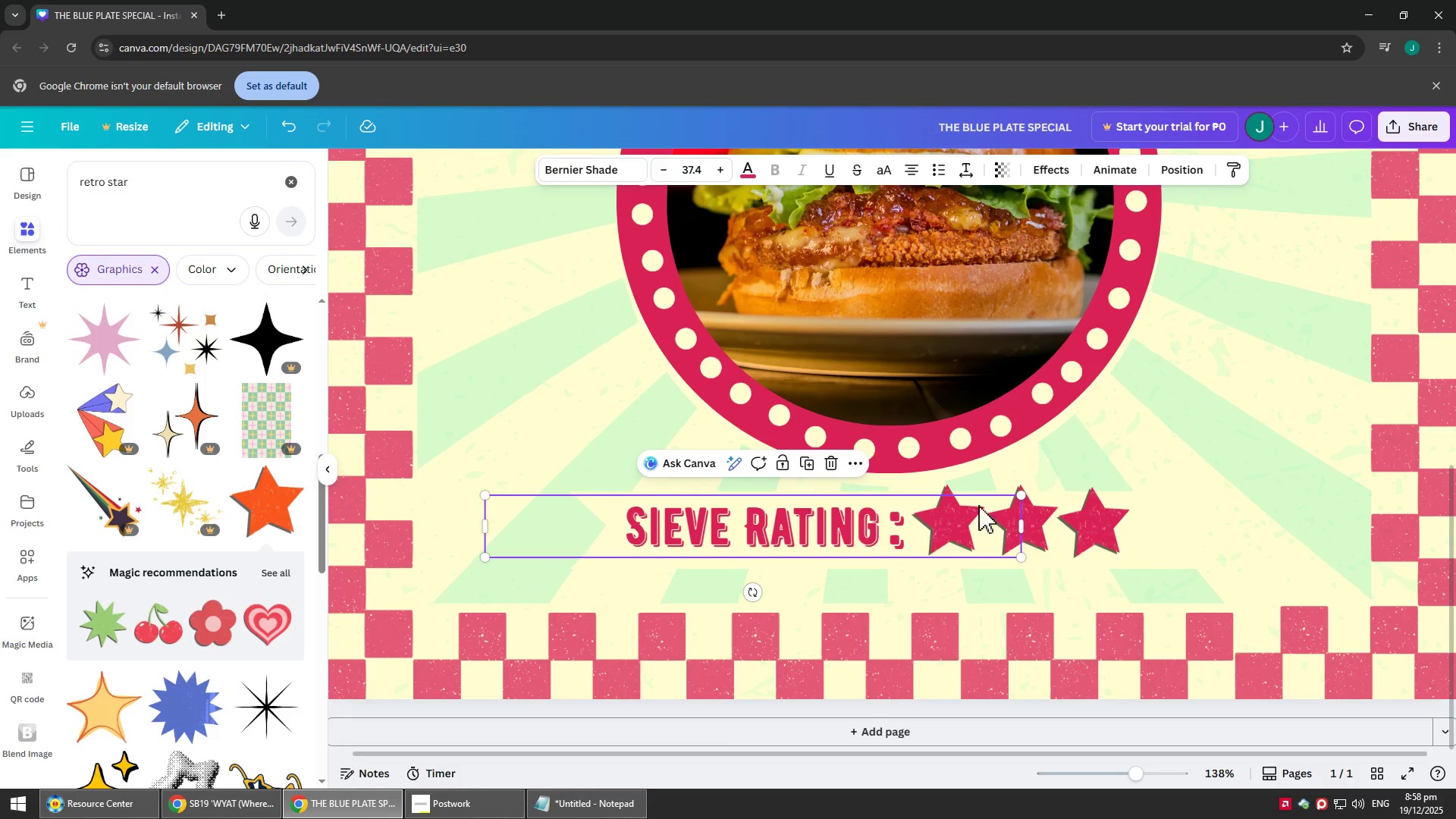 
left_click([966, 523])
 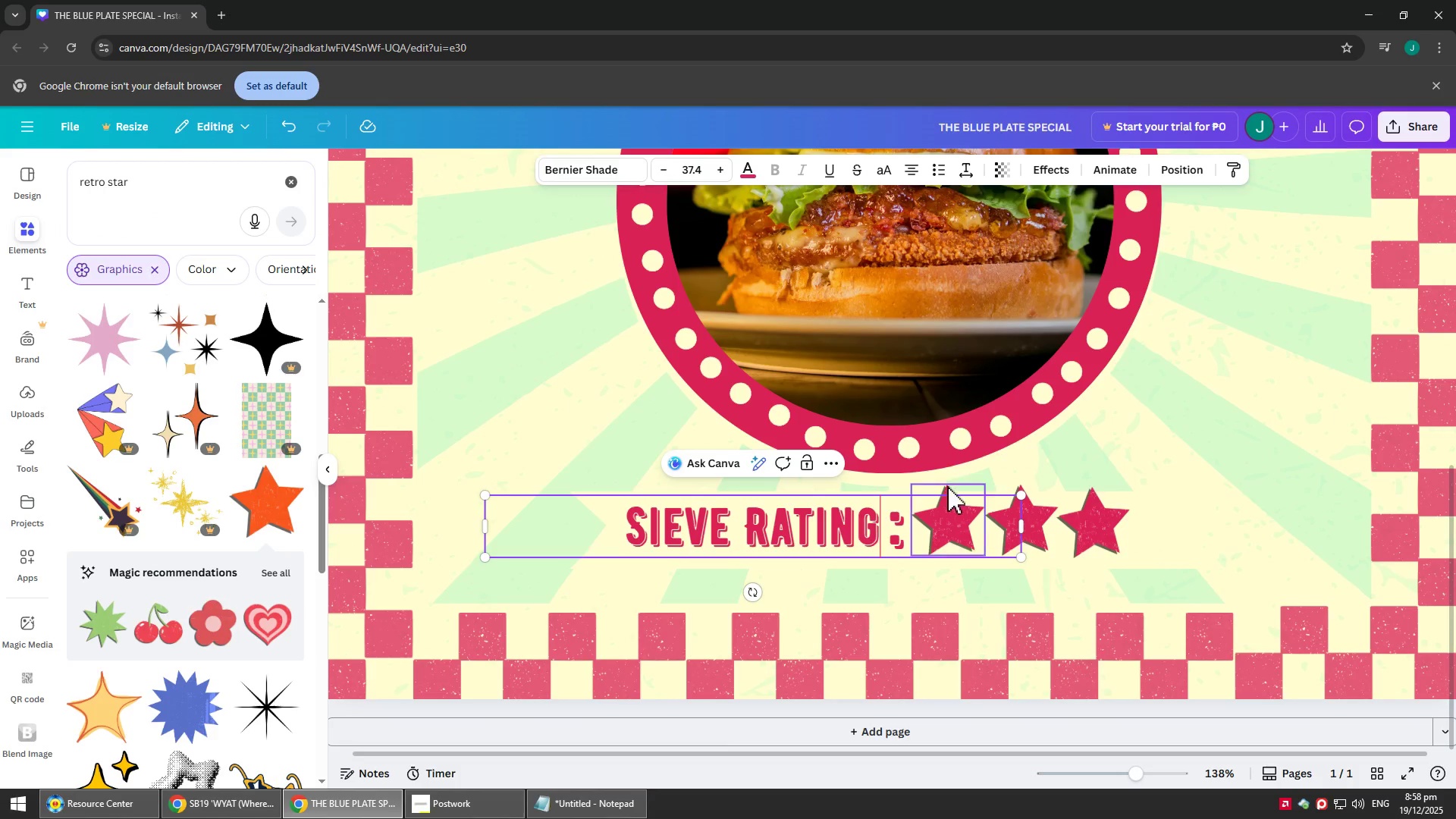 
left_click([946, 485])
 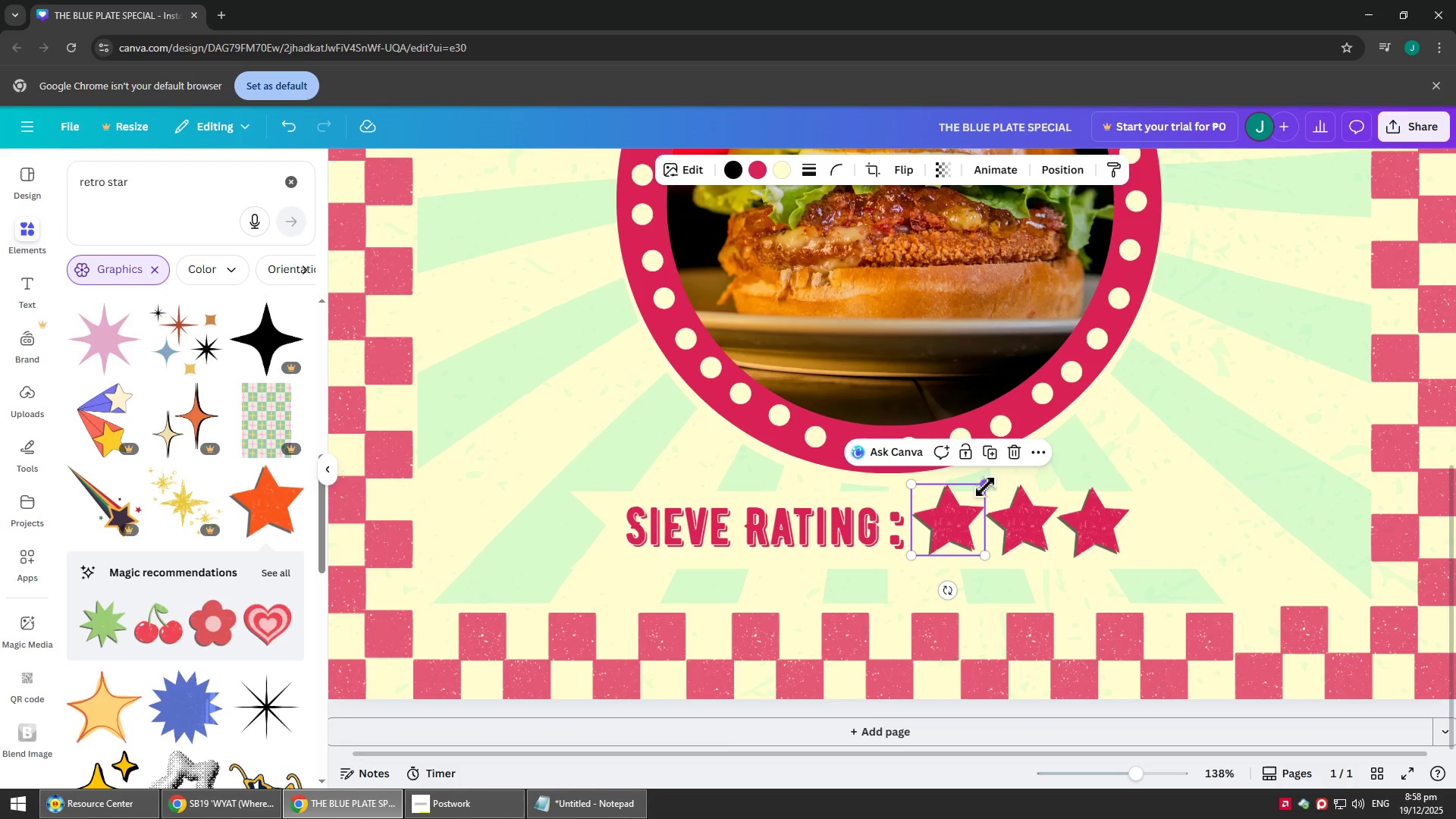 
left_click_drag(start_coordinate=[985, 487], to_coordinate=[958, 500])
 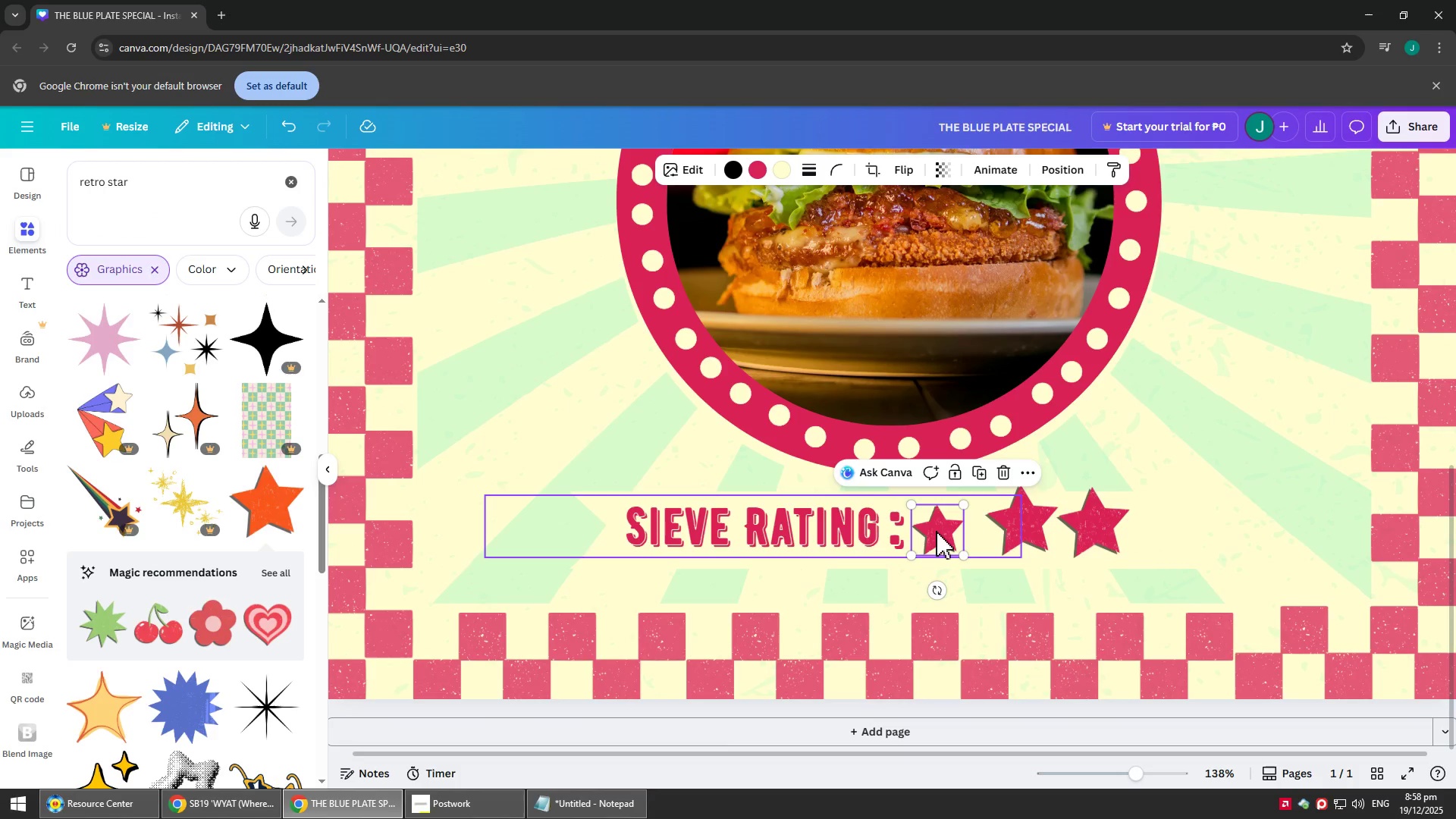 
left_click_drag(start_coordinate=[937, 531], to_coordinate=[944, 524])
 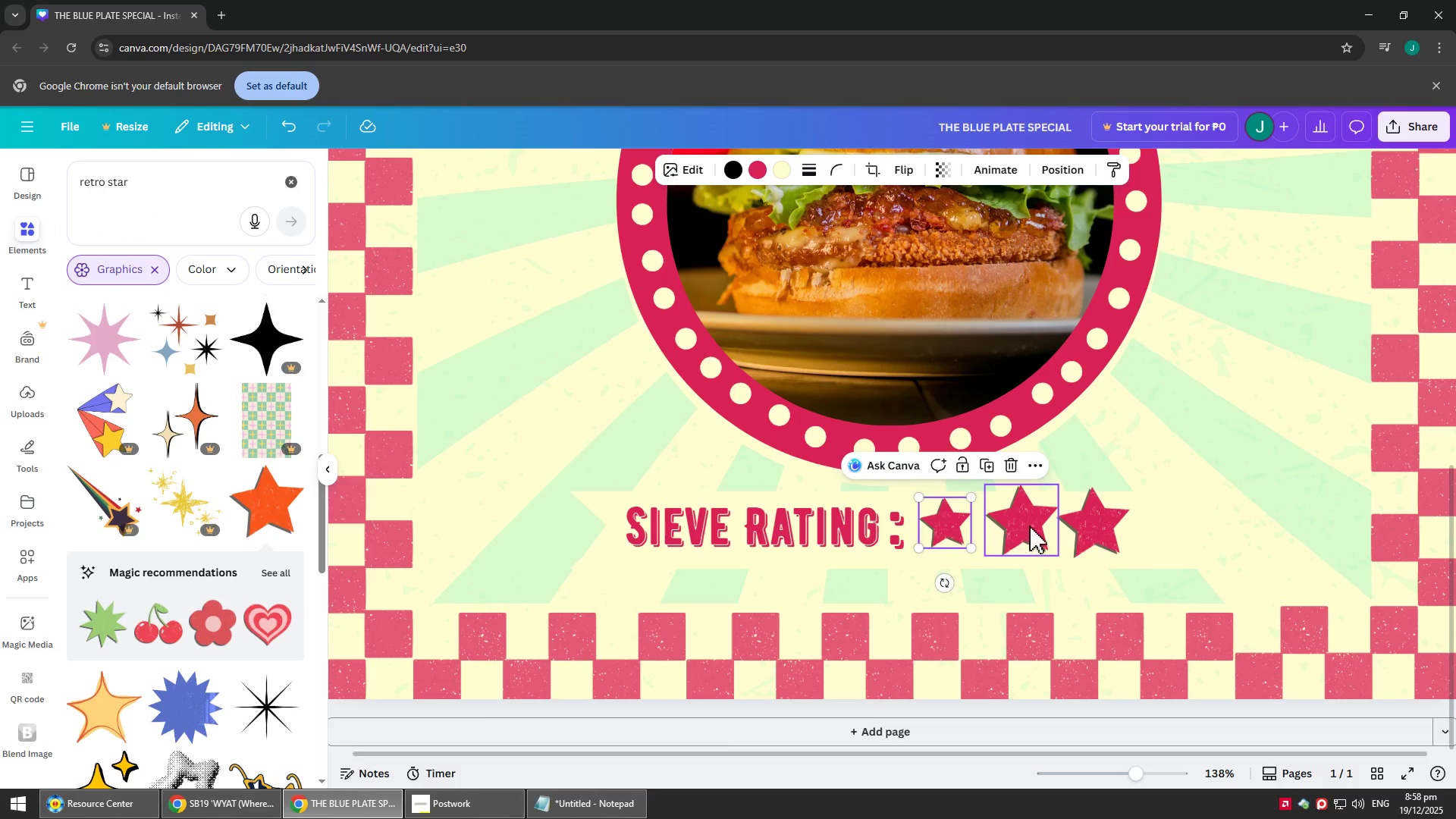 
left_click([1029, 526])
 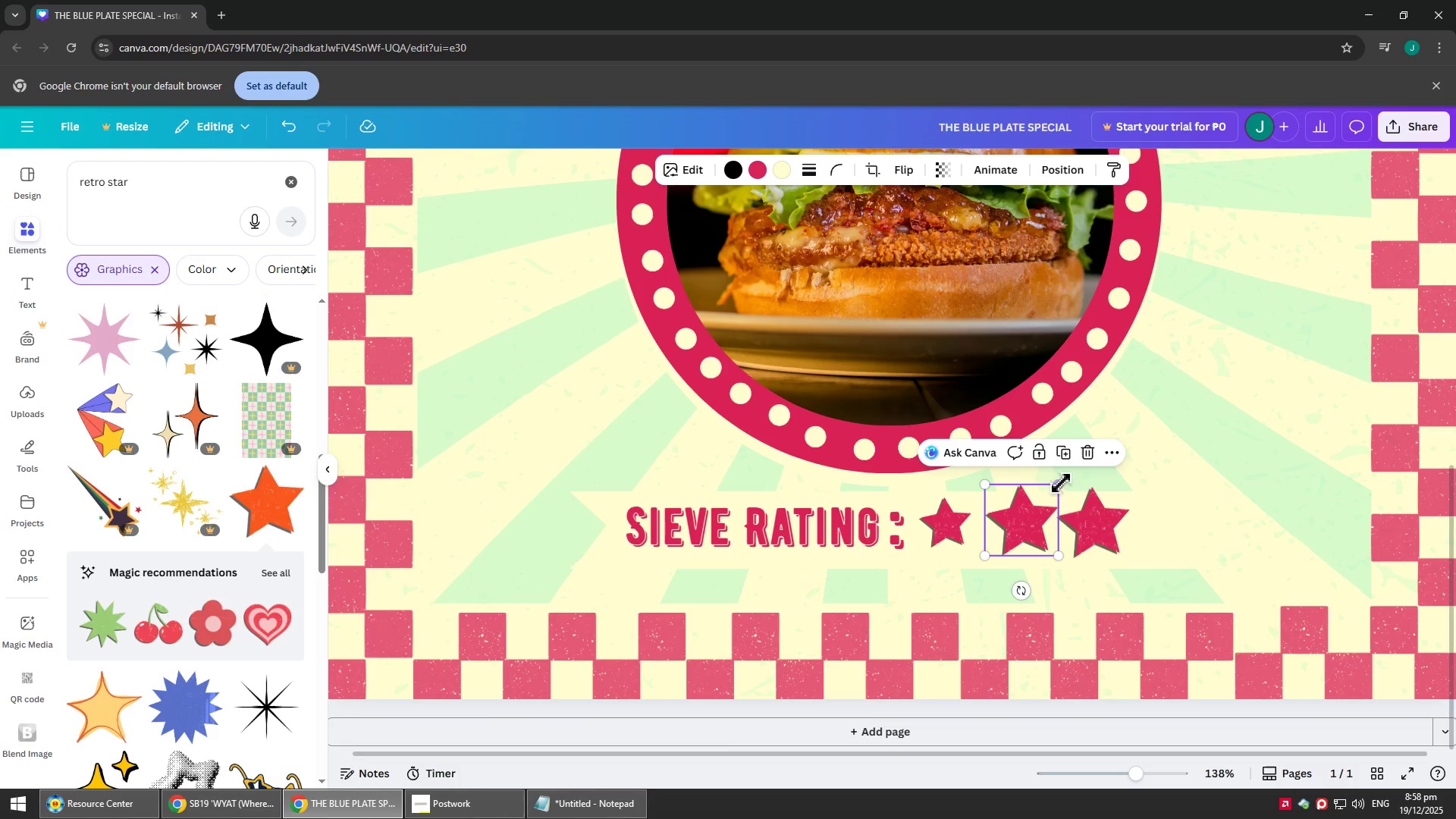 
left_click_drag(start_coordinate=[1061, 483], to_coordinate=[1045, 489])
 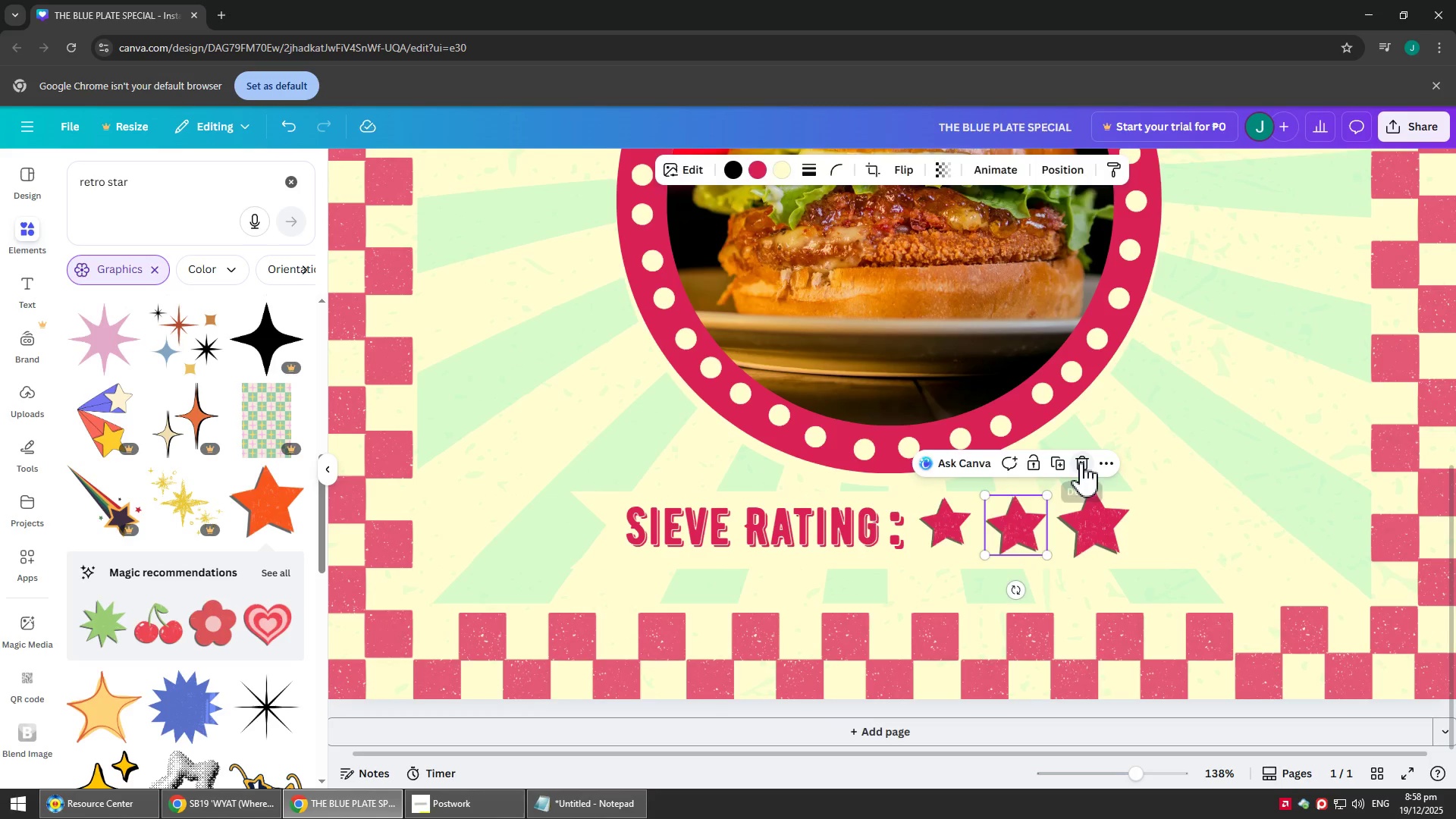 
double_click([1097, 518])
 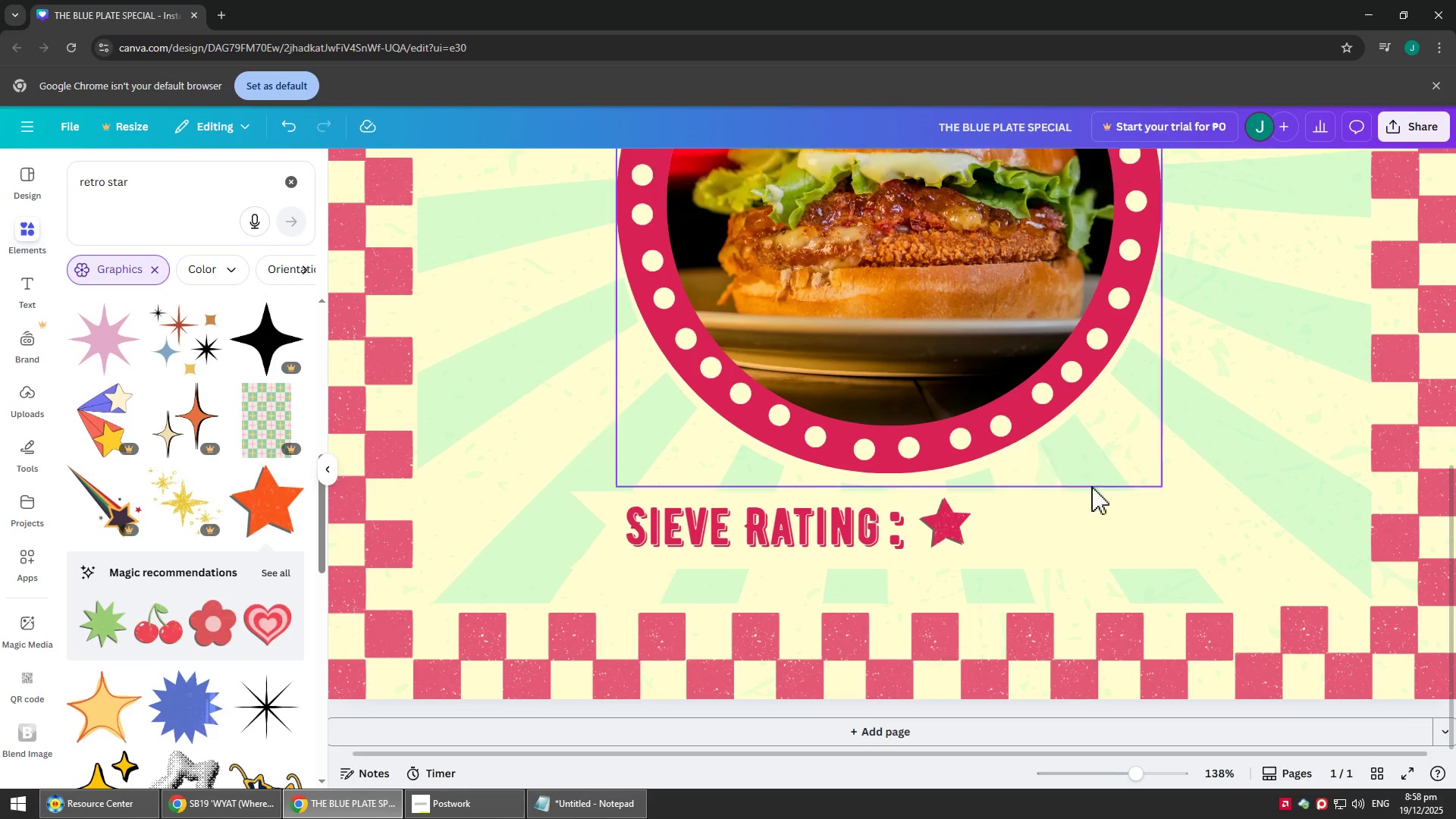 
left_click([959, 526])
 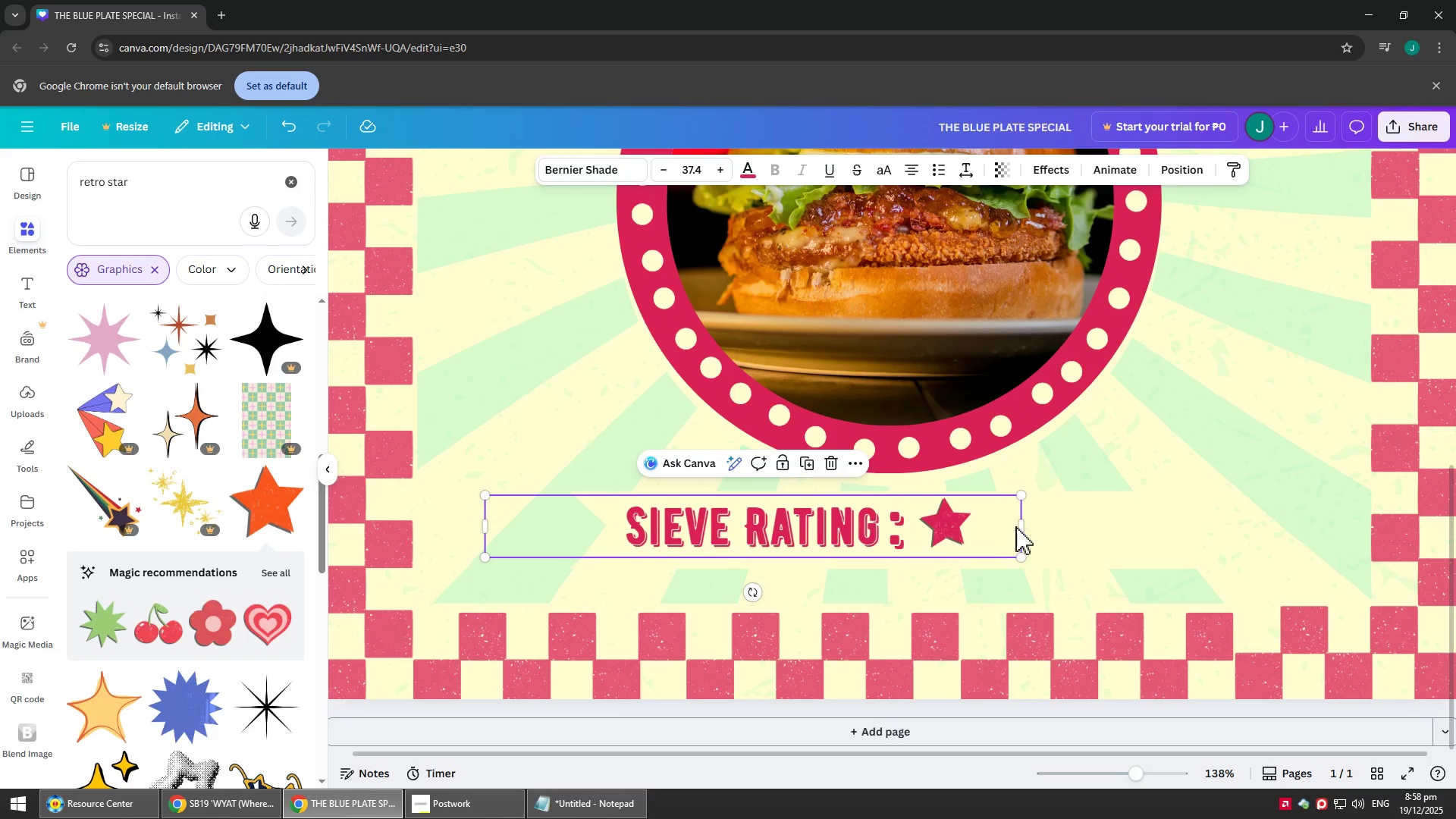 
left_click_drag(start_coordinate=[1022, 526], to_coordinate=[838, 529])
 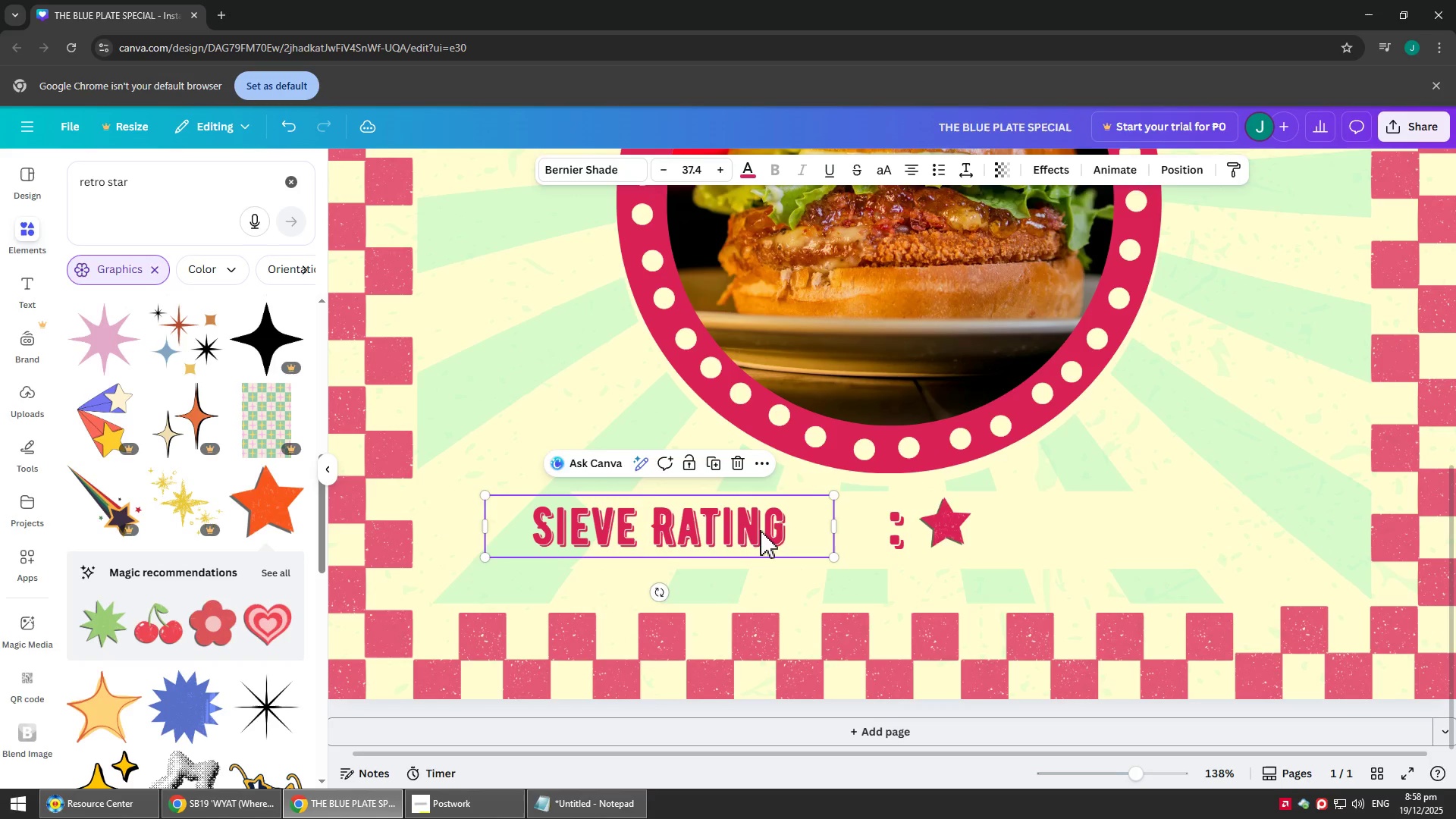 
left_click_drag(start_coordinate=[761, 529], to_coordinate=[857, 528])
 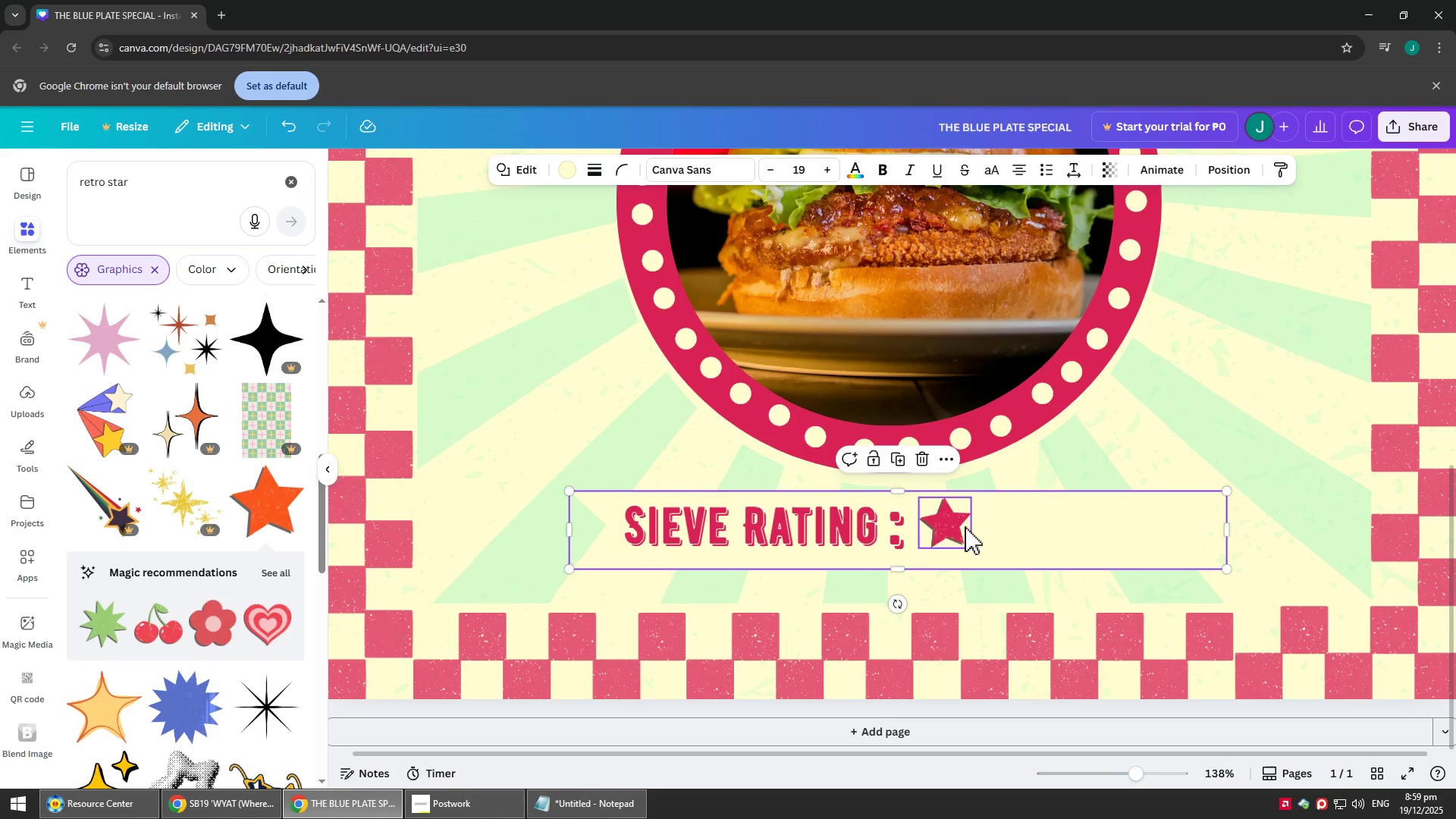 
double_click([956, 522])
 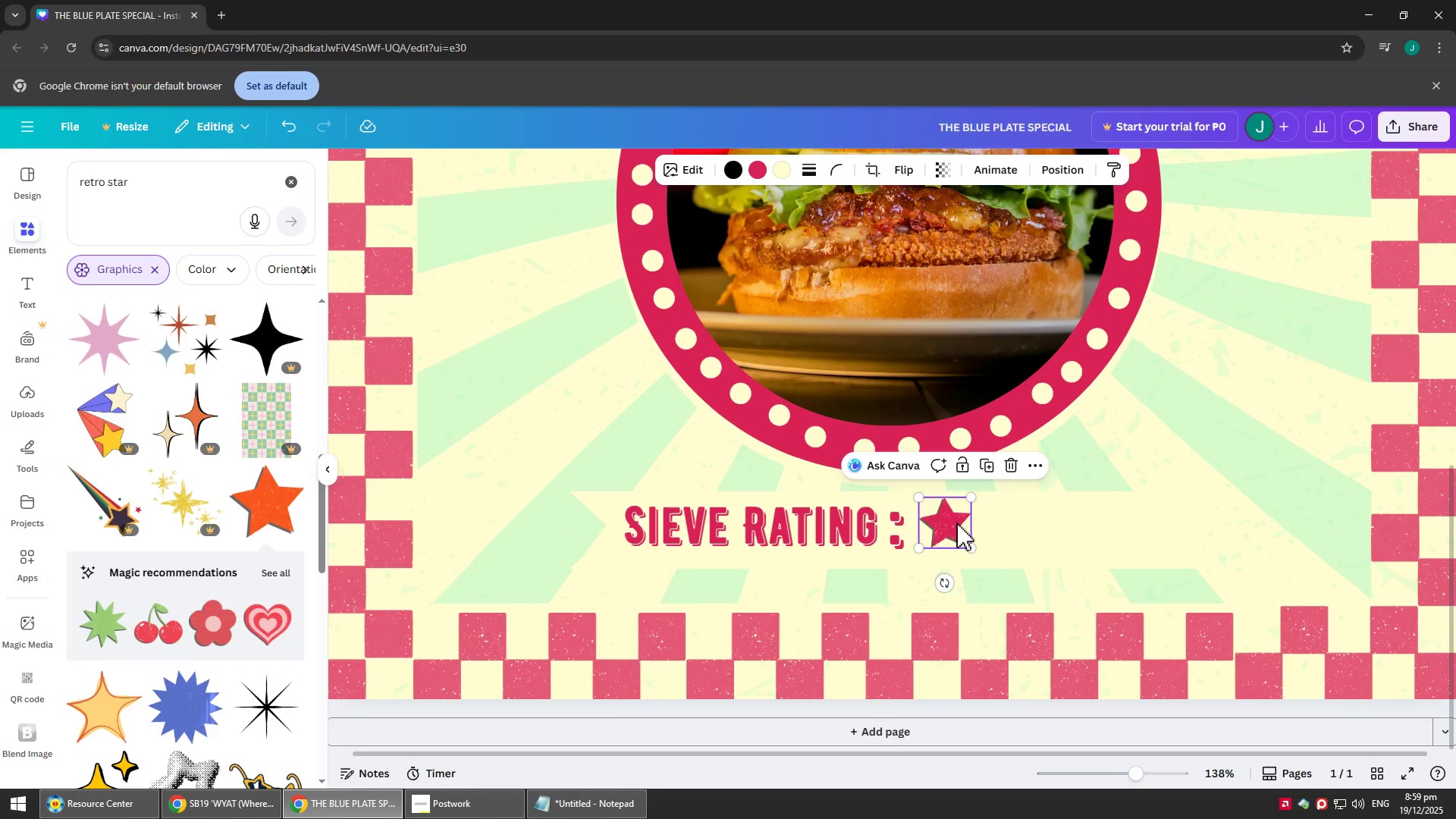 
key(Control+C)
 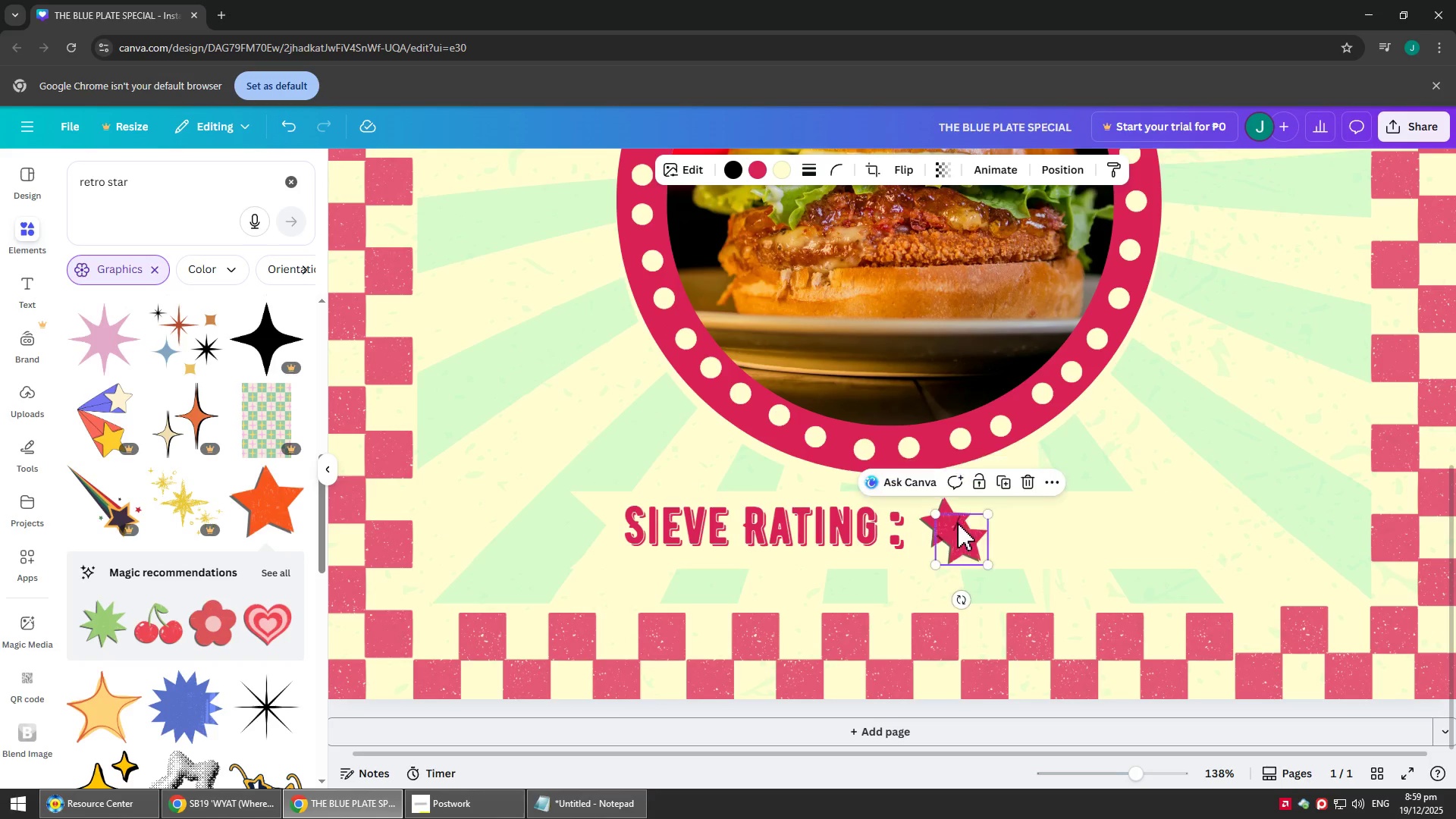 
key(Control+V)
 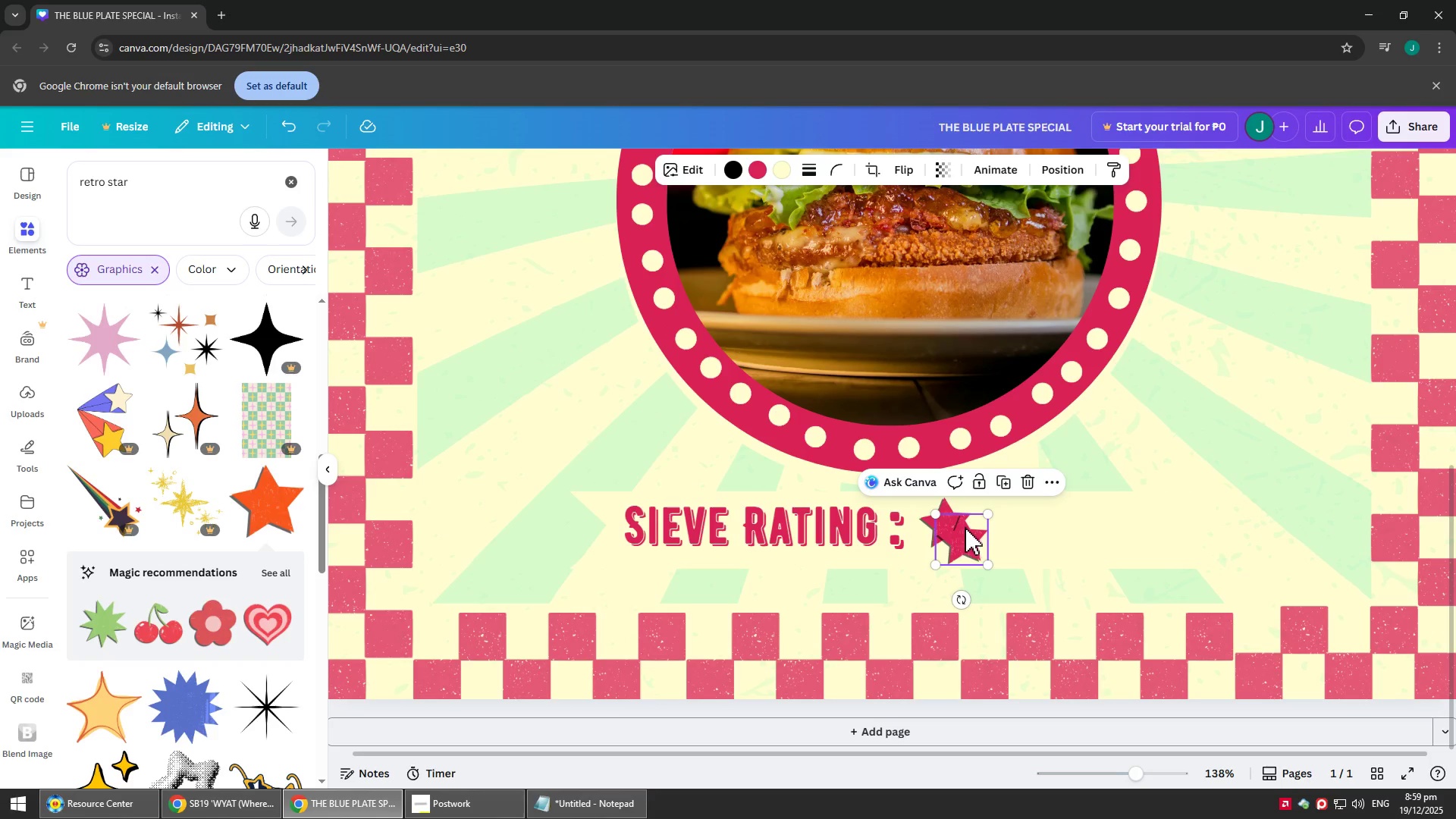 
left_click_drag(start_coordinate=[970, 532], to_coordinate=[1009, 512])
 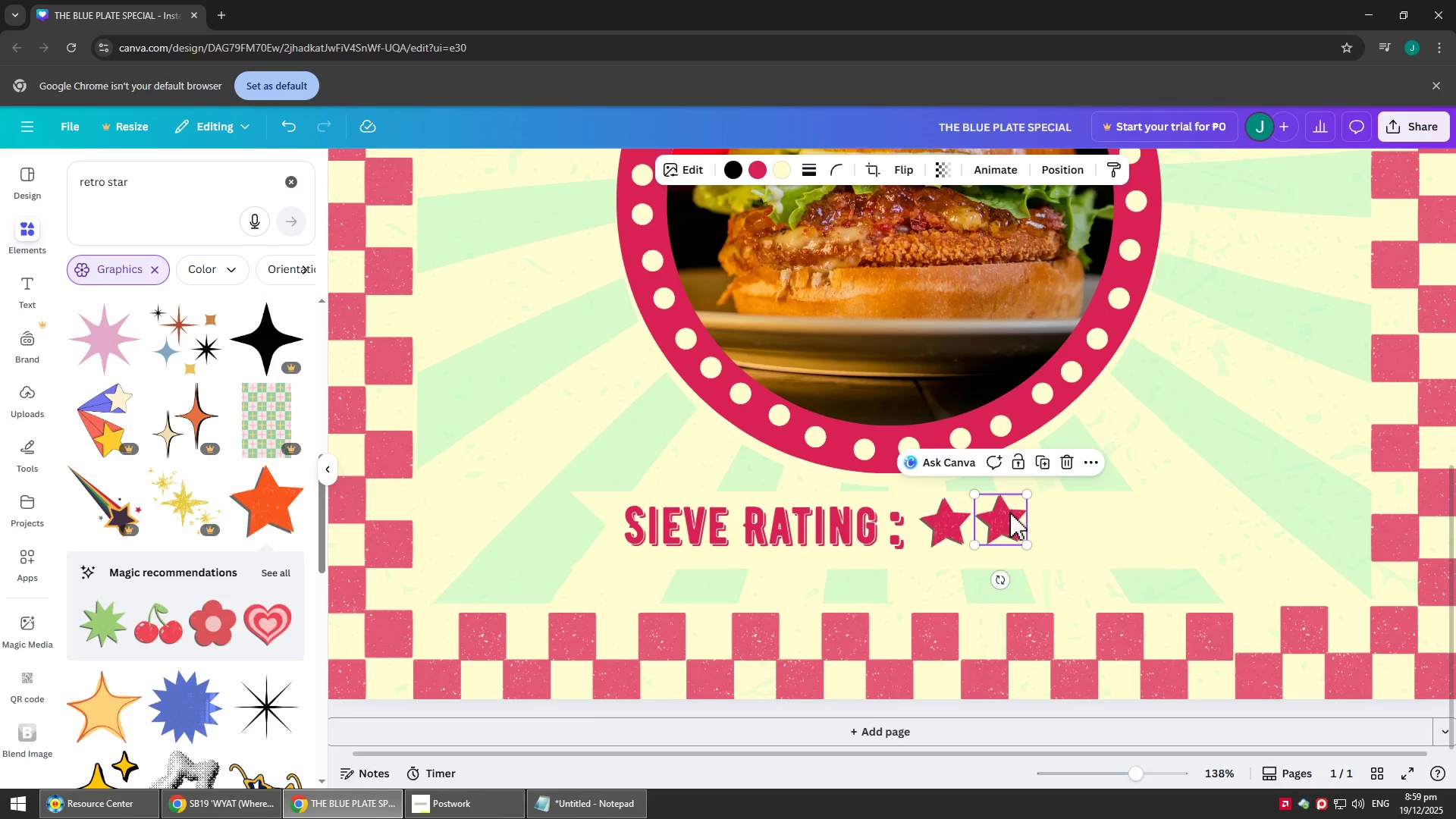 
hold_key(key=ControlLeft, duration=0.42)
left_click_drag(start_coordinate=[1011, 513], to_coordinate=[1012, 519])
 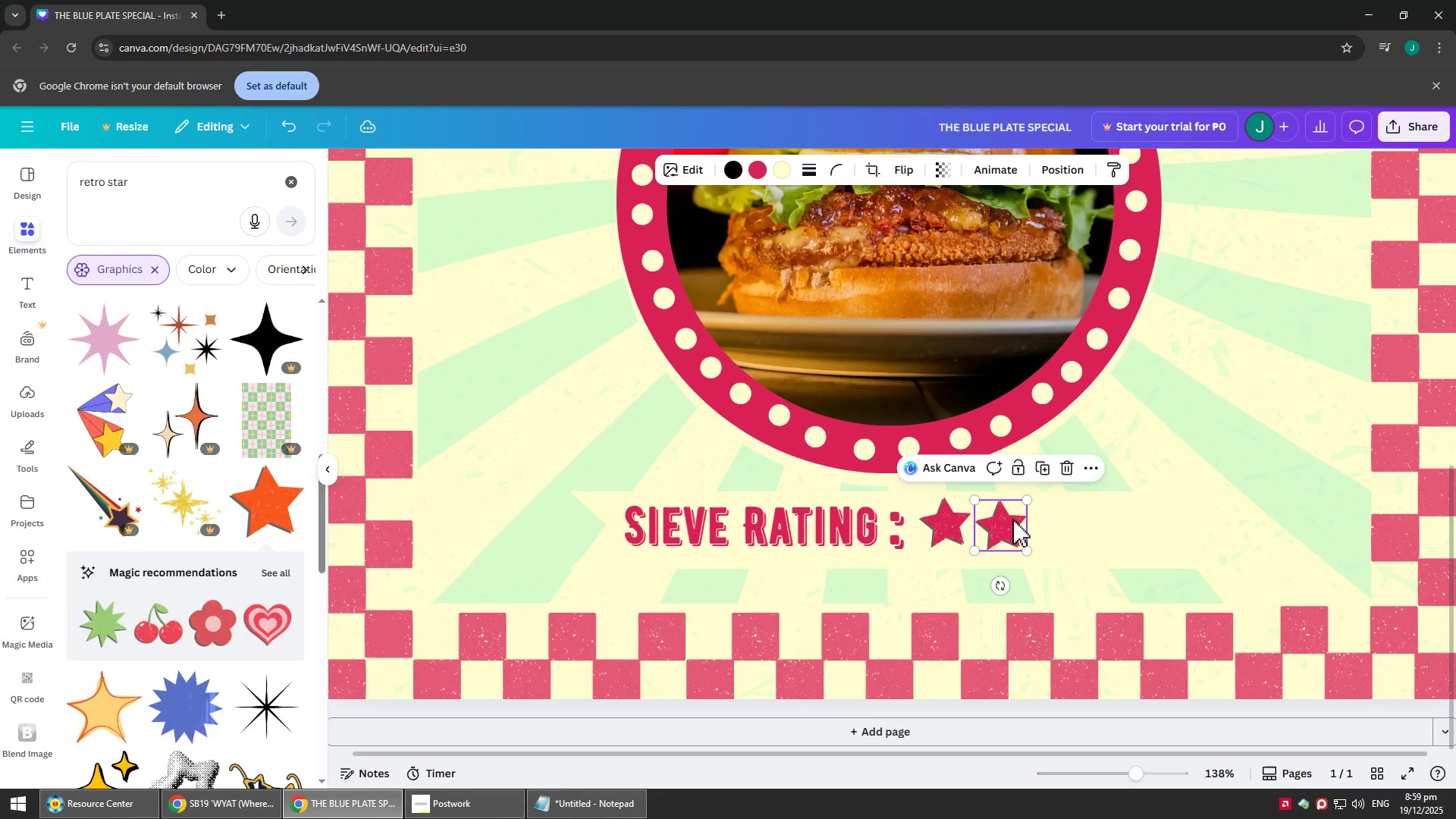 
key(Control+V)
 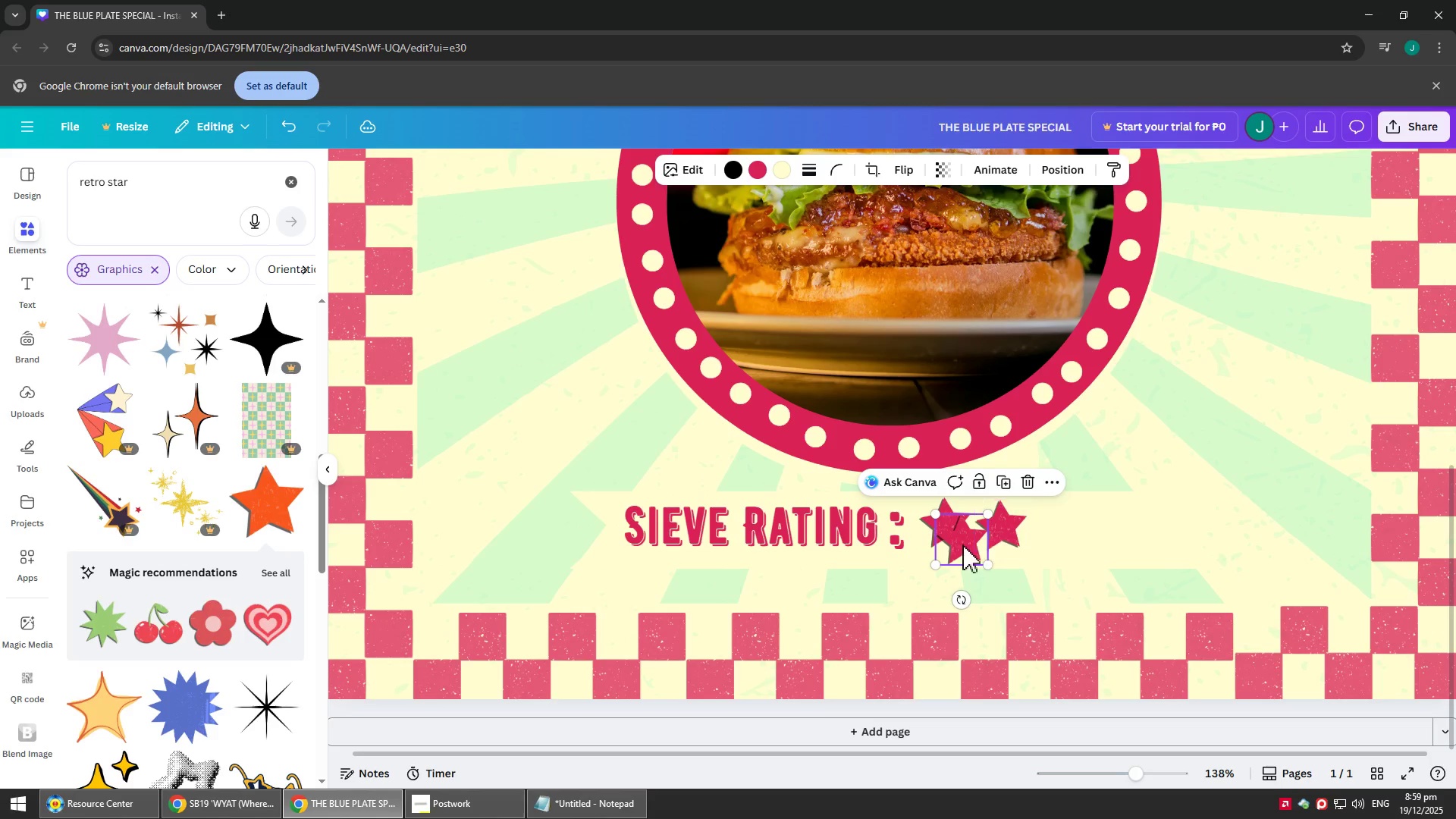 
left_click_drag(start_coordinate=[962, 546], to_coordinate=[1055, 532])
 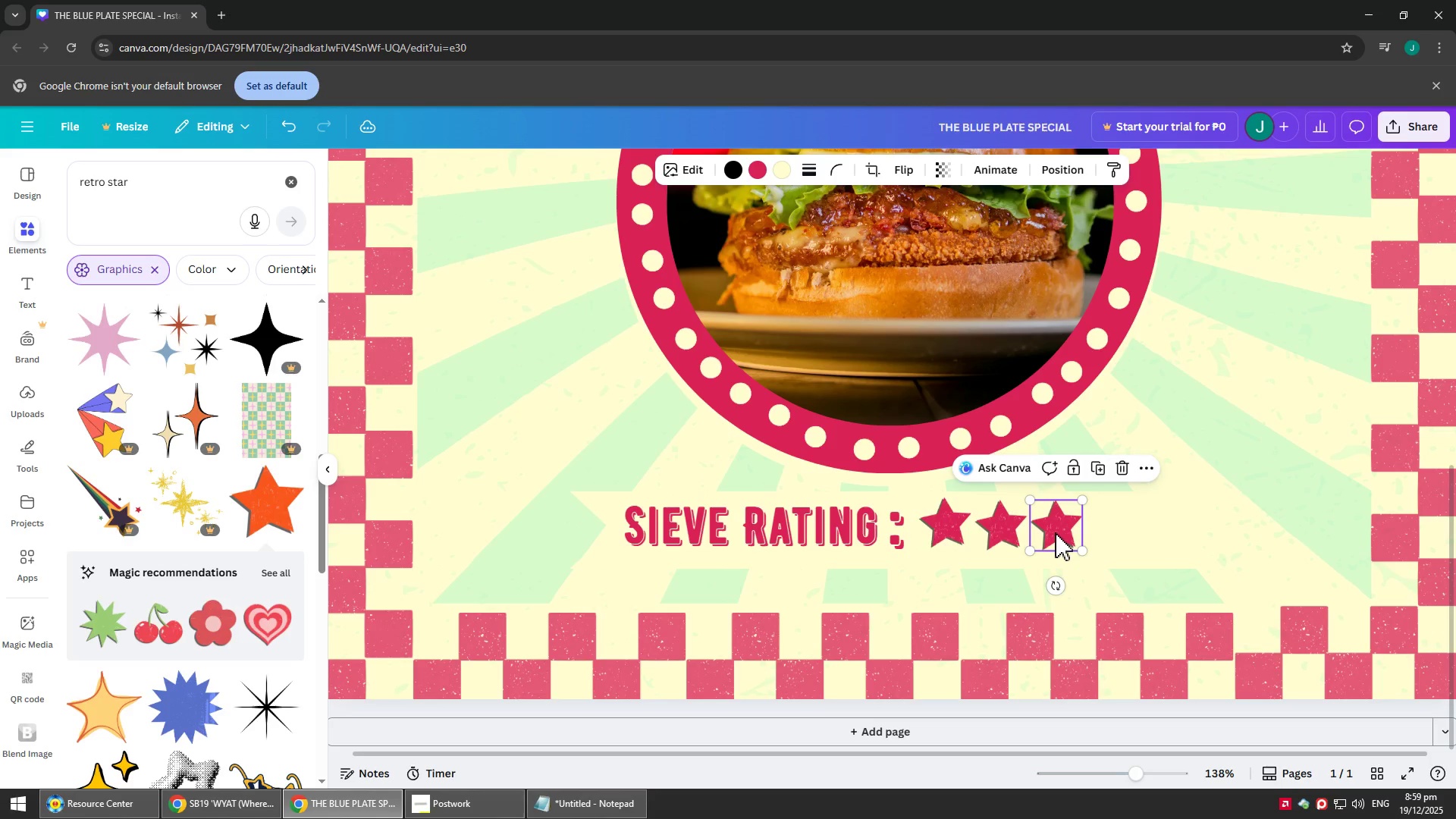 
key(Control+V)
 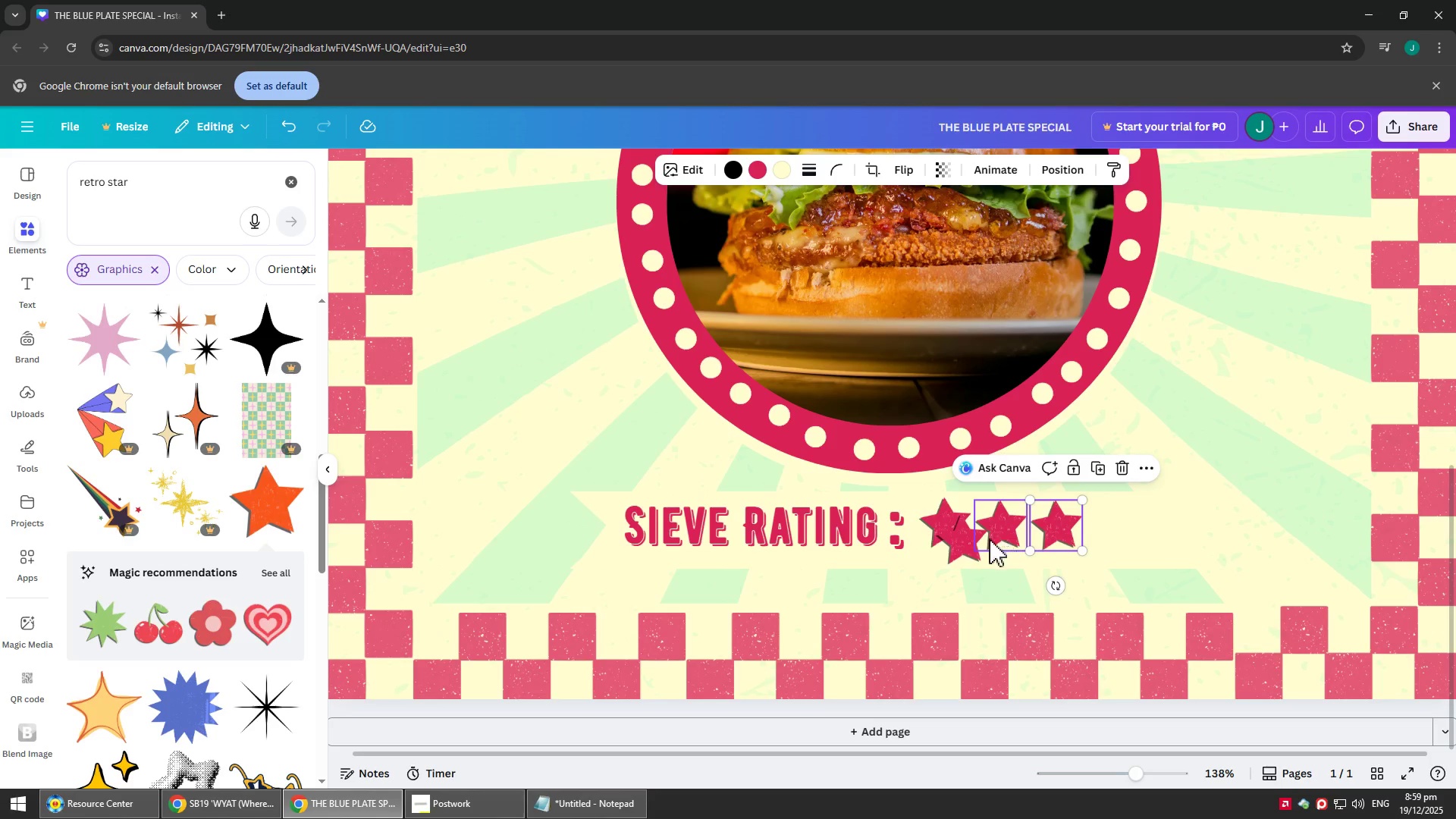 
left_click_drag(start_coordinate=[970, 541], to_coordinate=[1120, 528])
 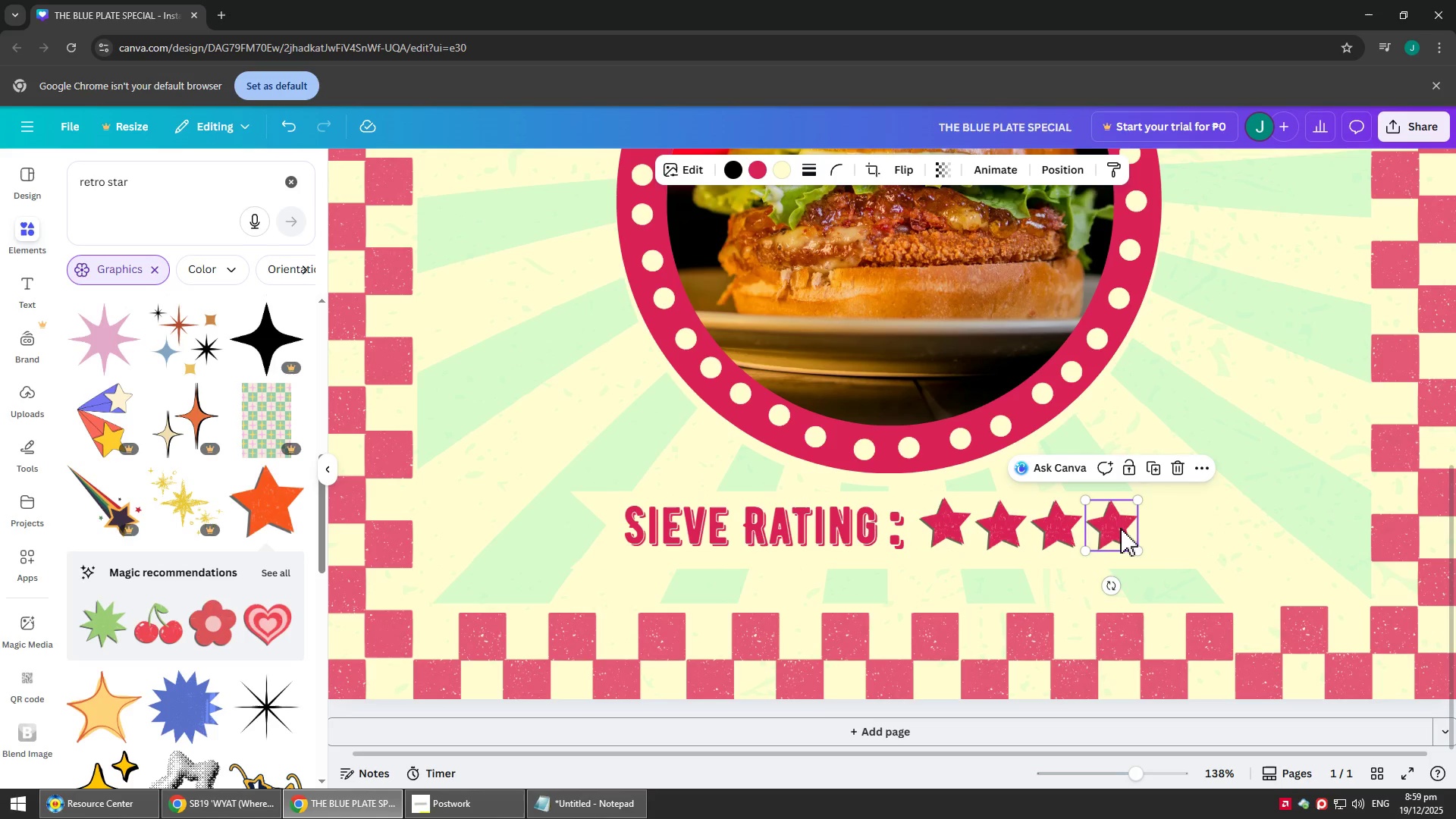 
key(Control+V)
 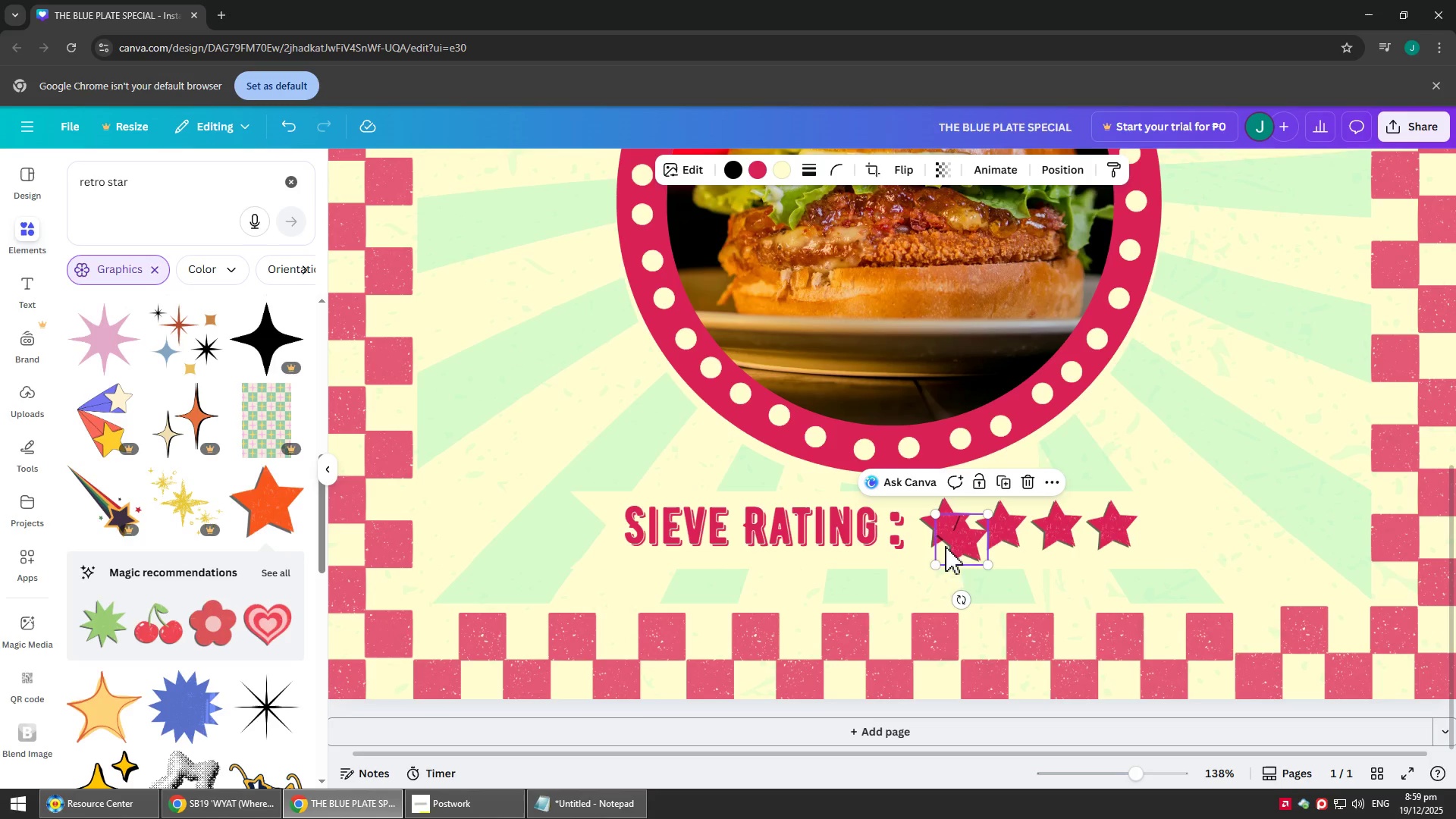 
left_click_drag(start_coordinate=[968, 540], to_coordinate=[1173, 528])
 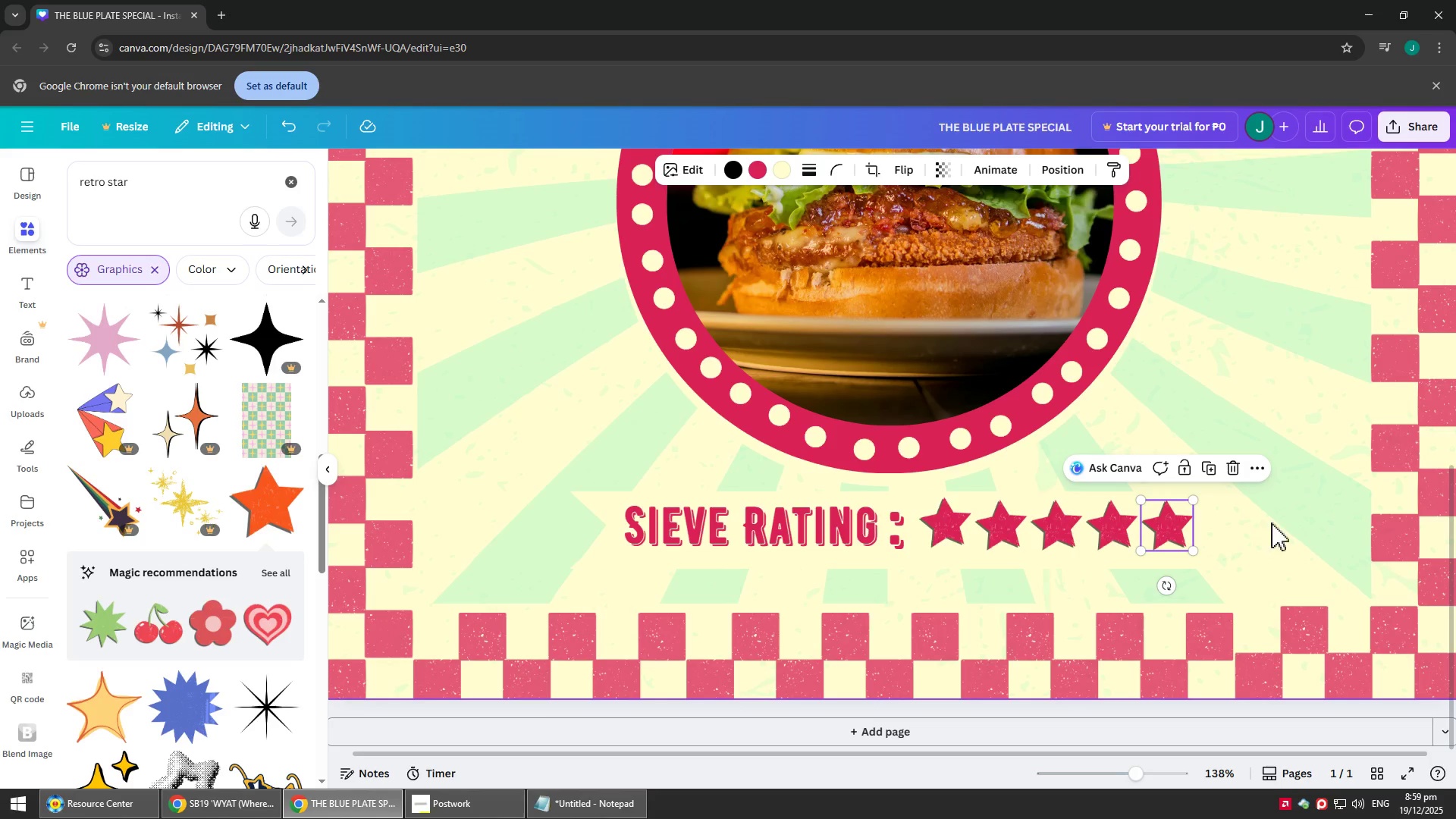 
left_click([1271, 520])
 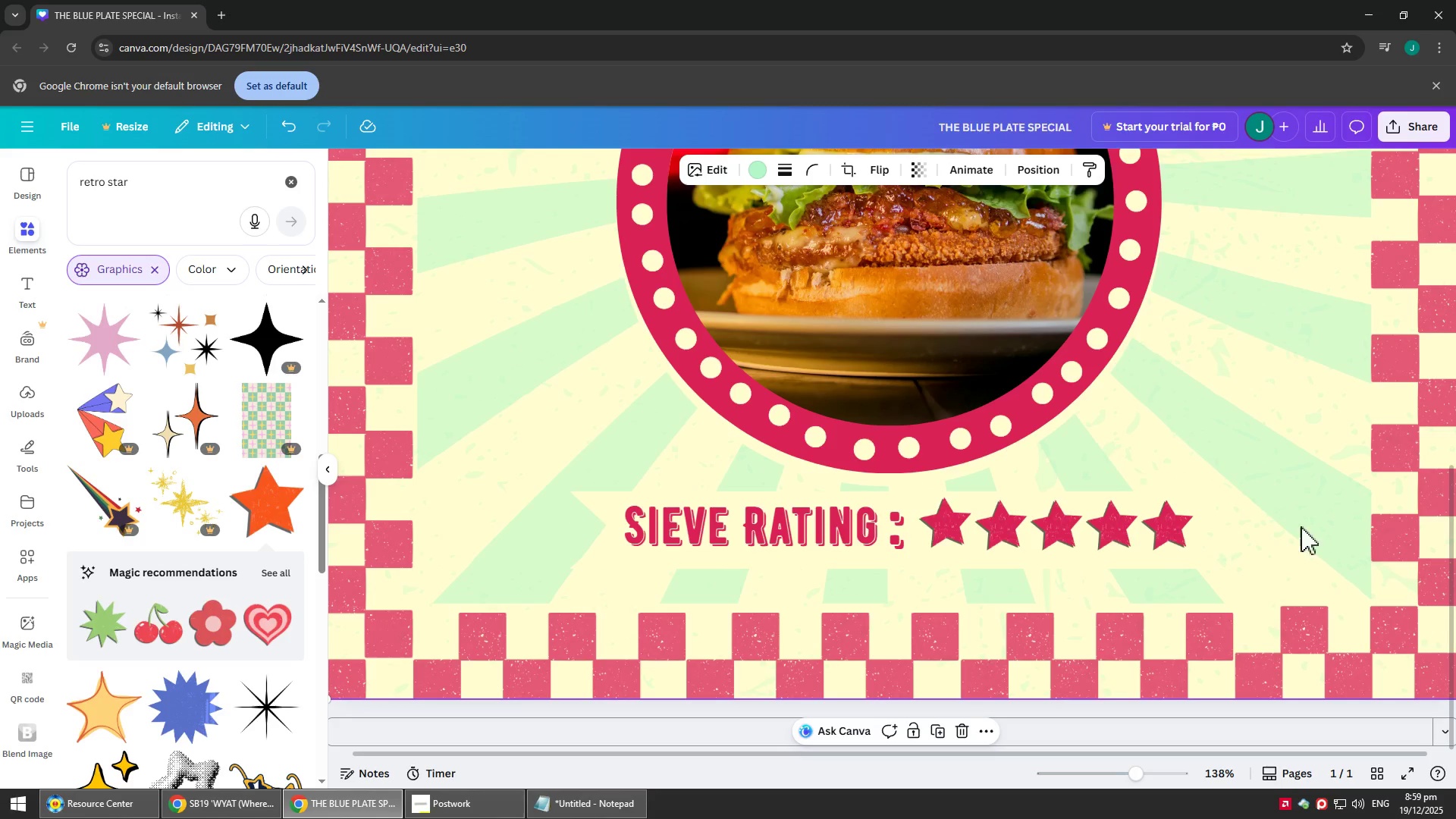 
scroll: coordinate [1254, 645], scroll_direction: none, amount: 0.0
 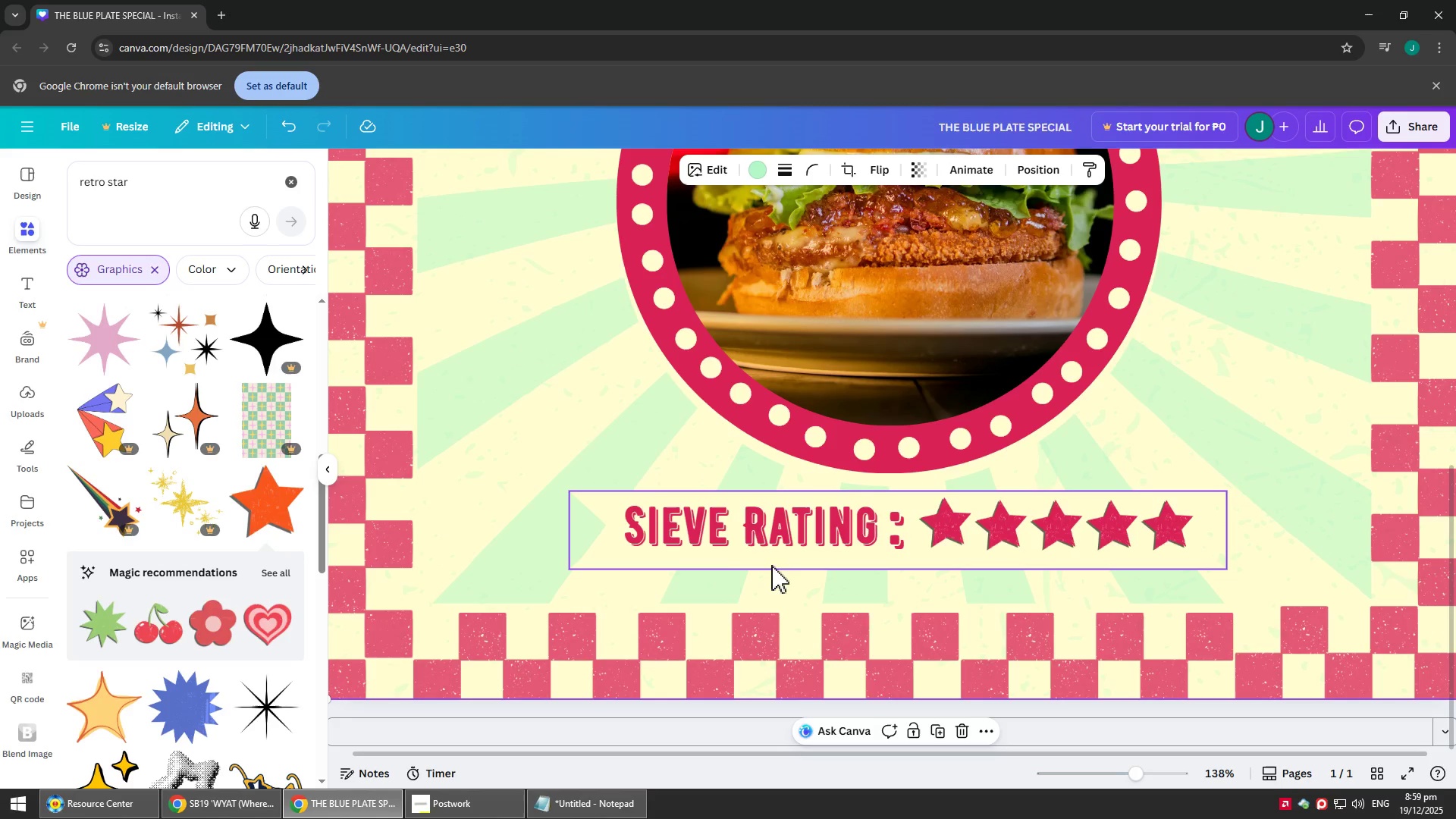 
left_click([770, 569])
 